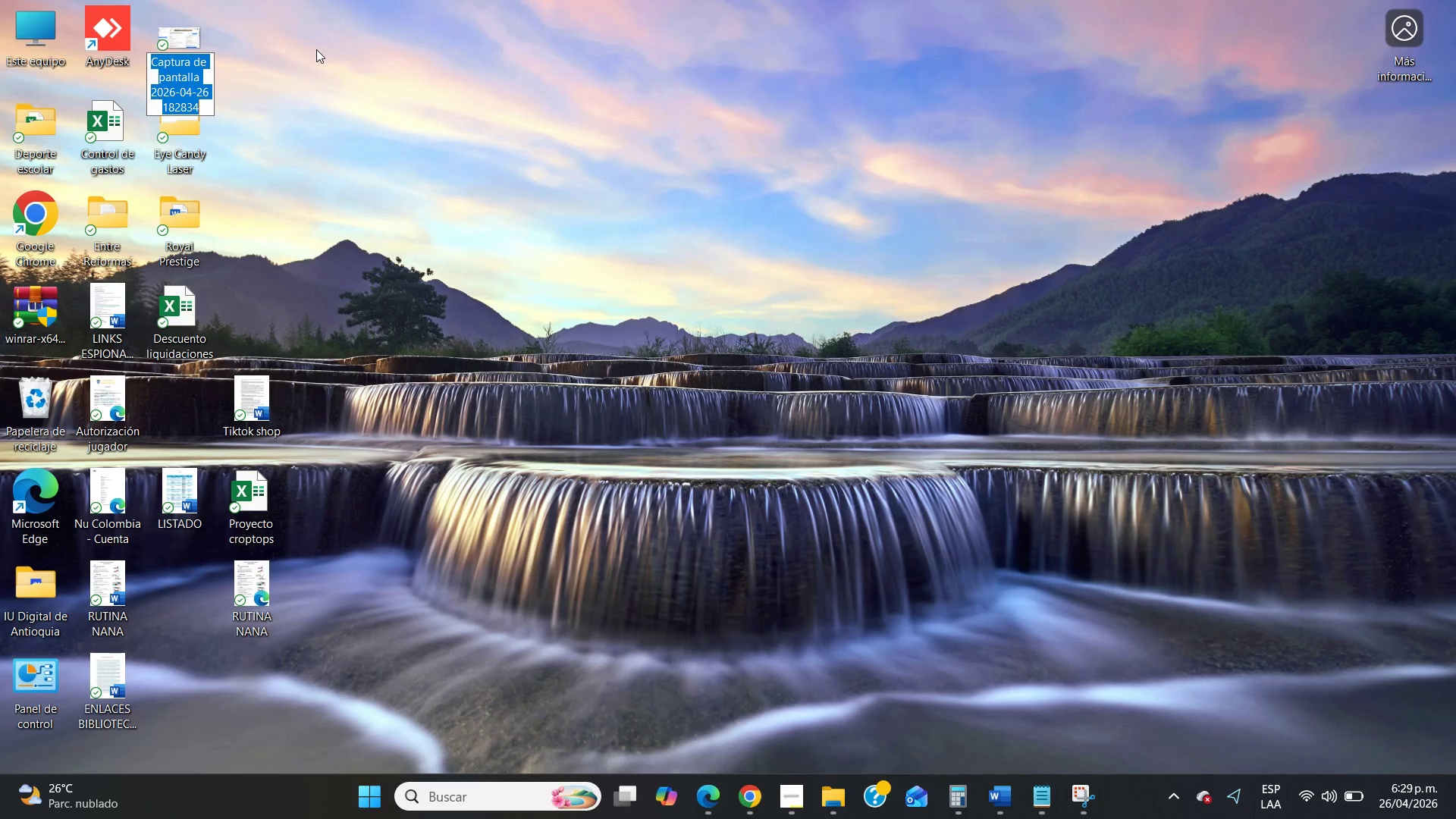 
type(Event 1)
 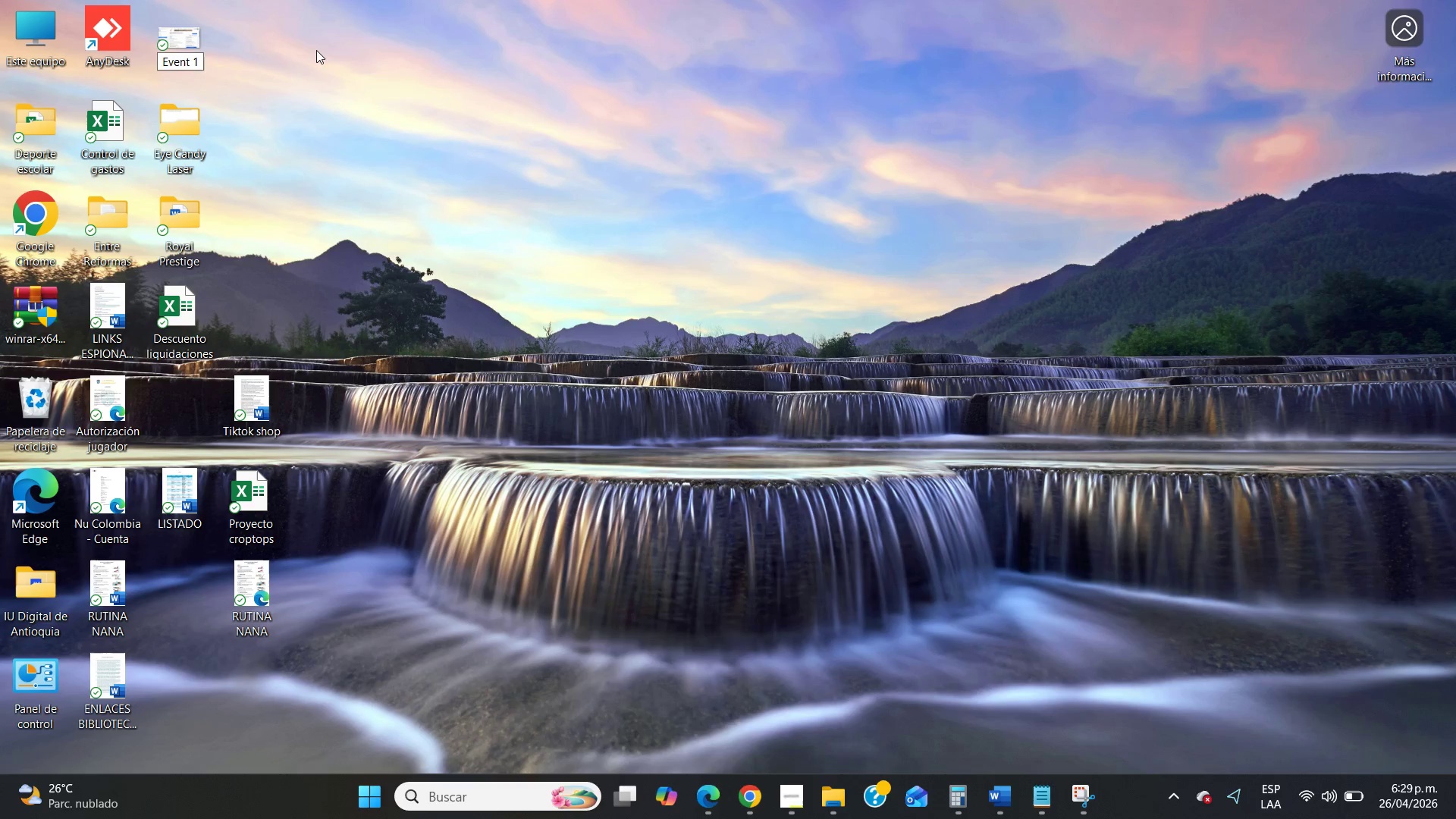 
left_click([316, 50])
 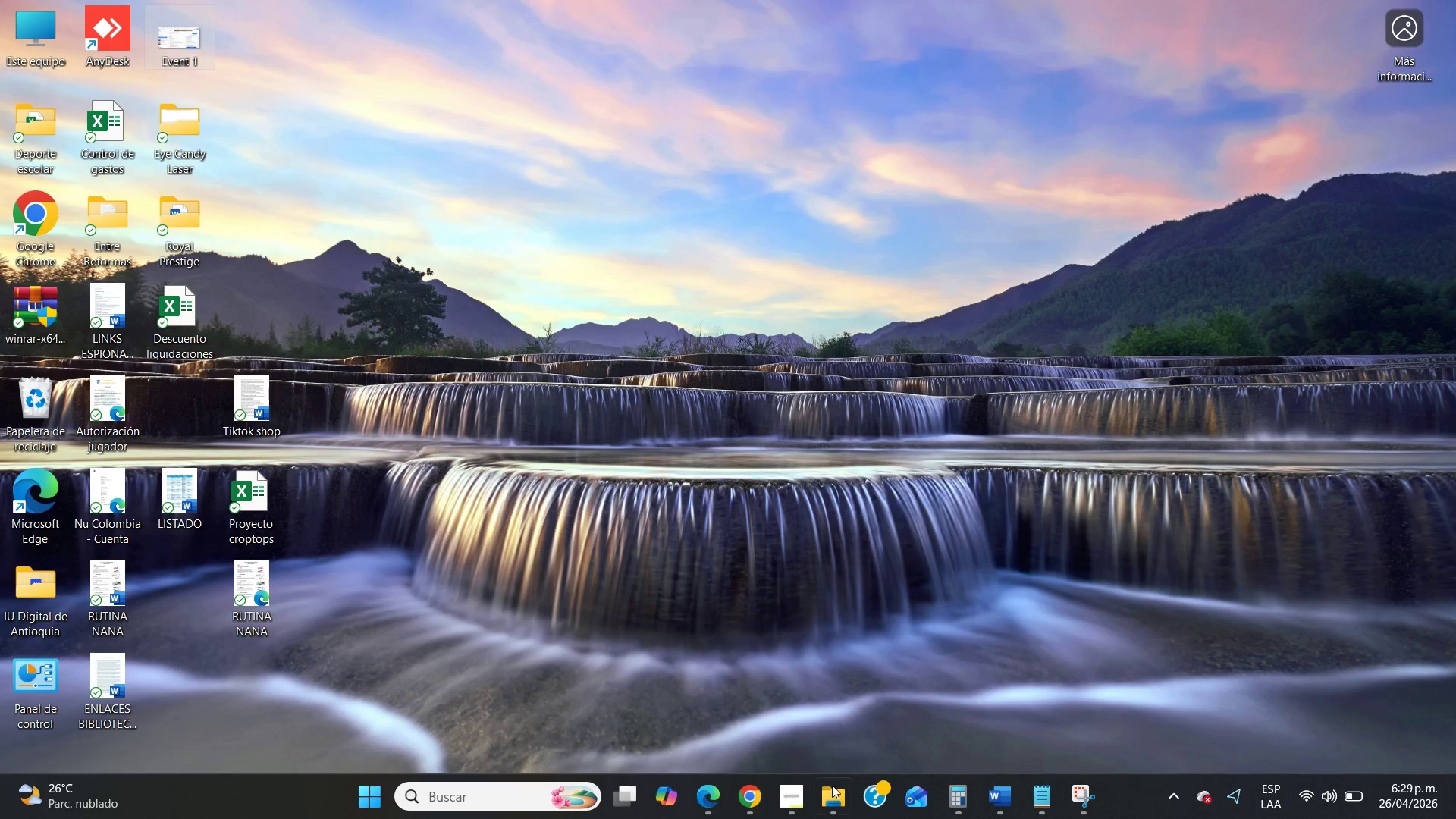 
left_click([832, 802])
 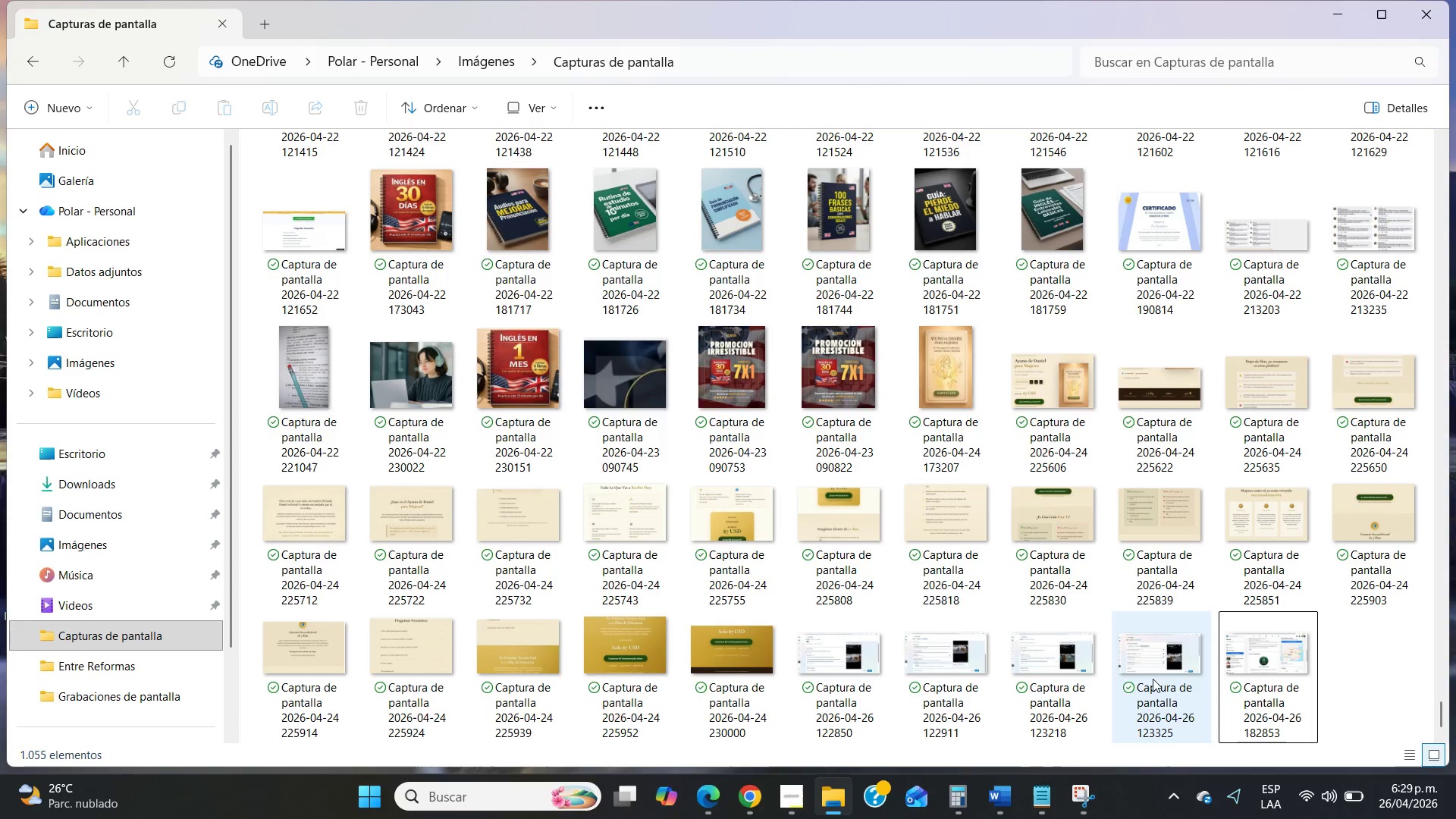 
left_click([1232, 681])
 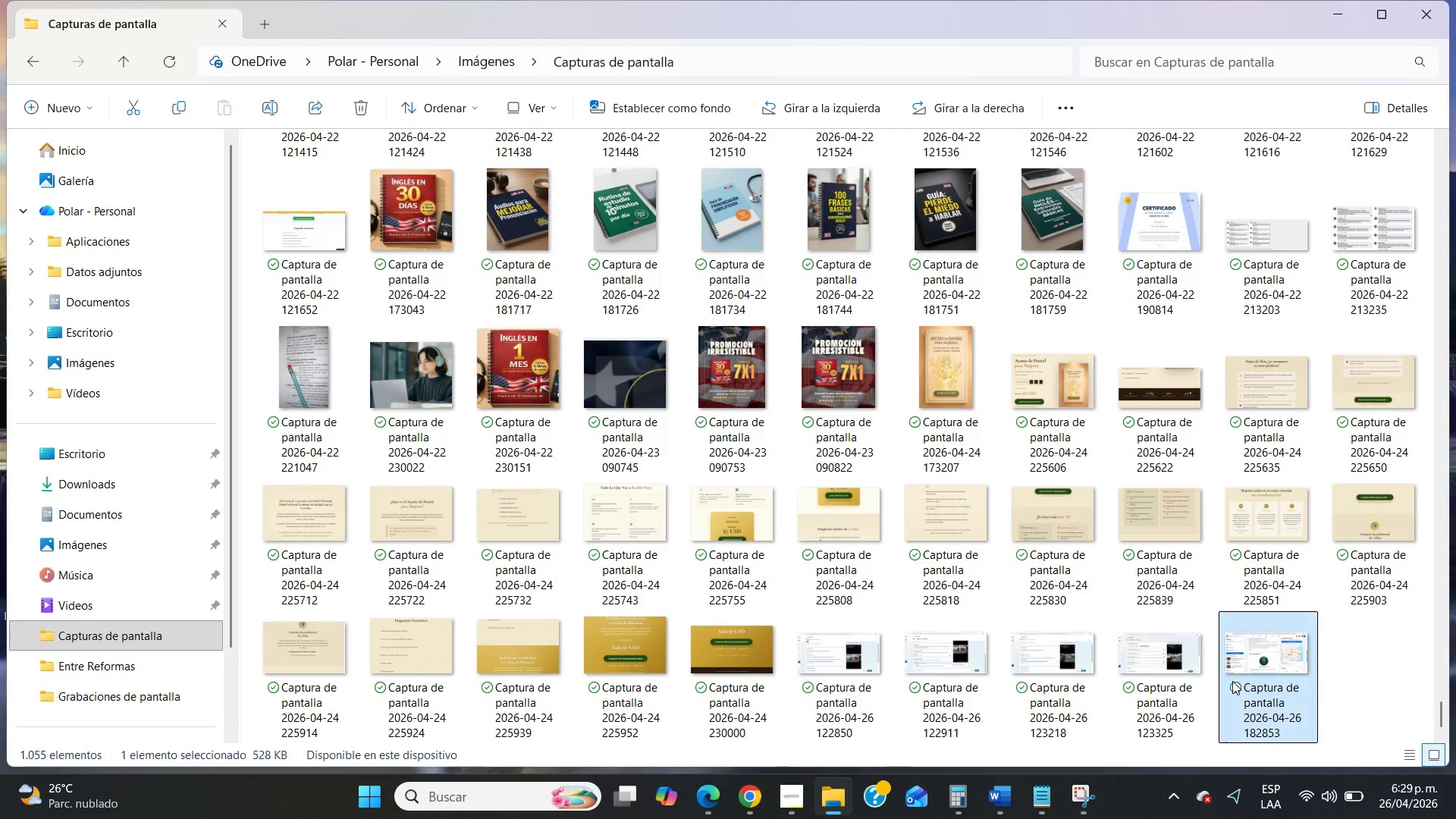 
key(Control+X)
 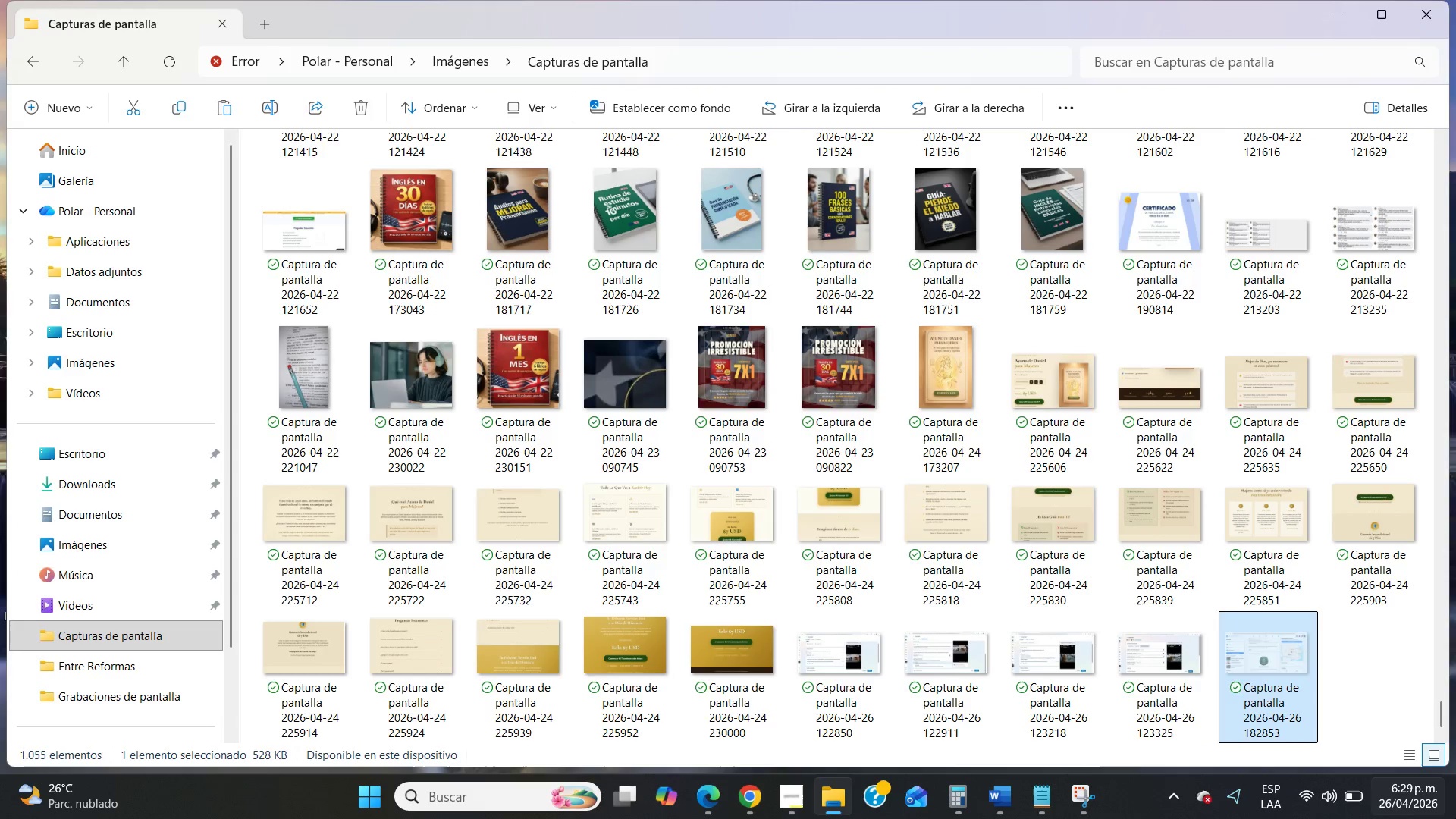 
left_click([1455, 818])
 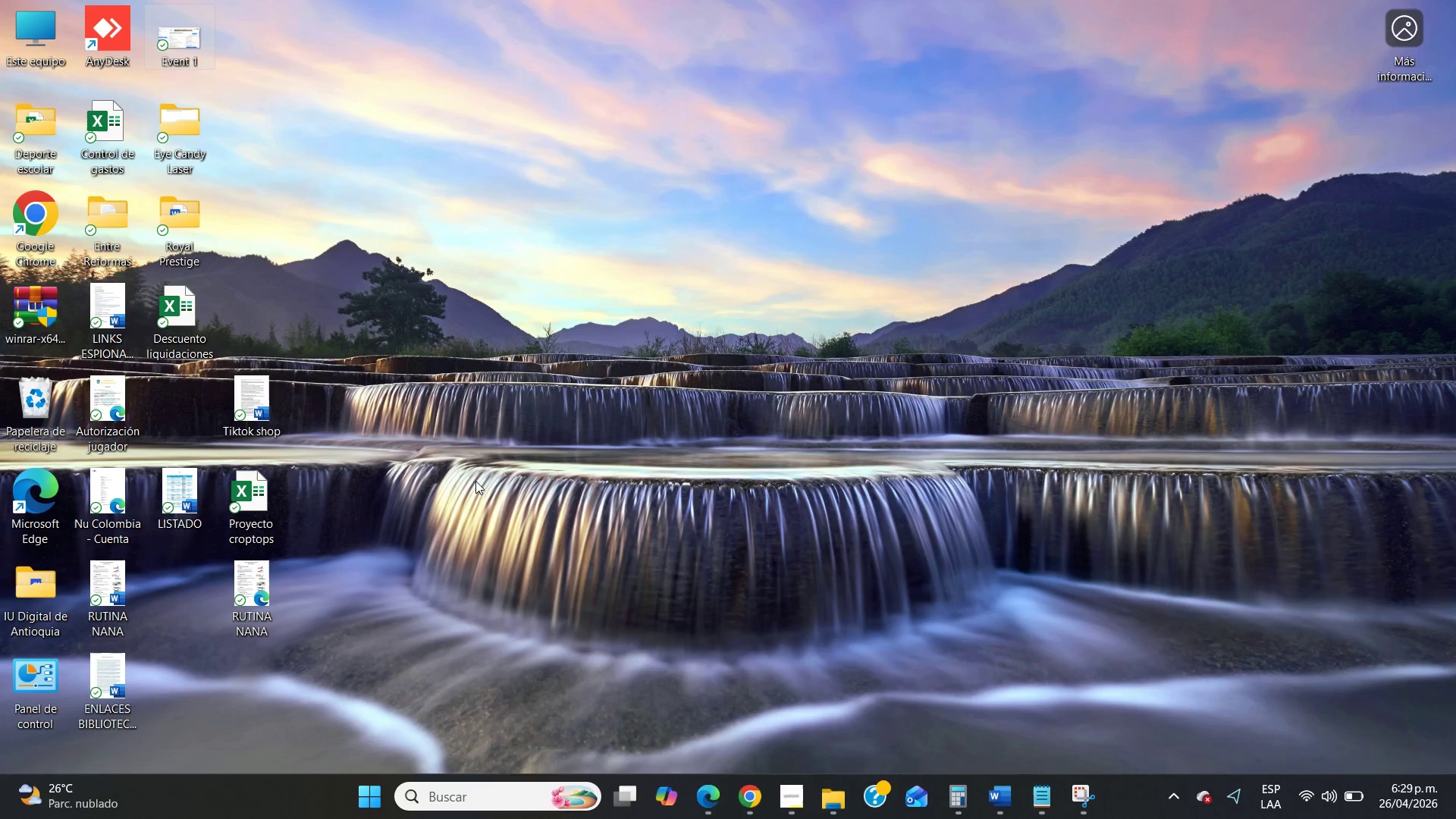 
left_click([475, 480])
 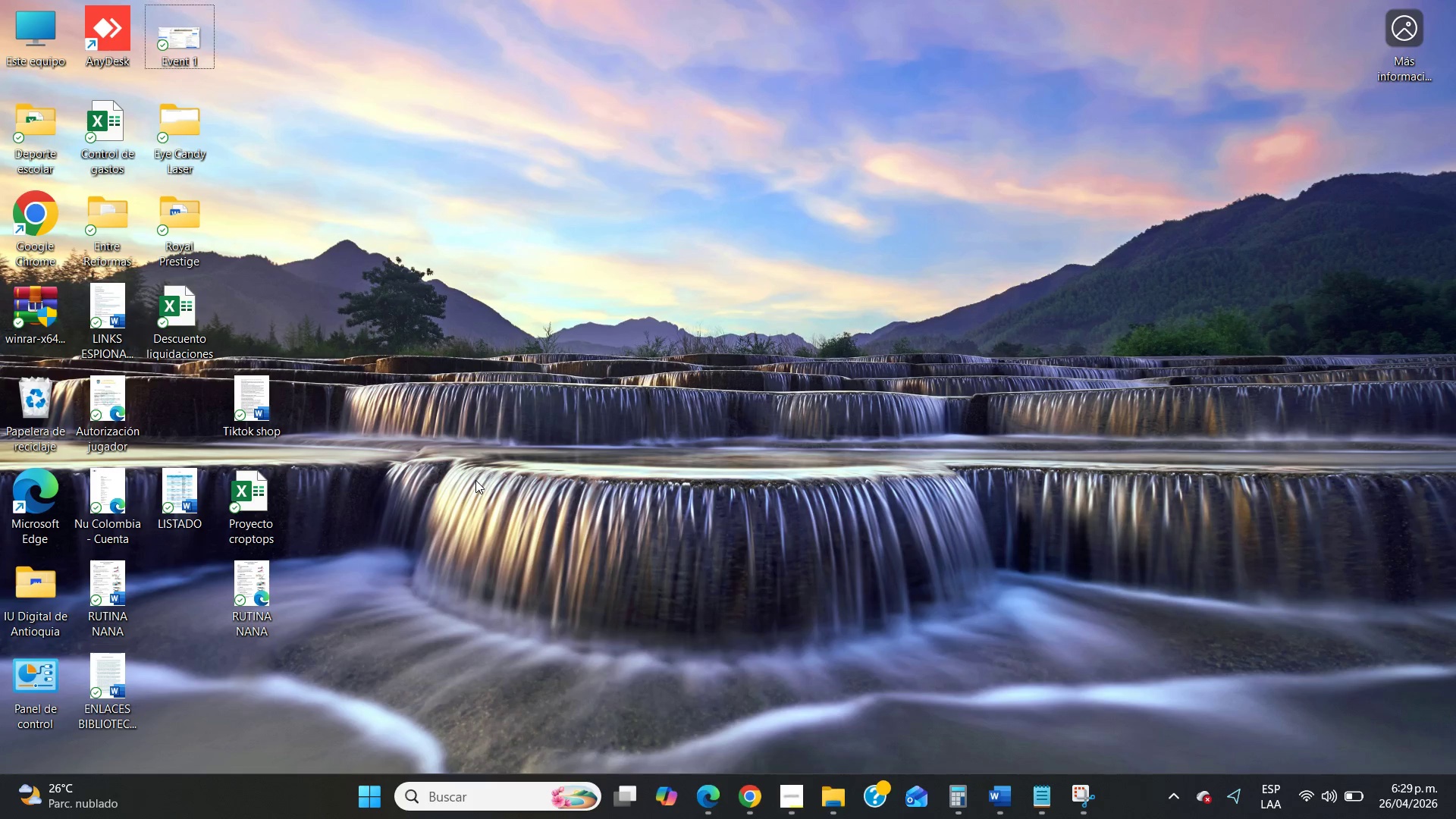 
key(Control+V)
 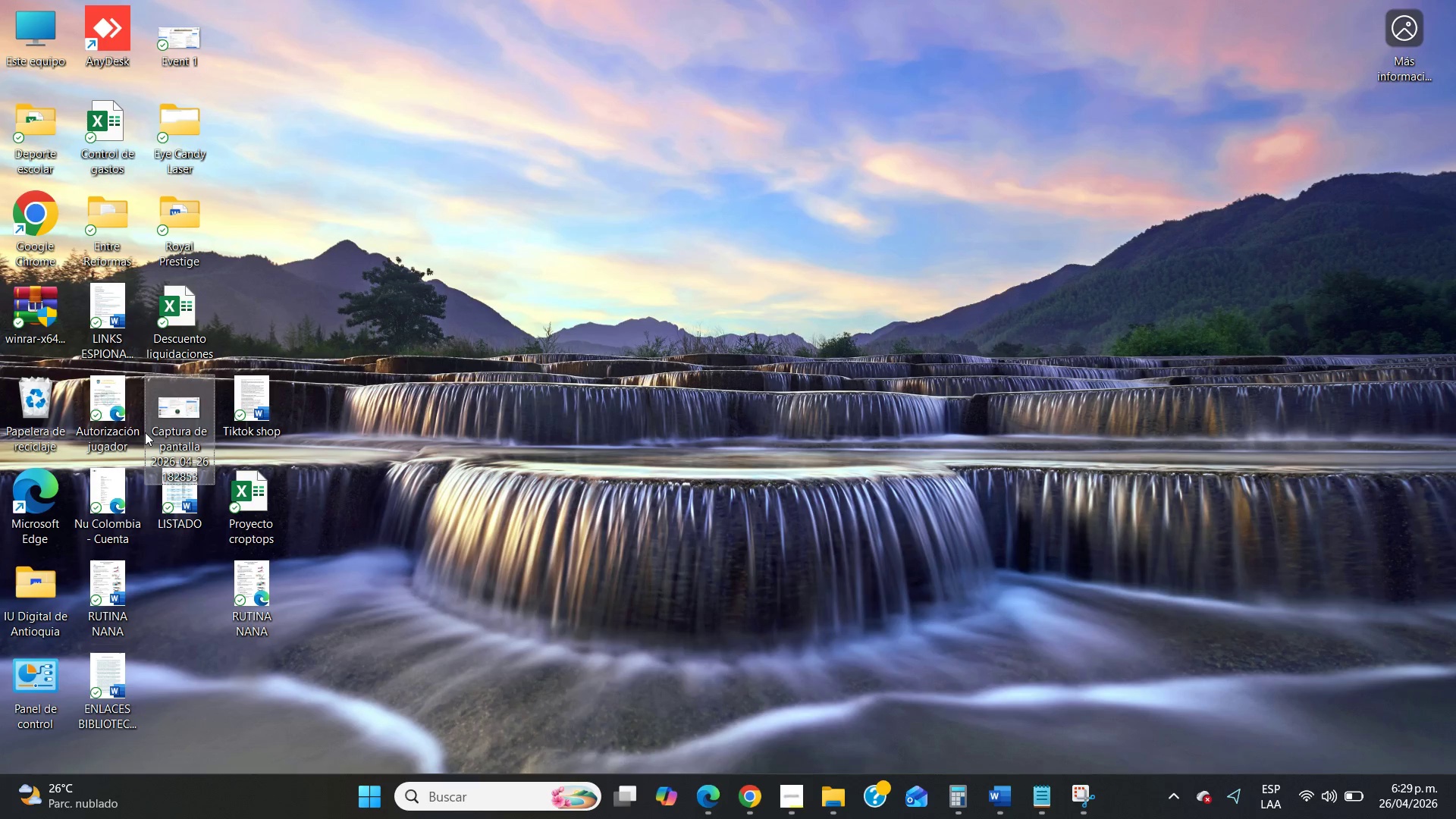 
right_click([185, 435])
 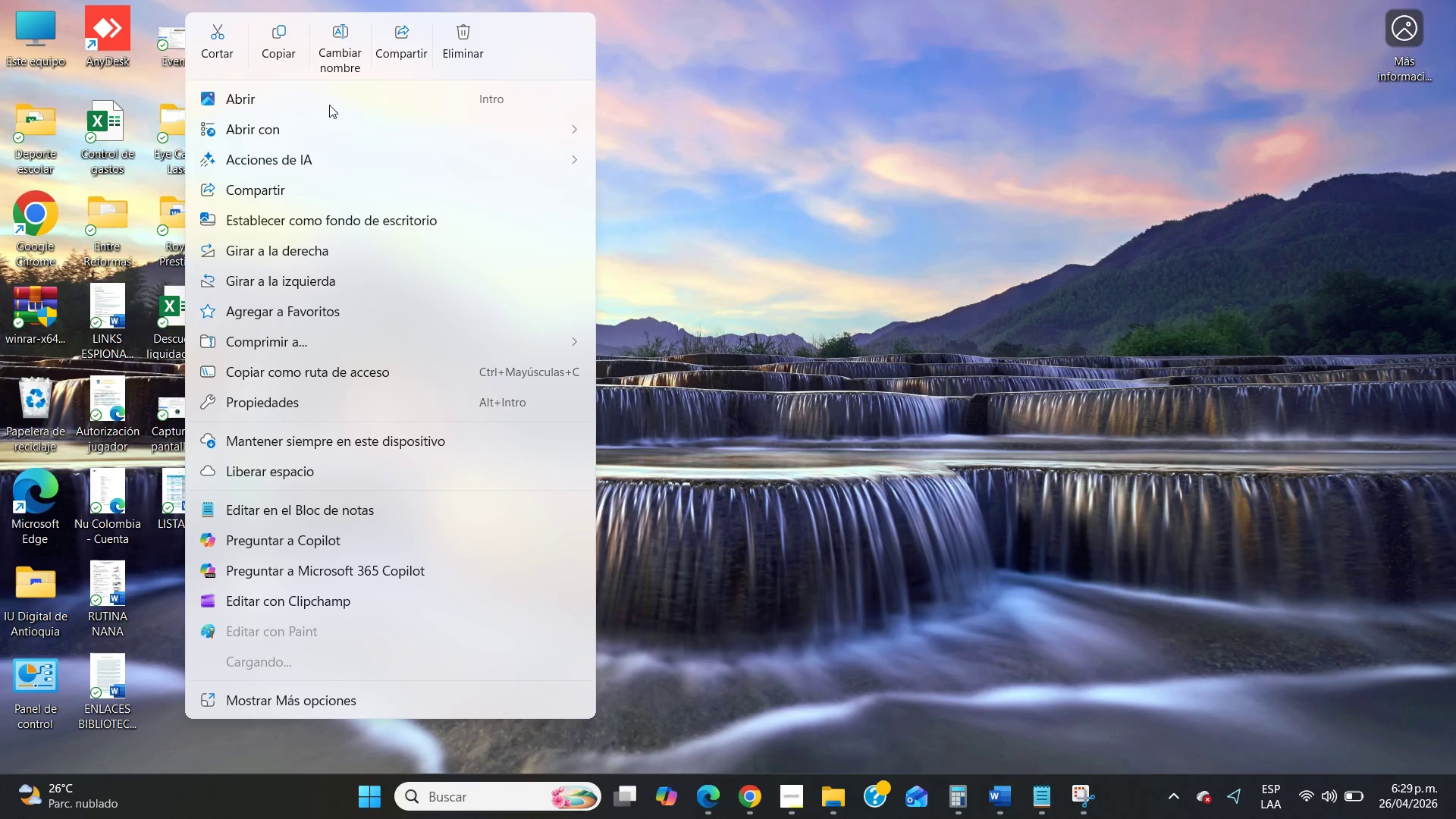 
left_click([353, 34])
 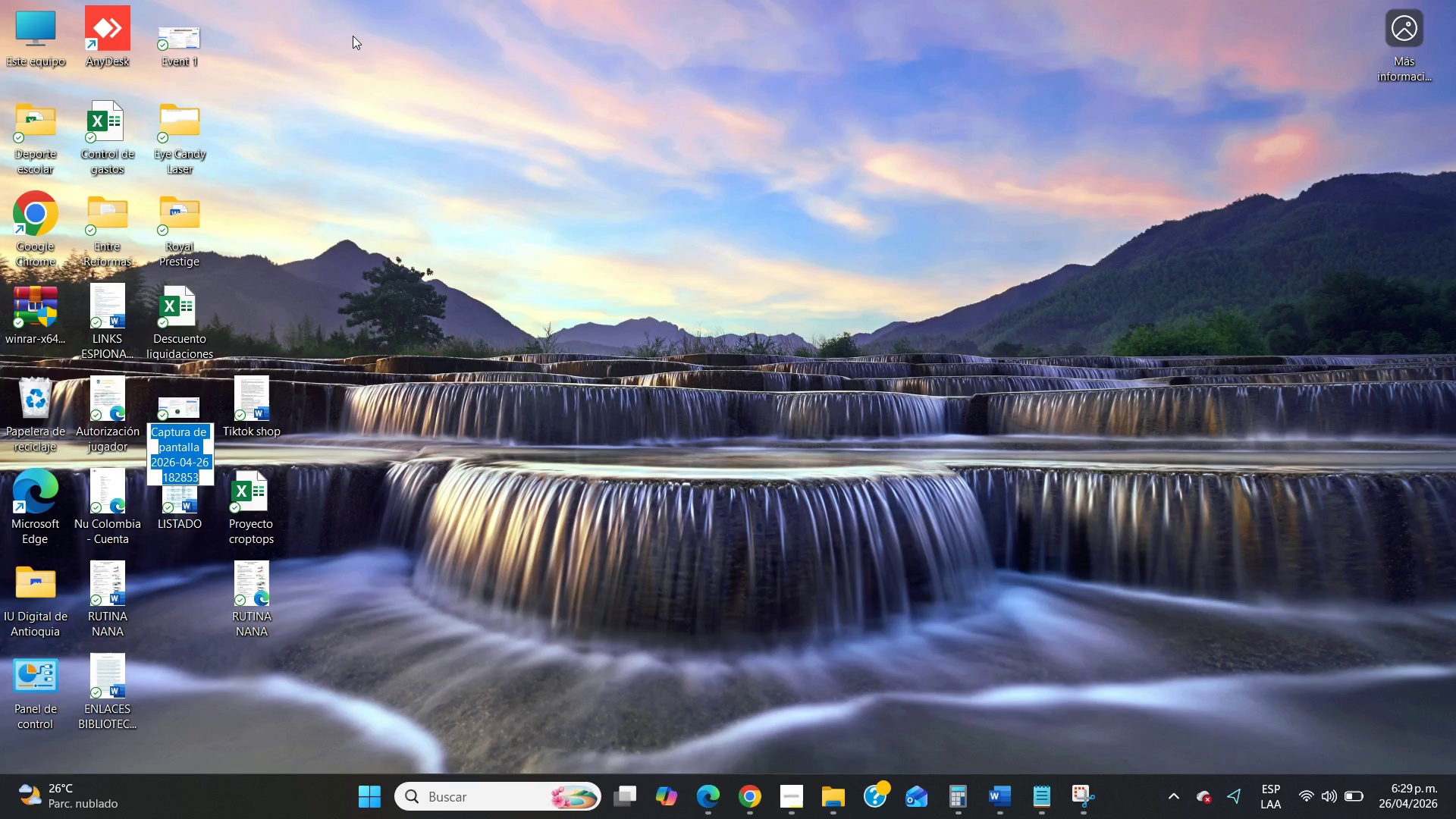 
type(Event 2)
 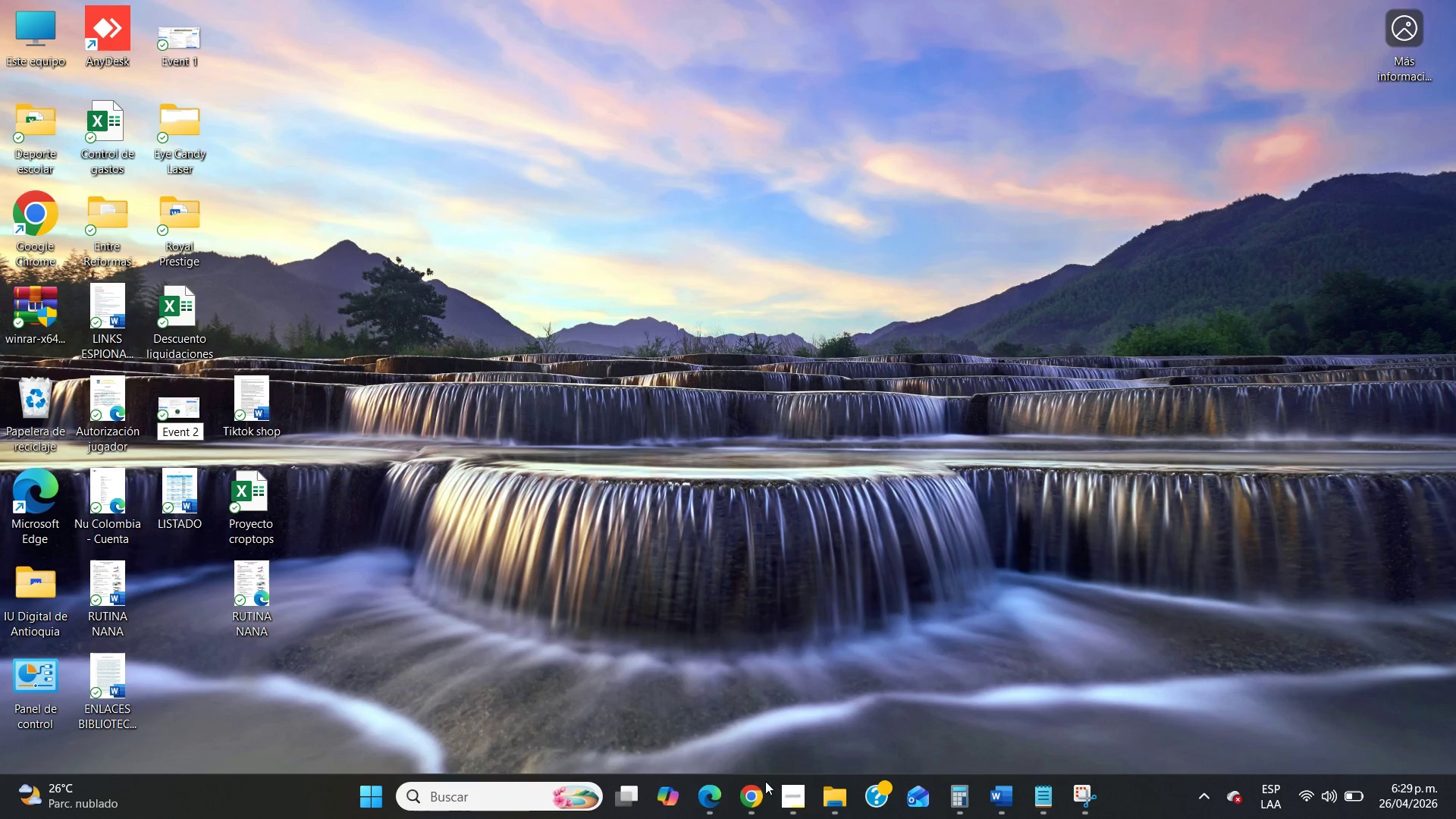 
left_click([833, 806])
 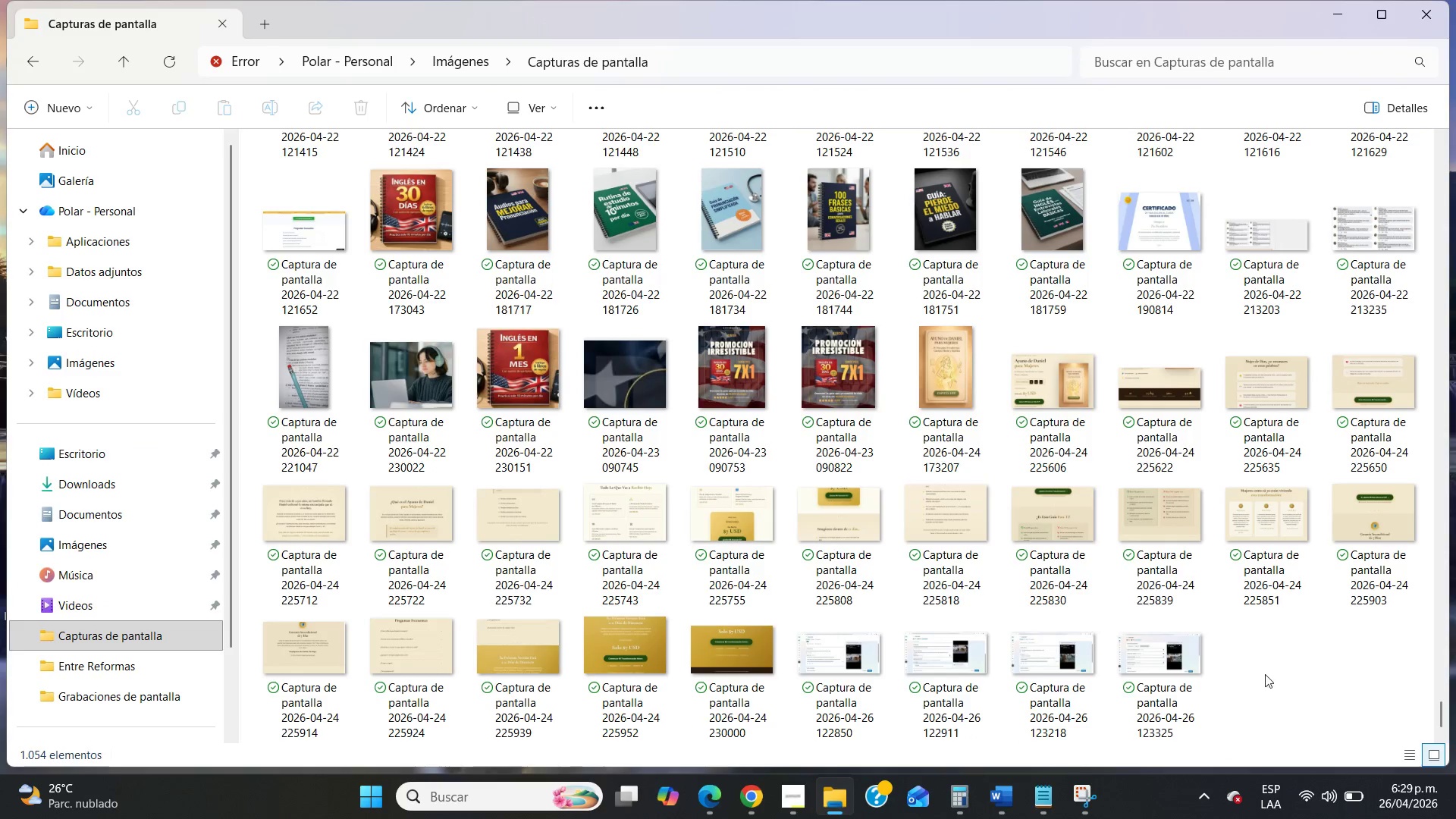 
left_click_drag(start_coordinate=[1269, 670], to_coordinate=[850, 682])
 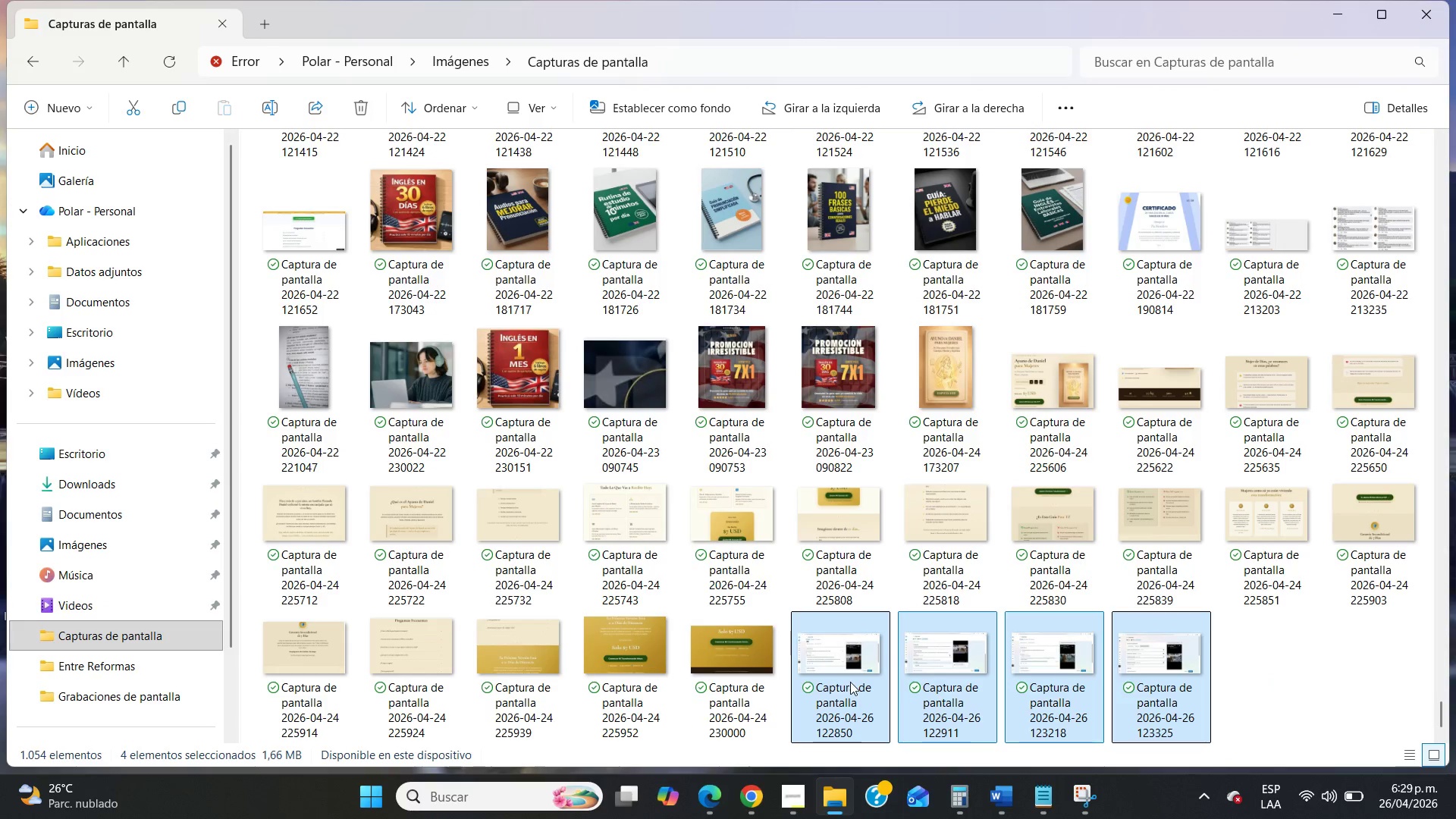 
key(Delete)
 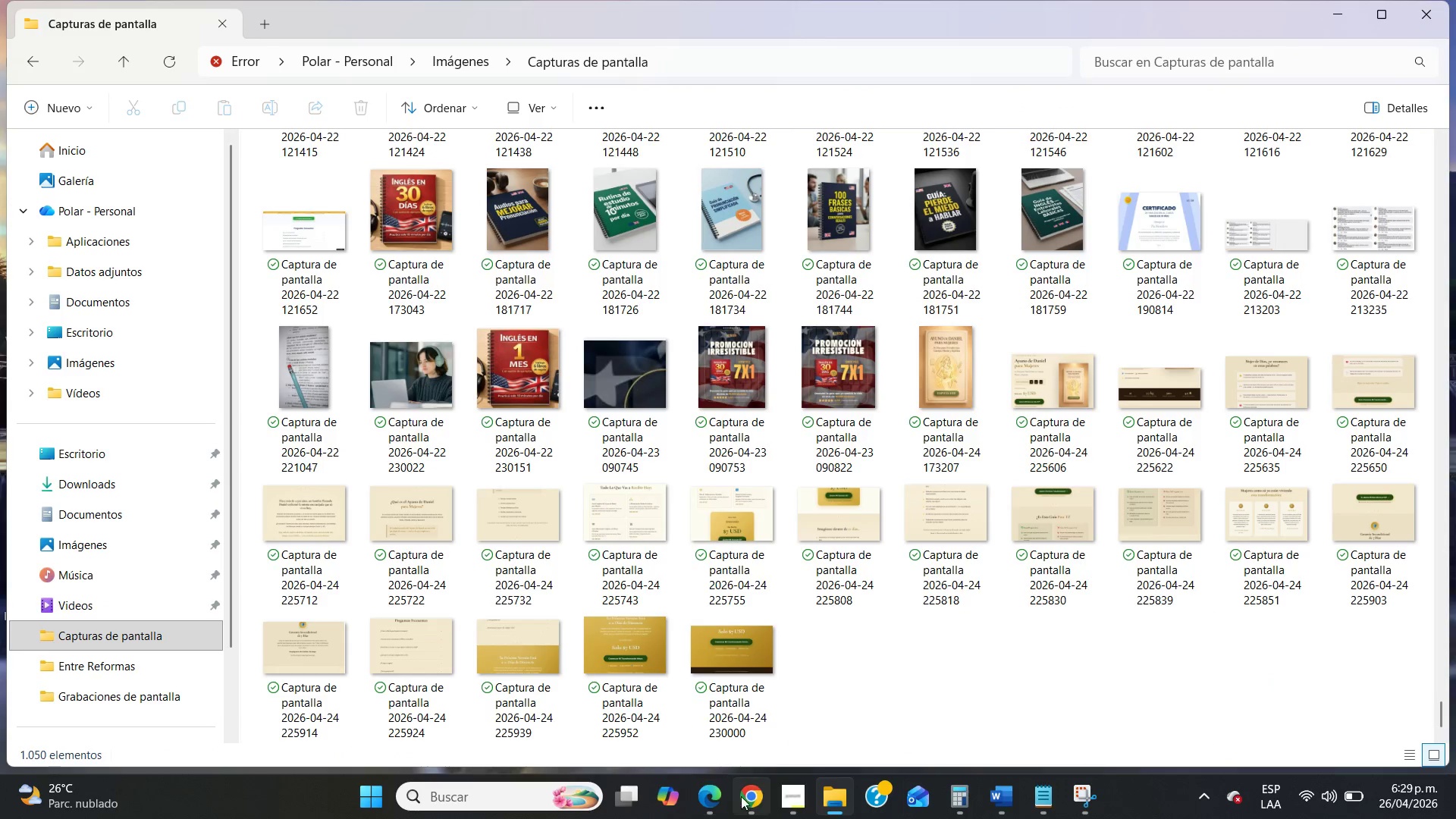 
left_click([748, 799])
 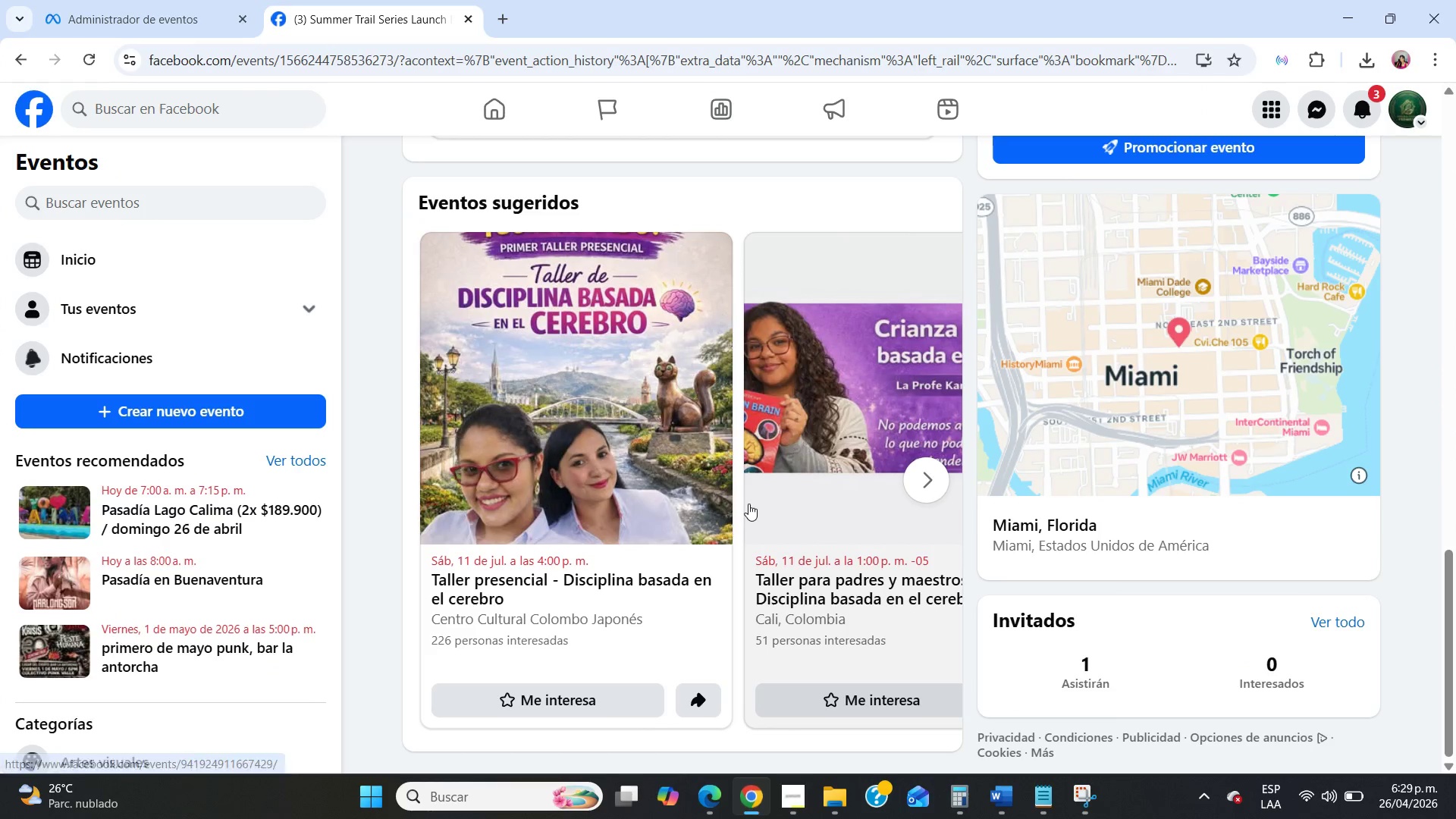 
scroll: coordinate [720, 555], scroll_direction: up, amount: 46.0
 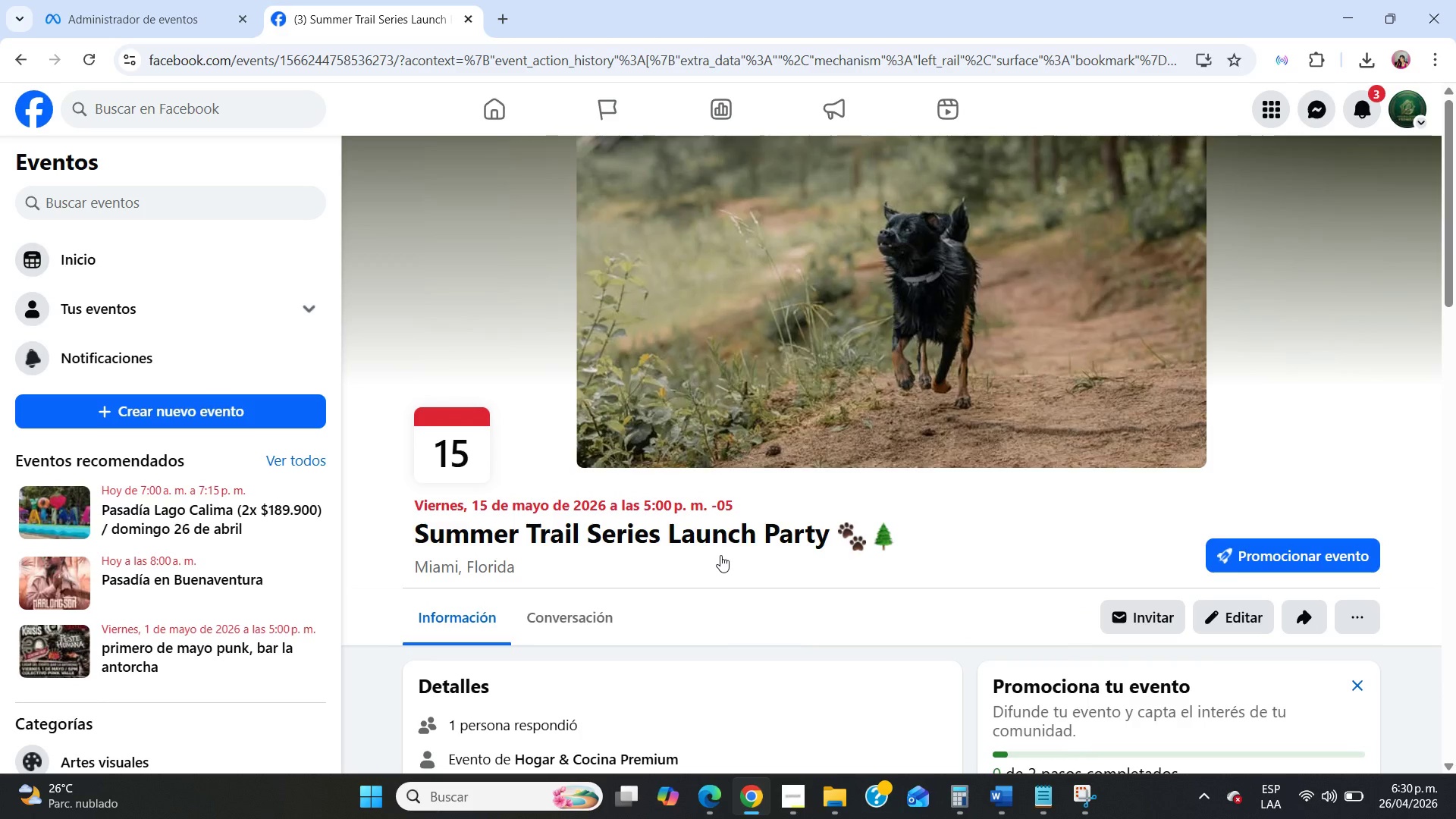 
scroll: coordinate [720, 555], scroll_direction: down, amount: 1.0
 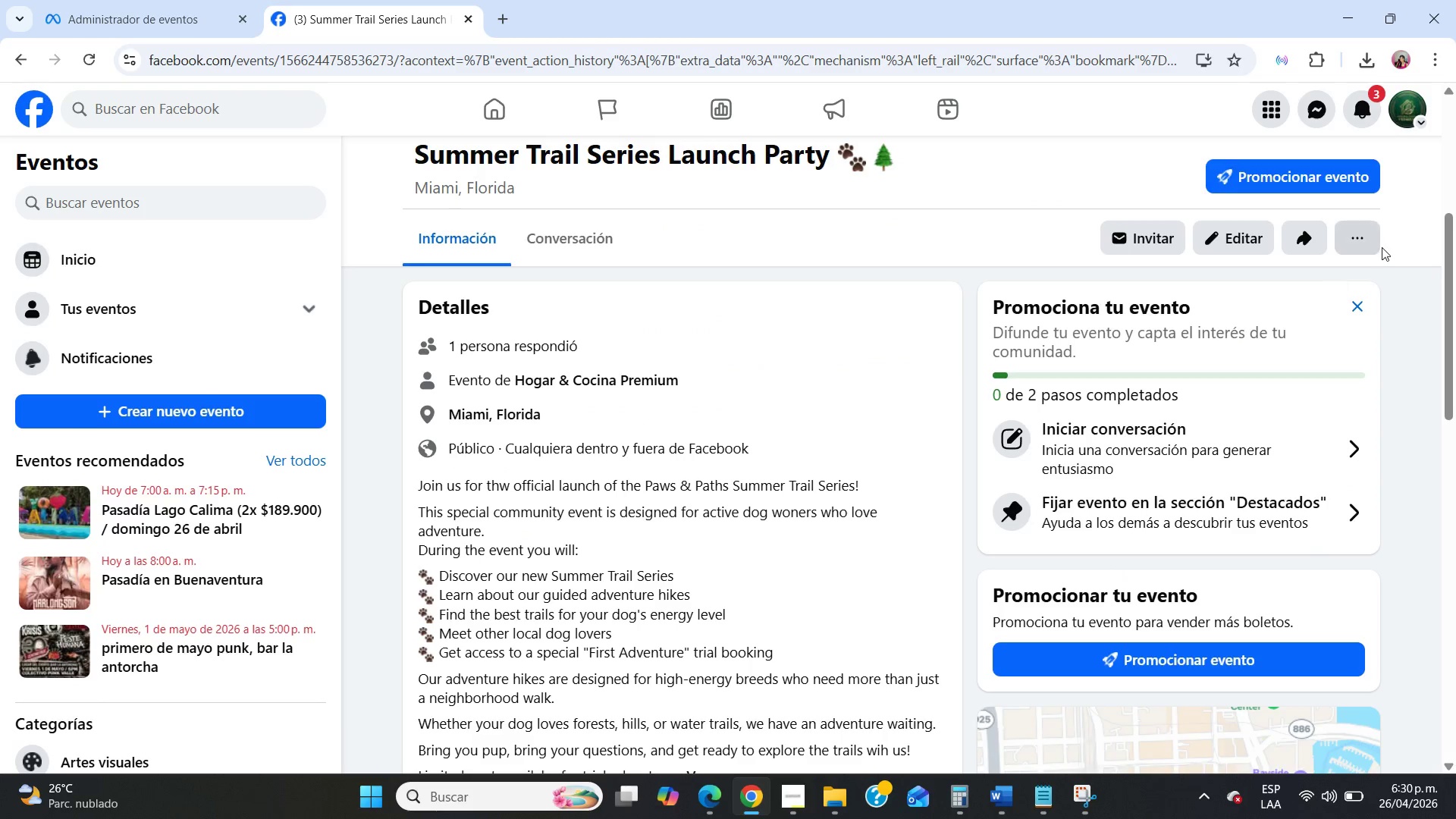 
left_click([1371, 228])
 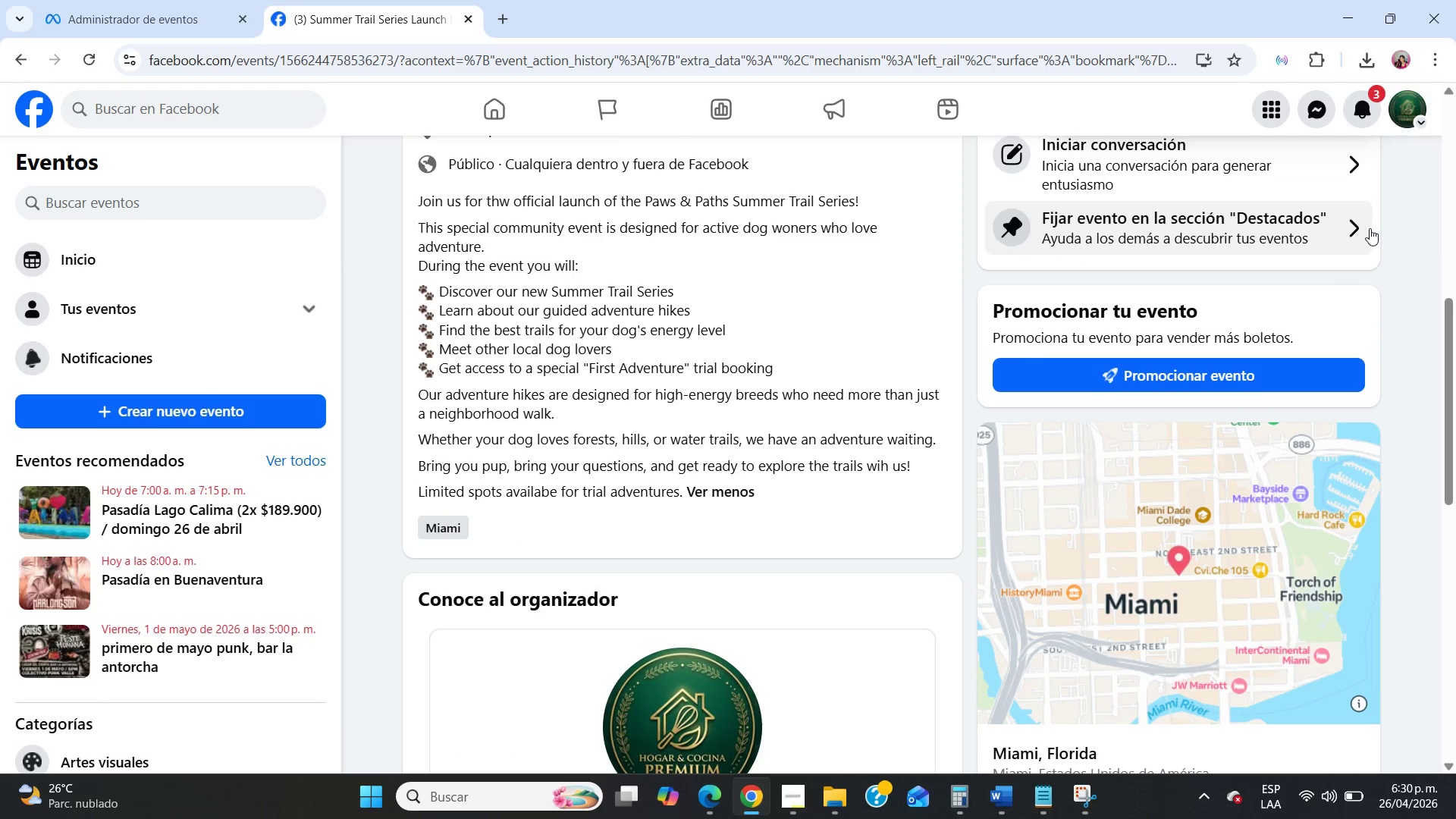 
scroll: coordinate [1274, 337], scroll_direction: up, amount: 5.0
 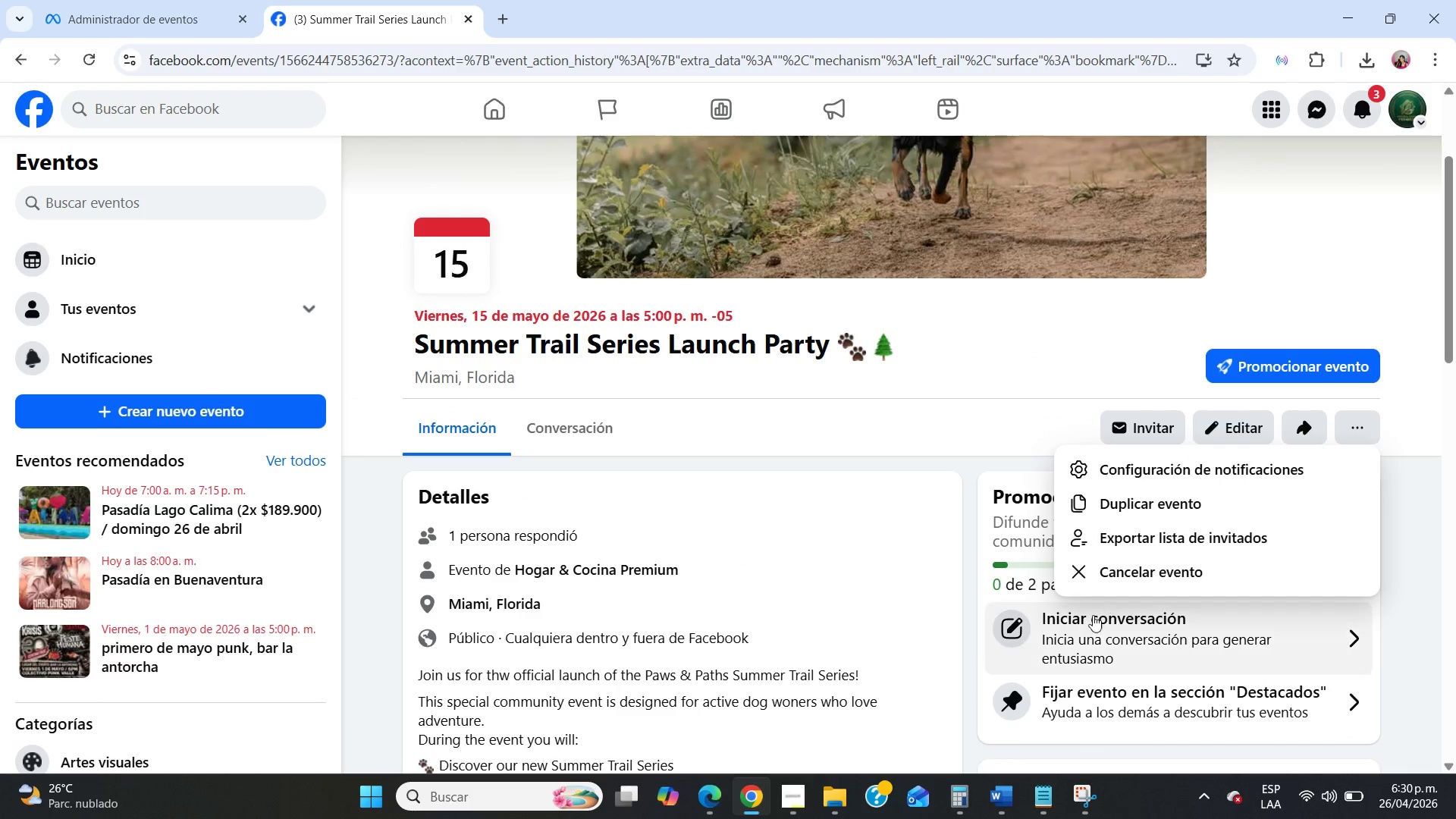 
left_click([1085, 634])
 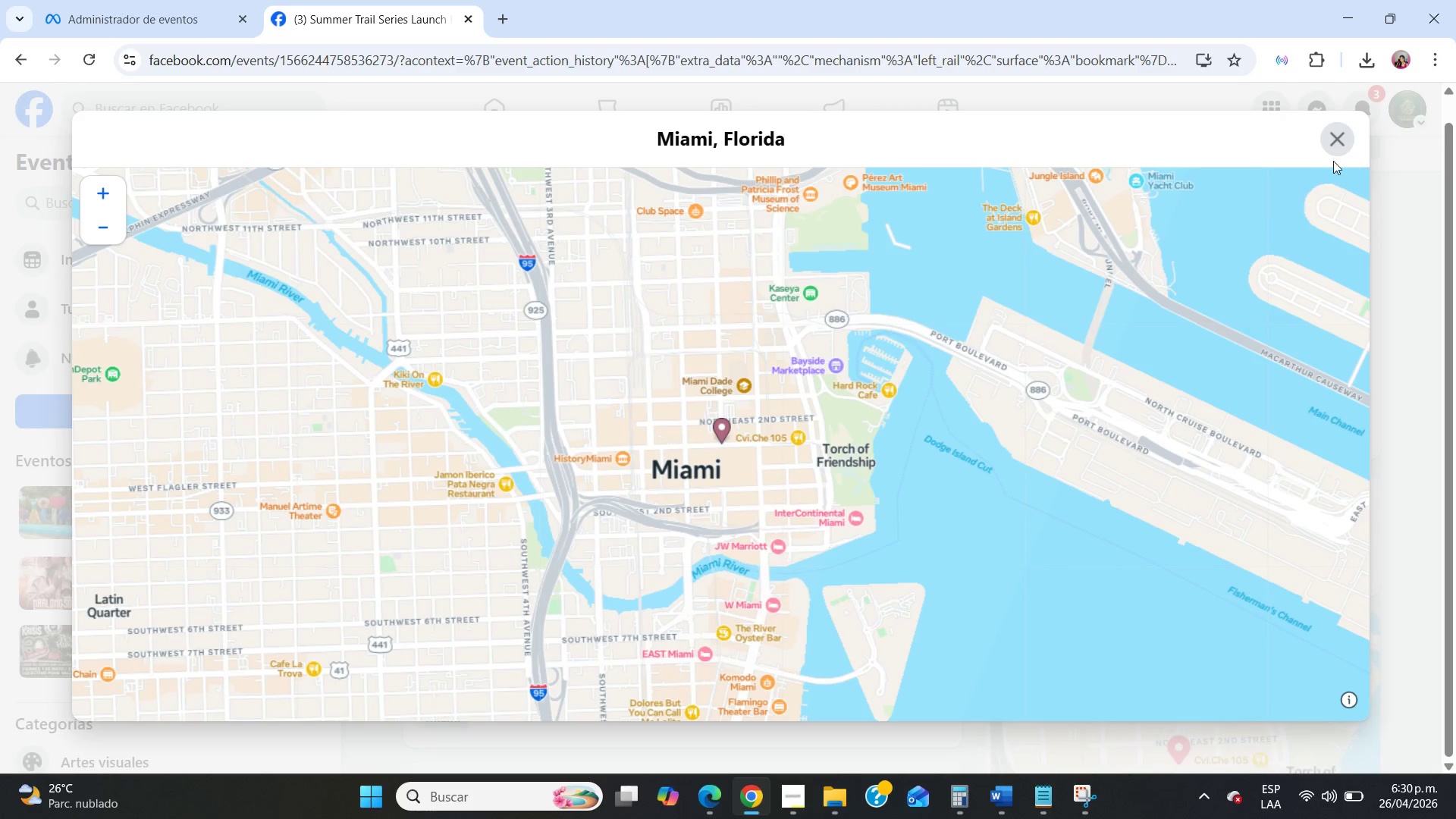 
double_click([1341, 137])
 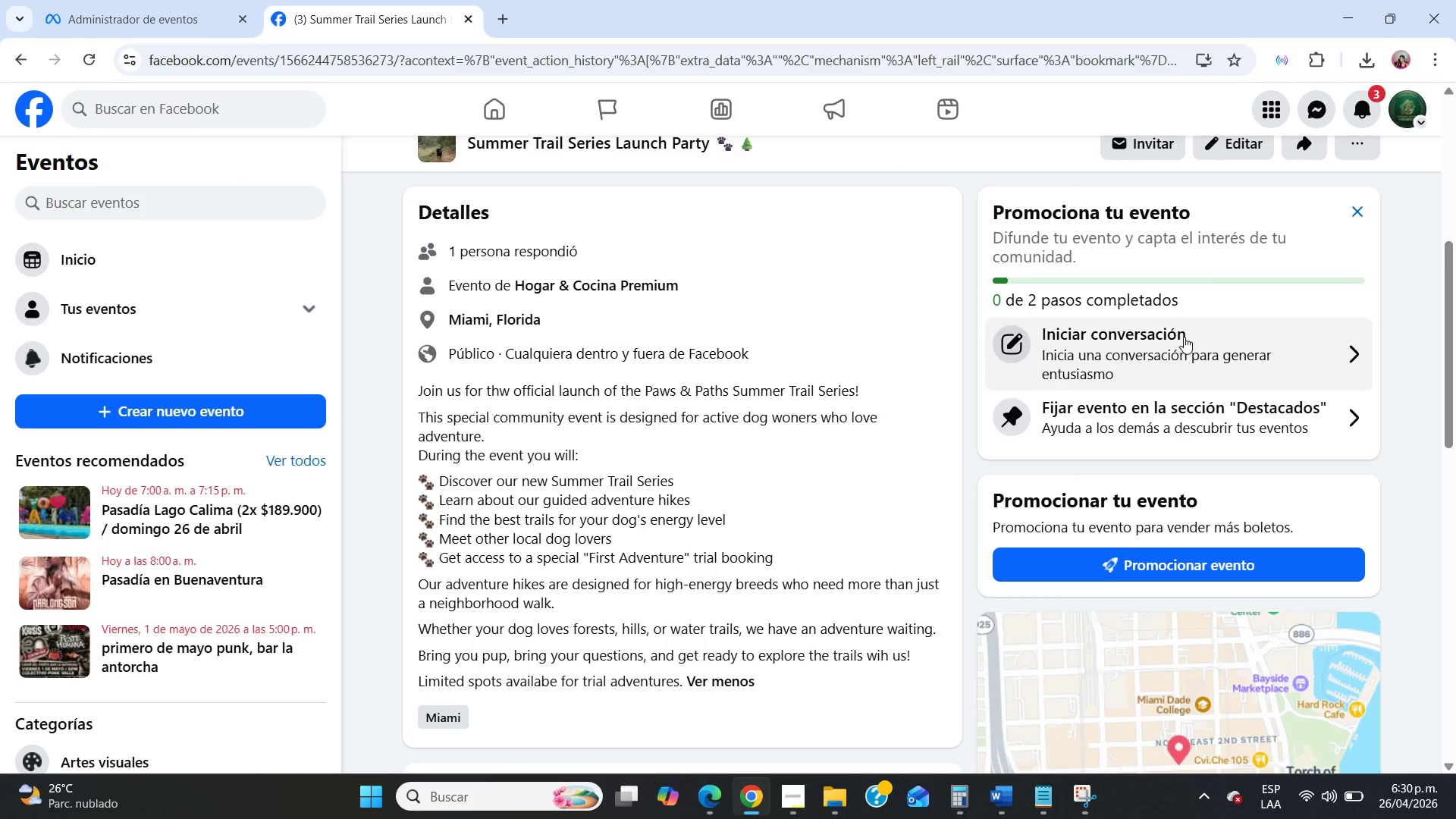 
left_click([1169, 346])
 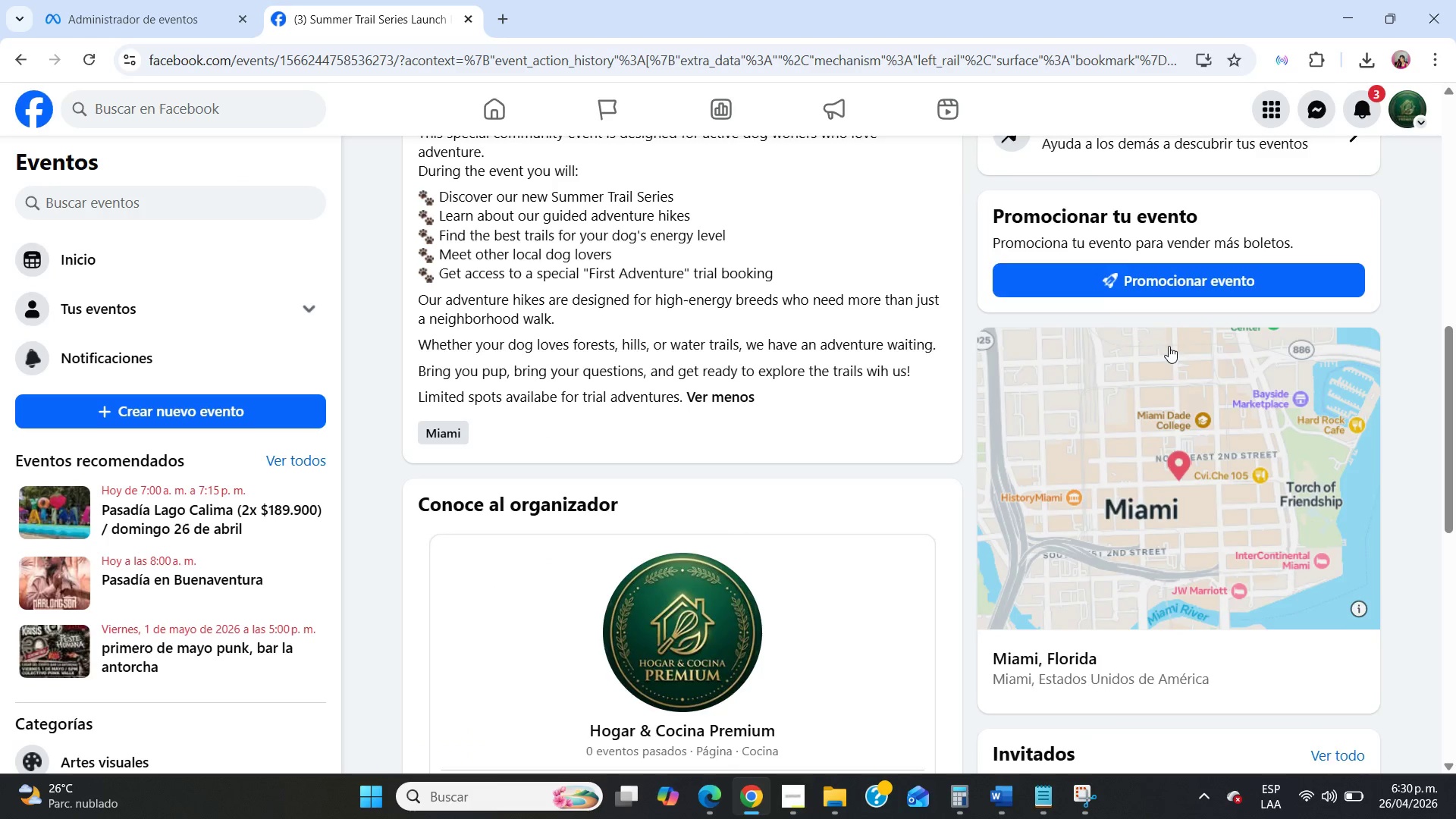 
left_click([1108, 354])
 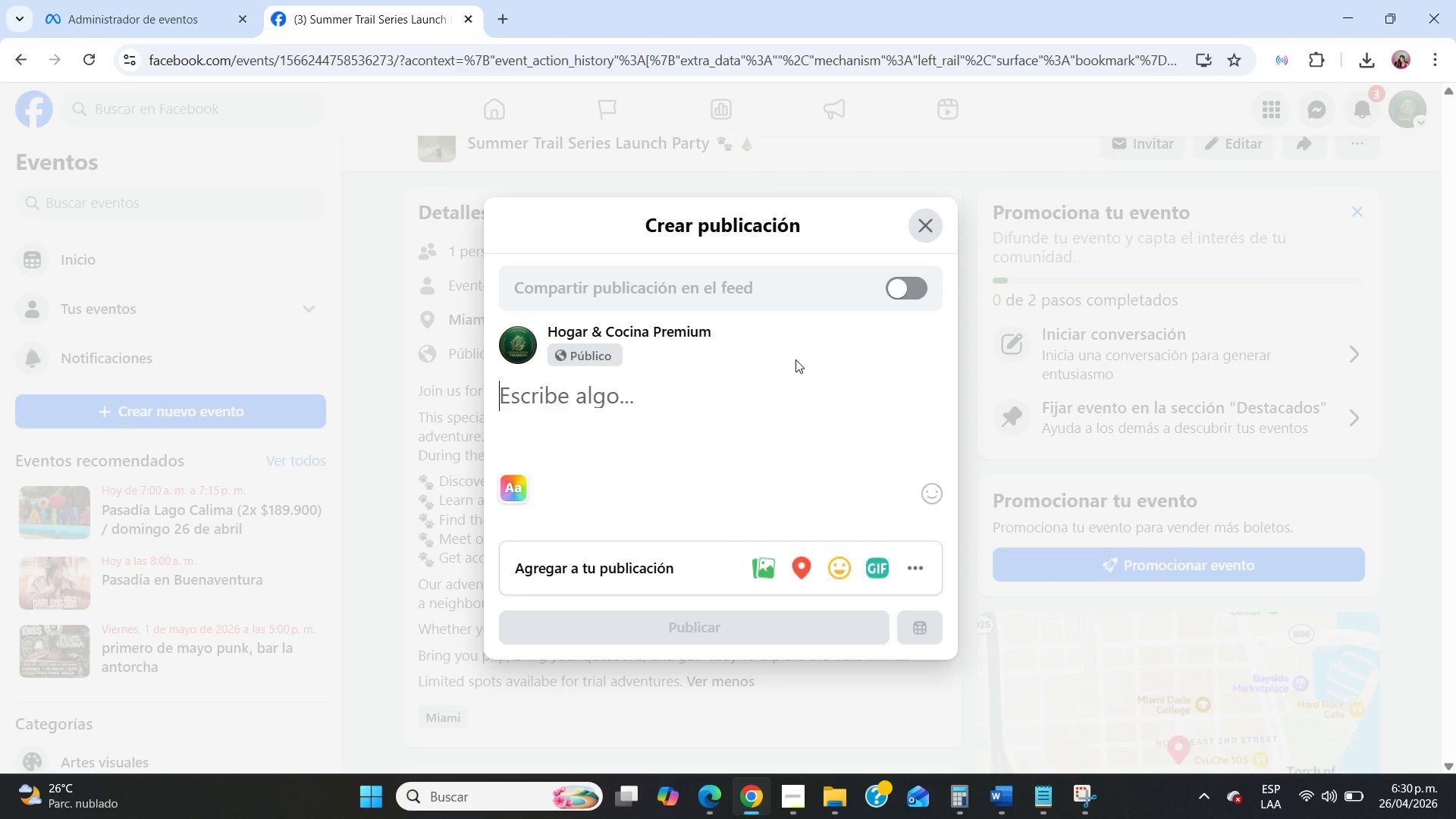 
scroll: coordinate [1169, 346], scroll_direction: up, amount: 3.0
 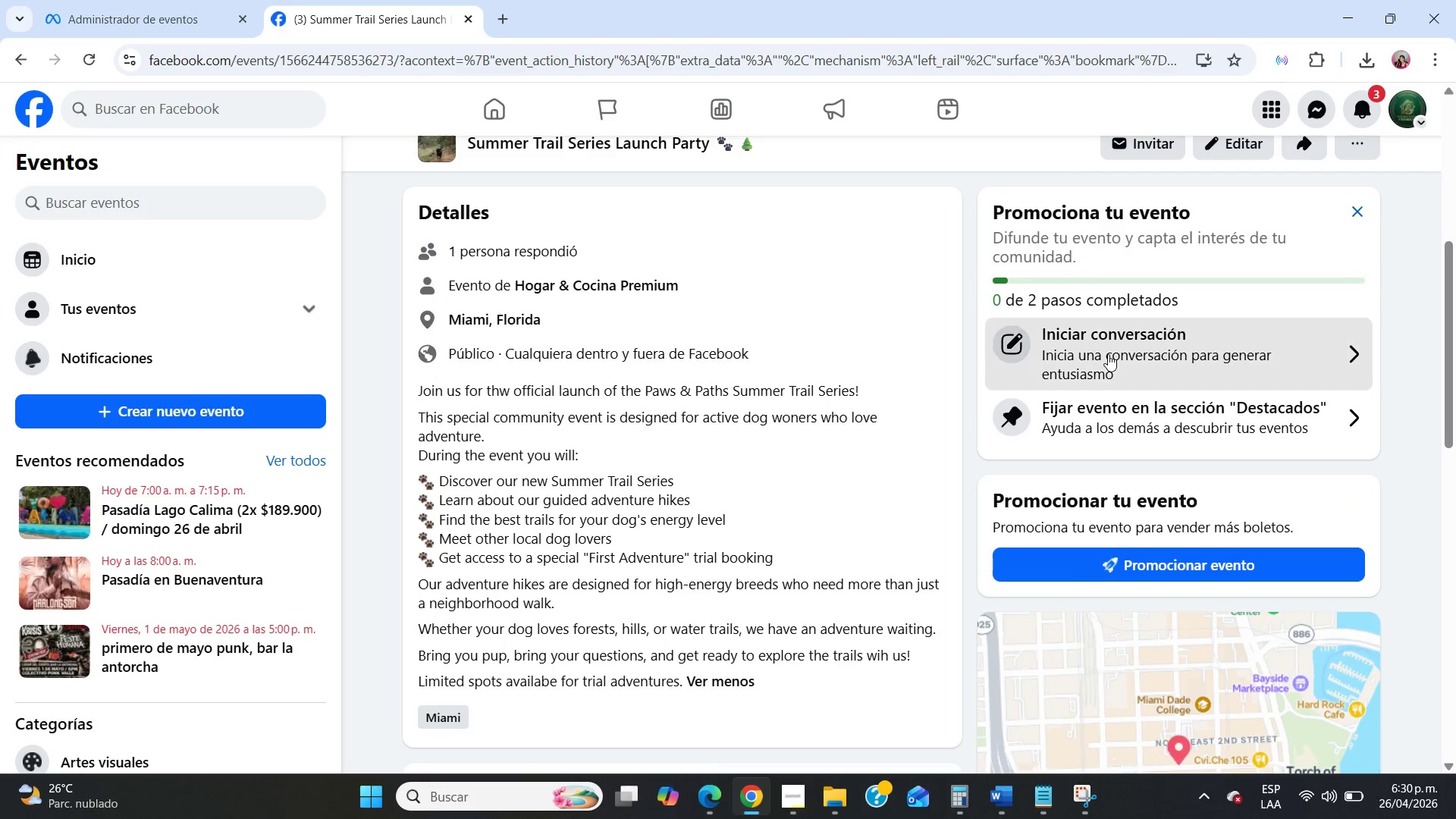 
type(Welcome to the Summer Trail Series Launch Psarty)
key(Backspace)
key(Backspace)
key(Backspace)
key(Backspace)
key(Backspace)
type(arty! )
 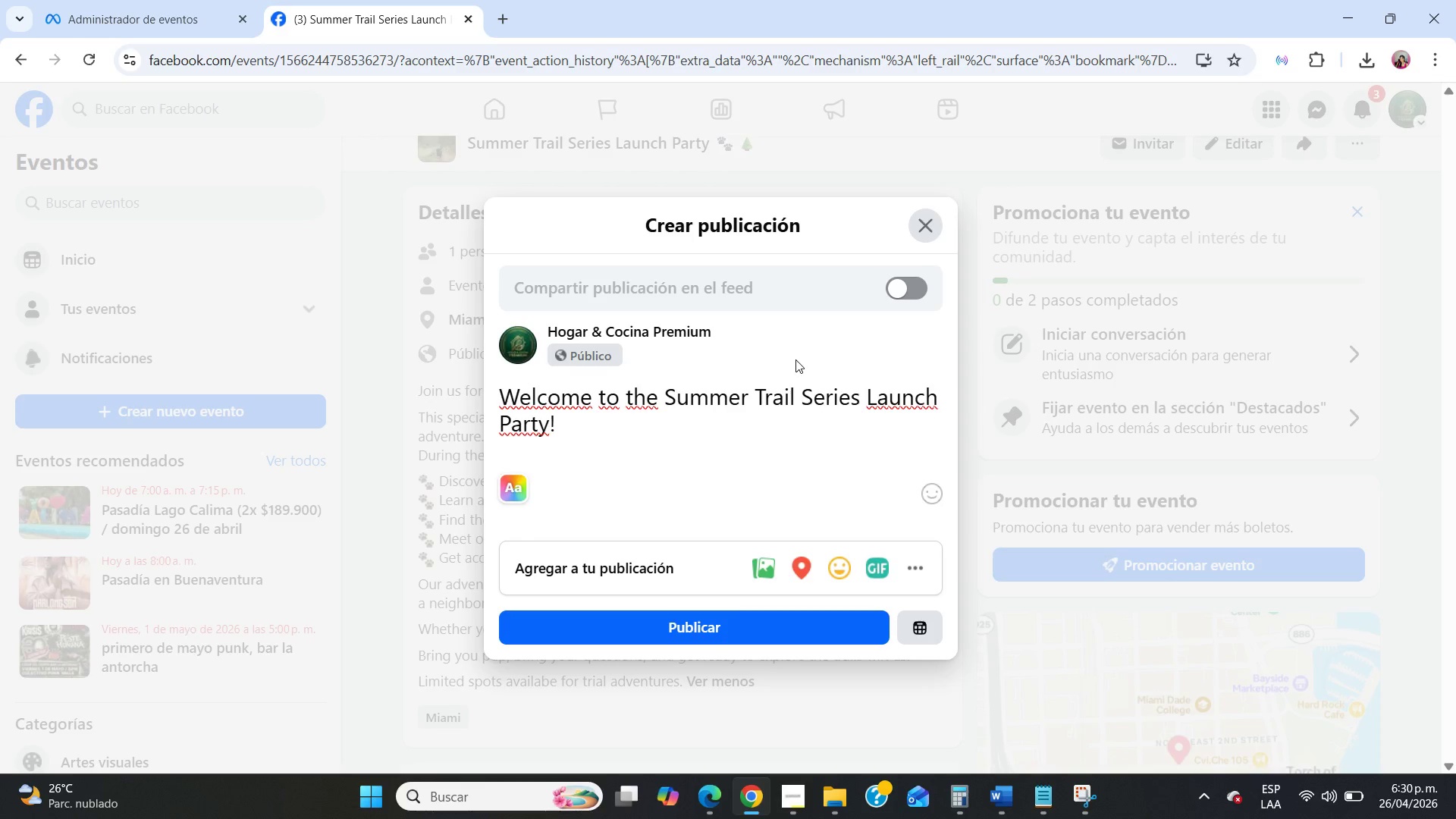 
key(Meta+MetaLeft)
 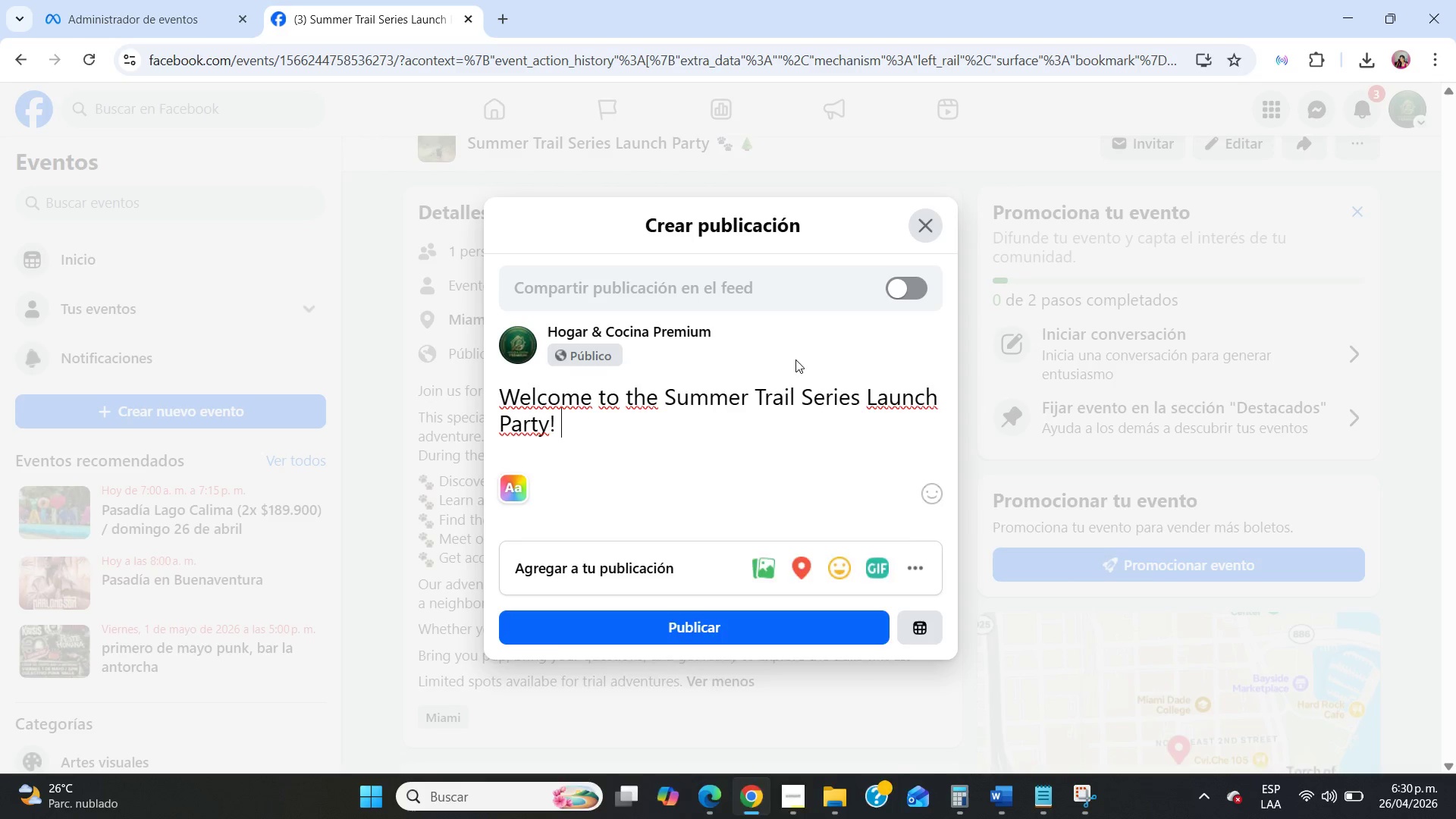 
key(Meta+Period)
 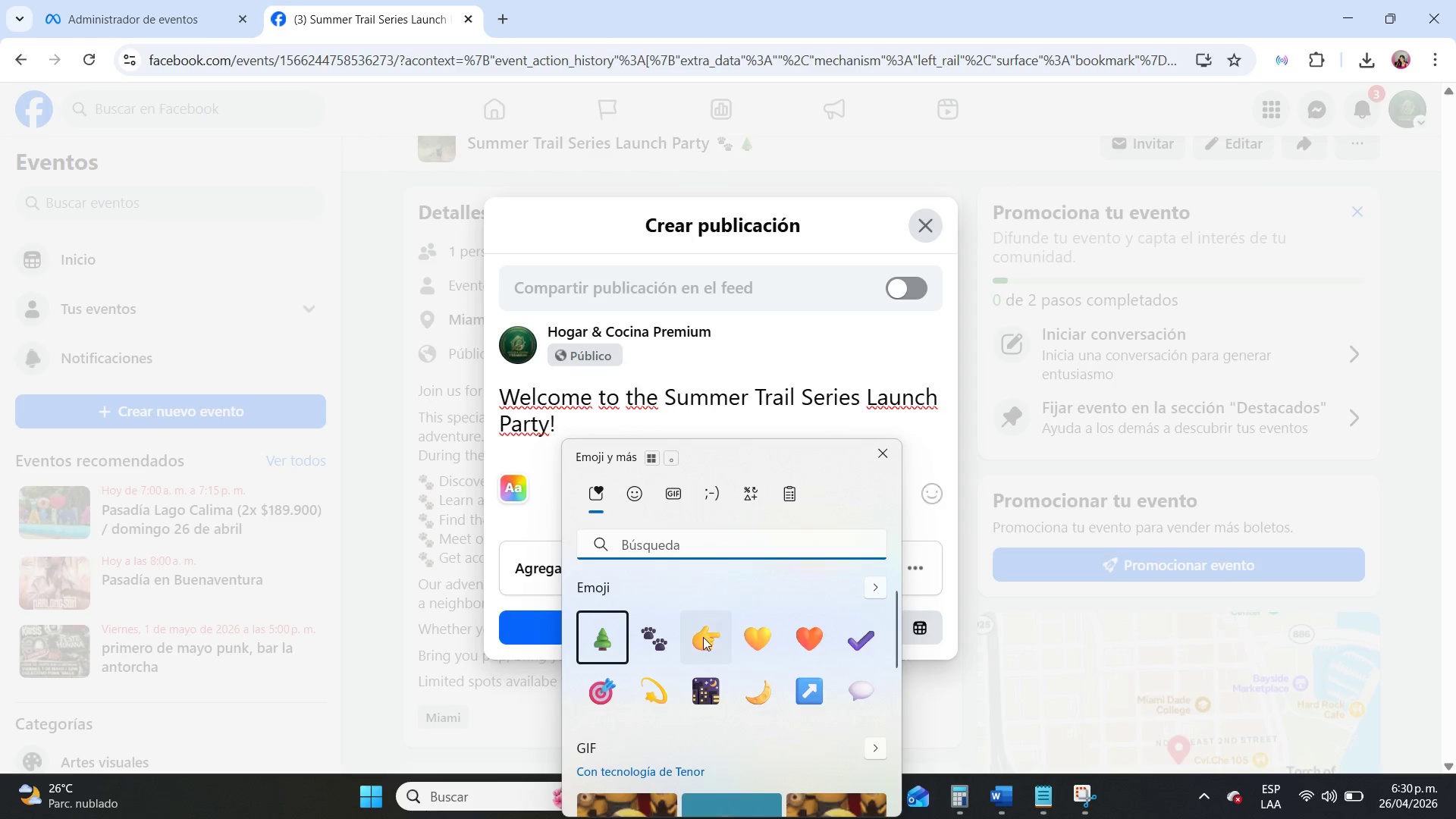 
left_click([657, 648])
 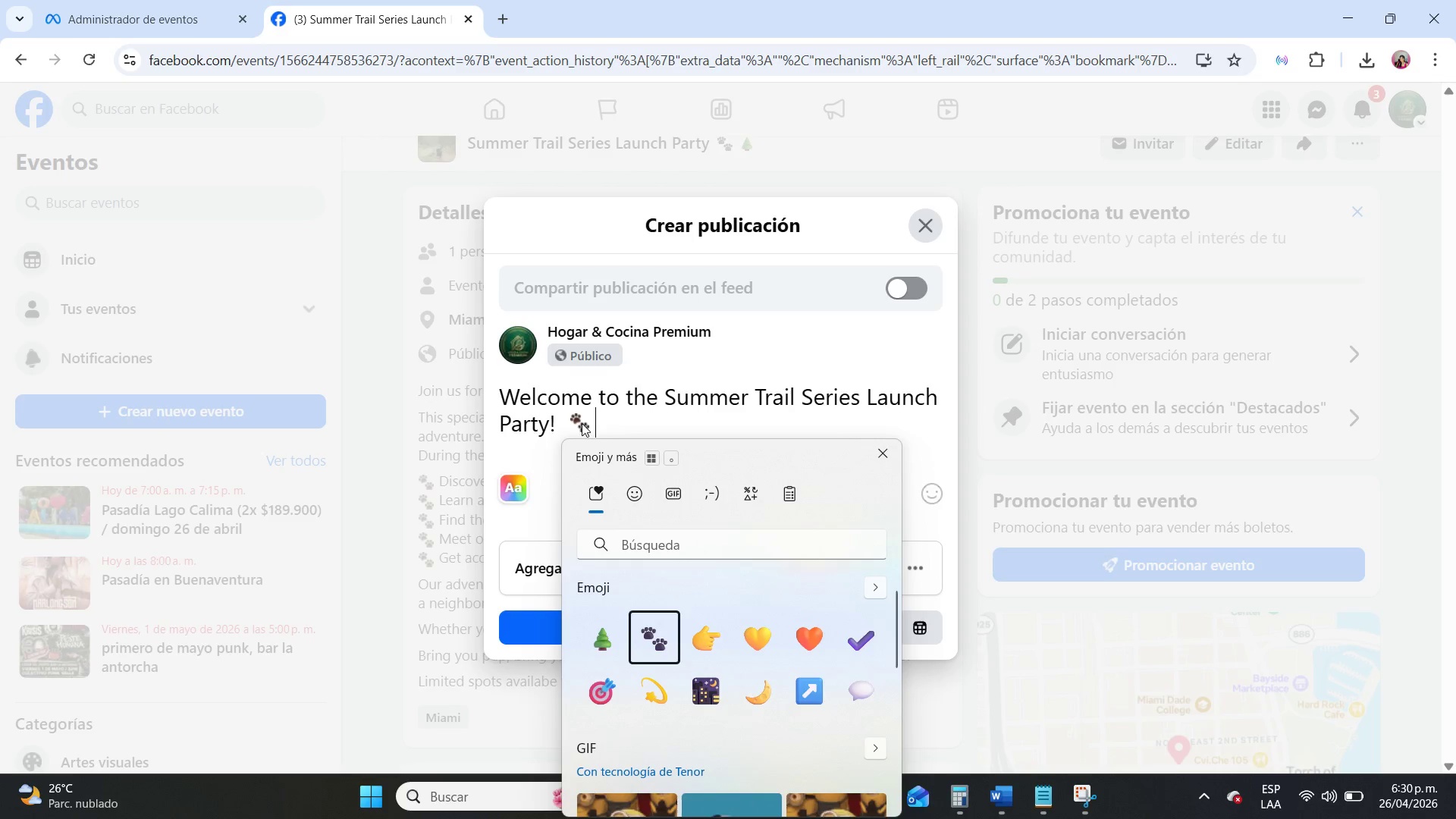 
left_click([604, 417])
 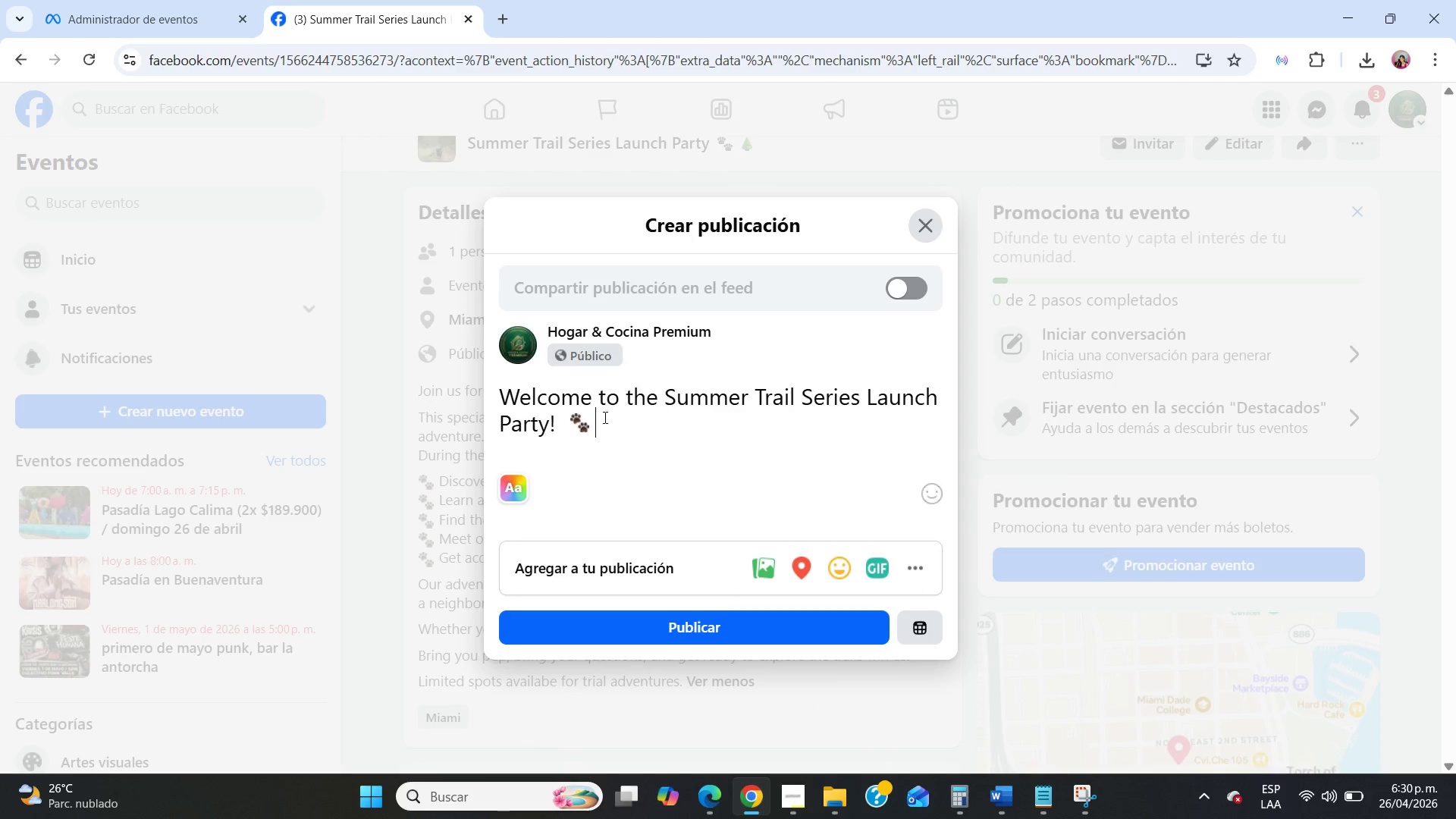 
left_click([604, 416])
 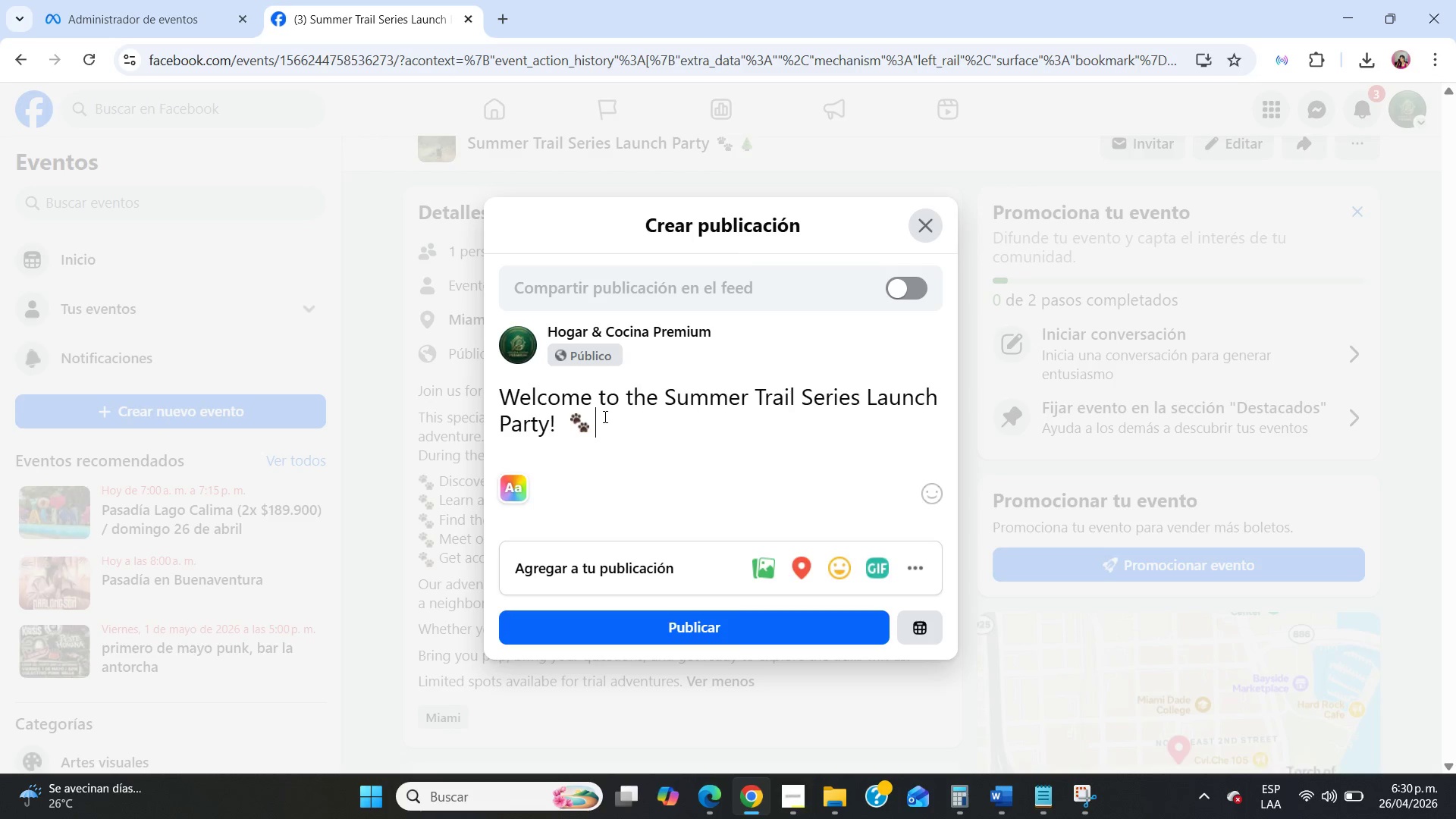 
wait(5.55)
 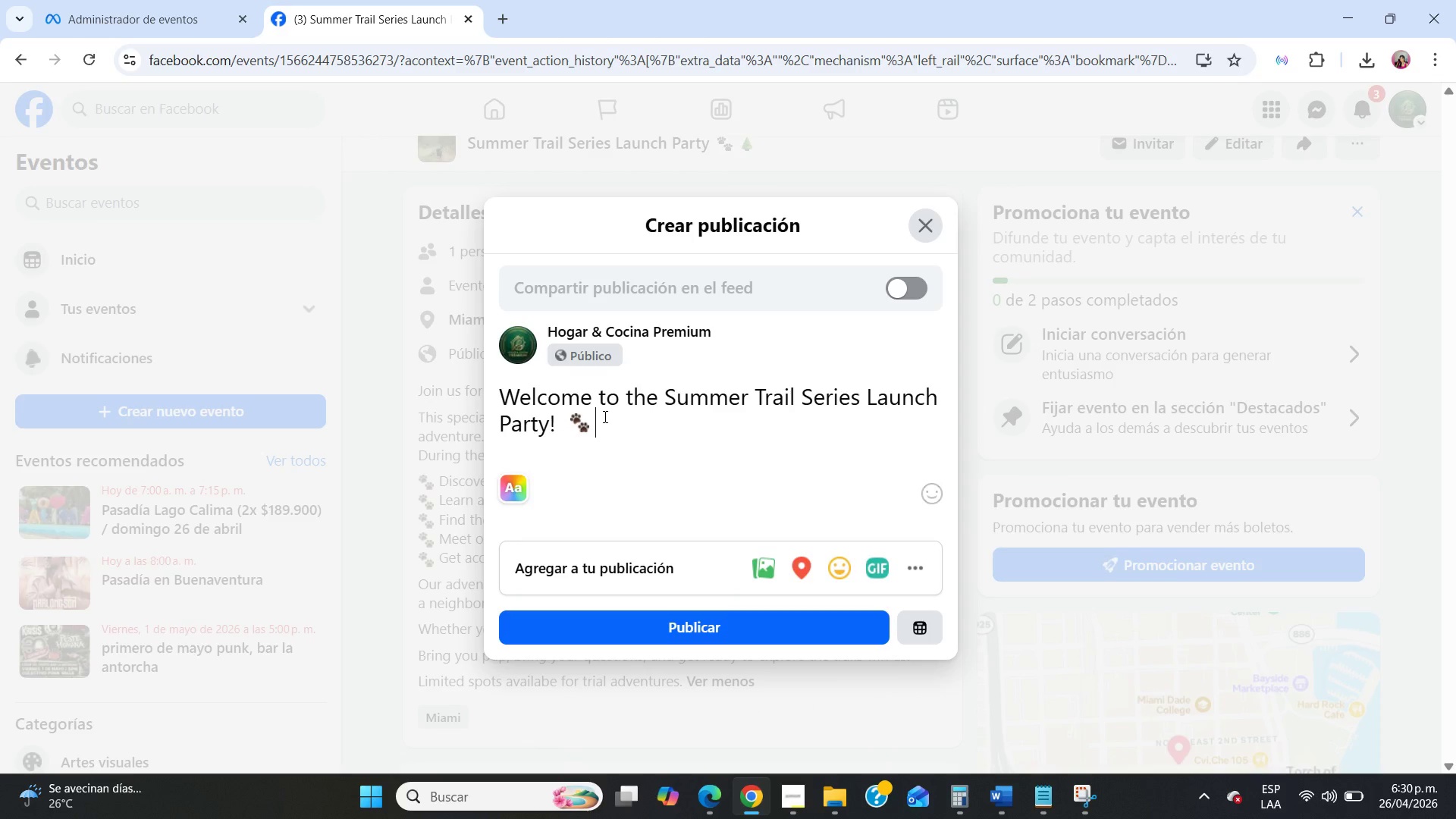 
key(NumpadEnter)
key(NumpadEnter)
type(Tell us about you adventure buddy!)
 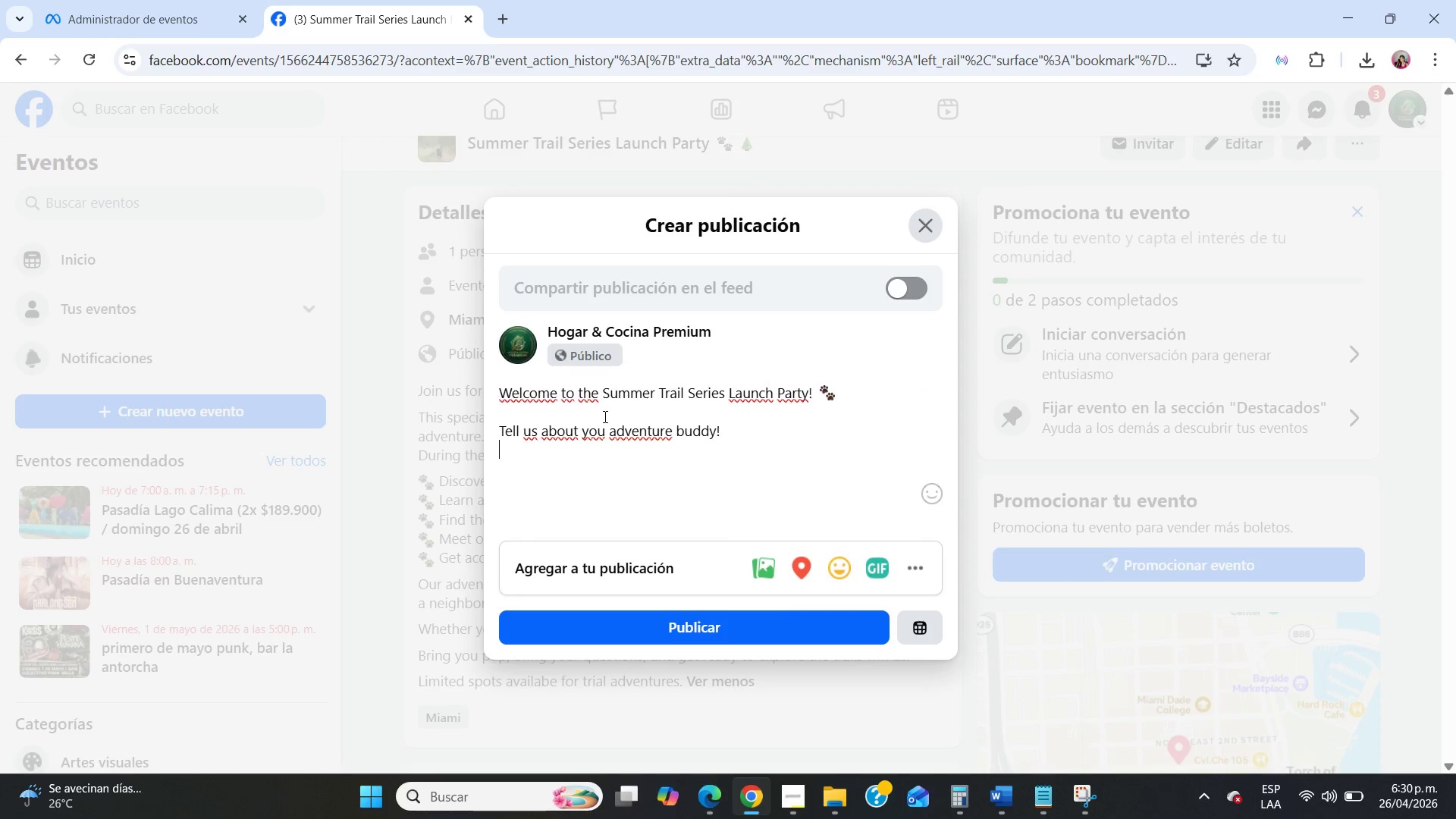 
key(Enter)
 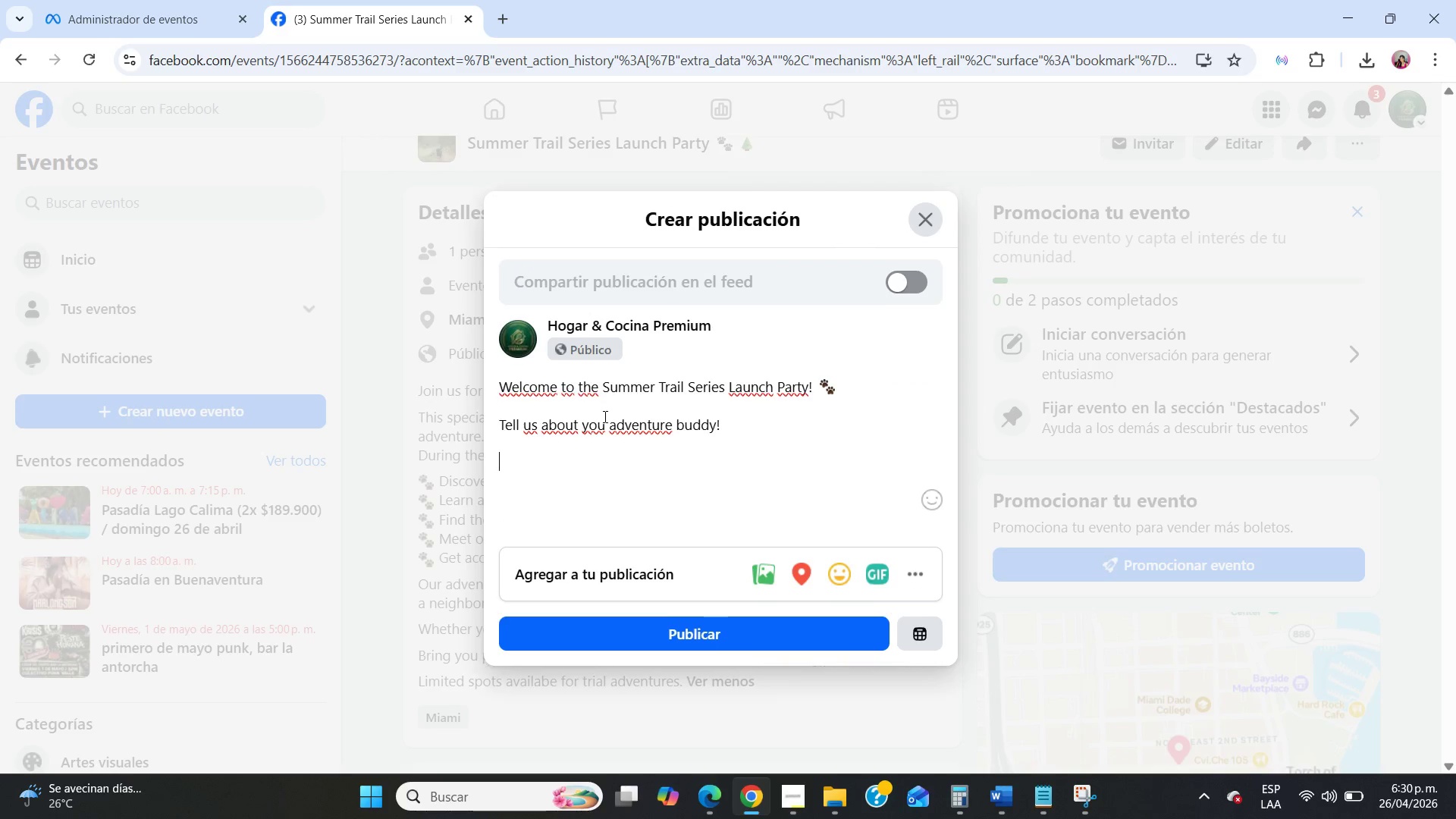 
key(Enter)
 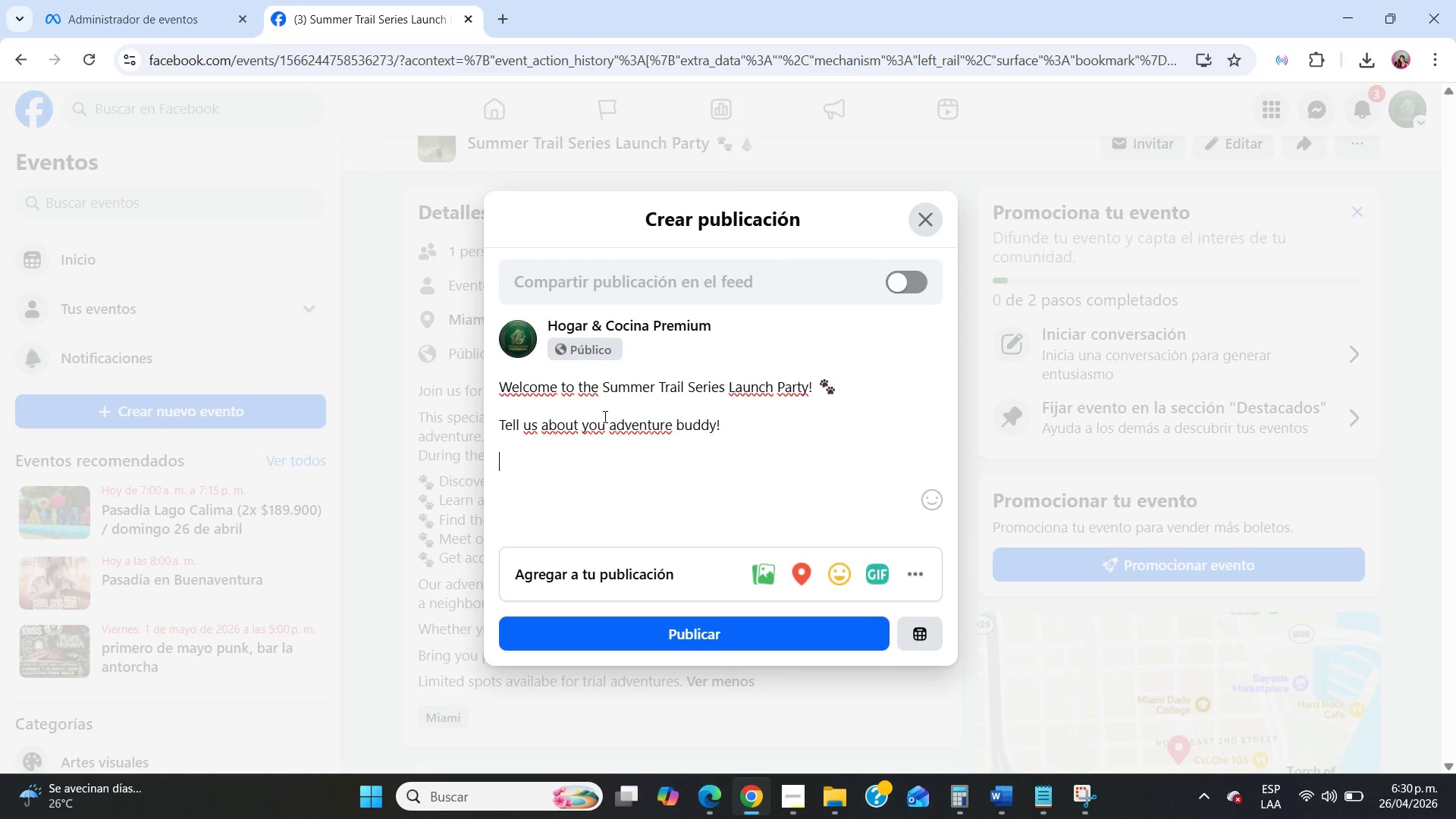 
type(What breed is your dog and how much energy do they have{)
 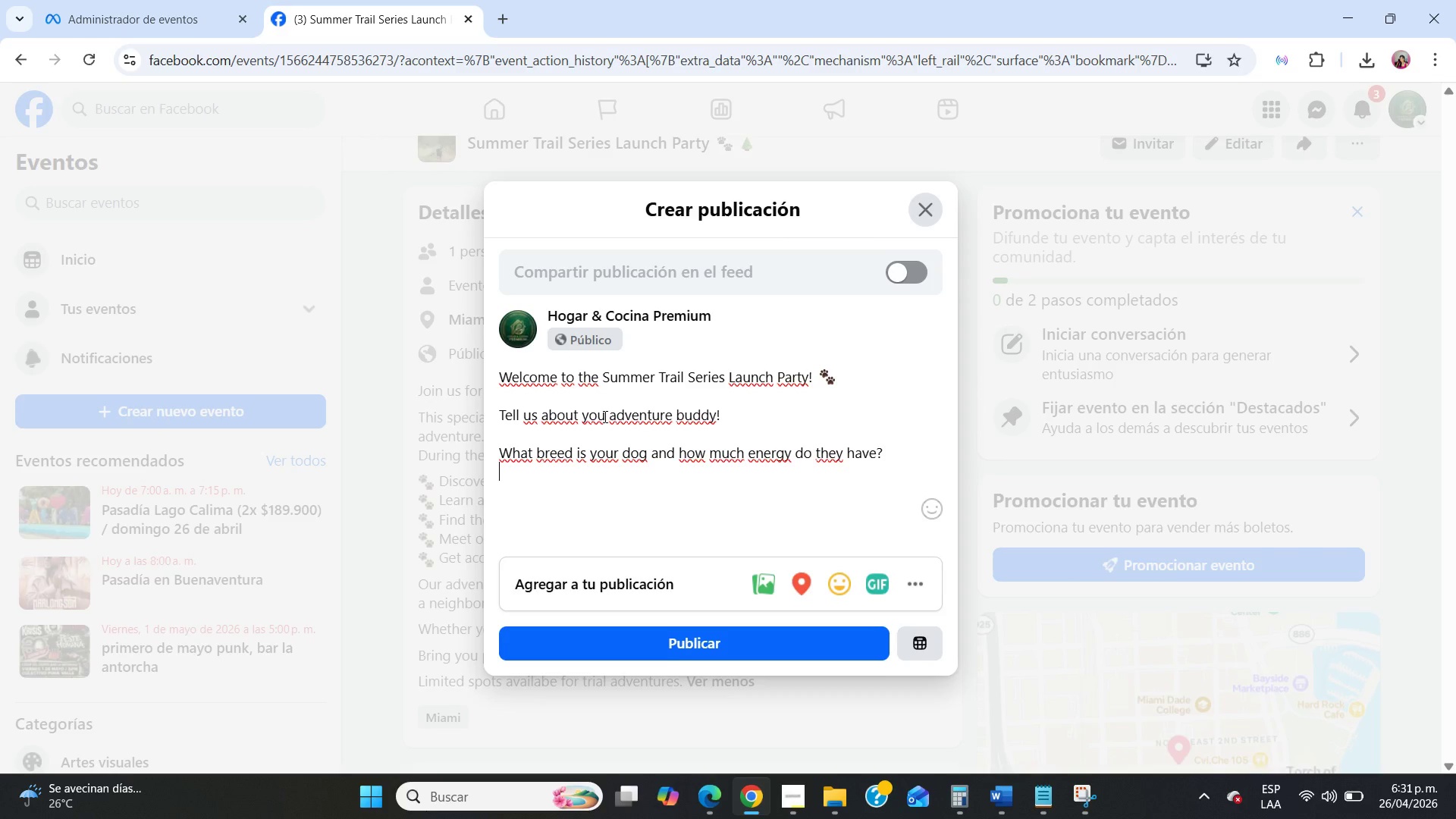 
 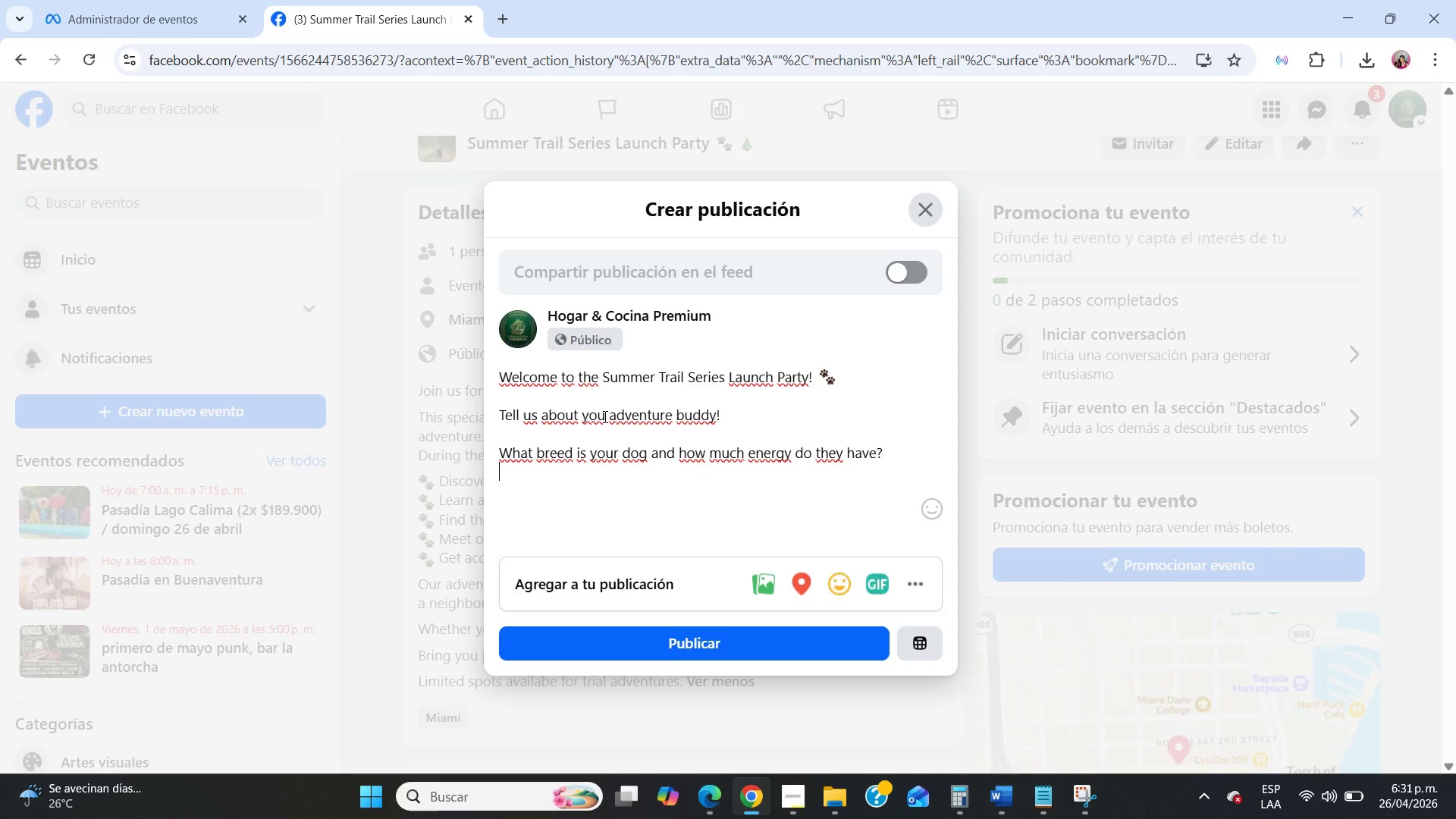 
key(Enter)
 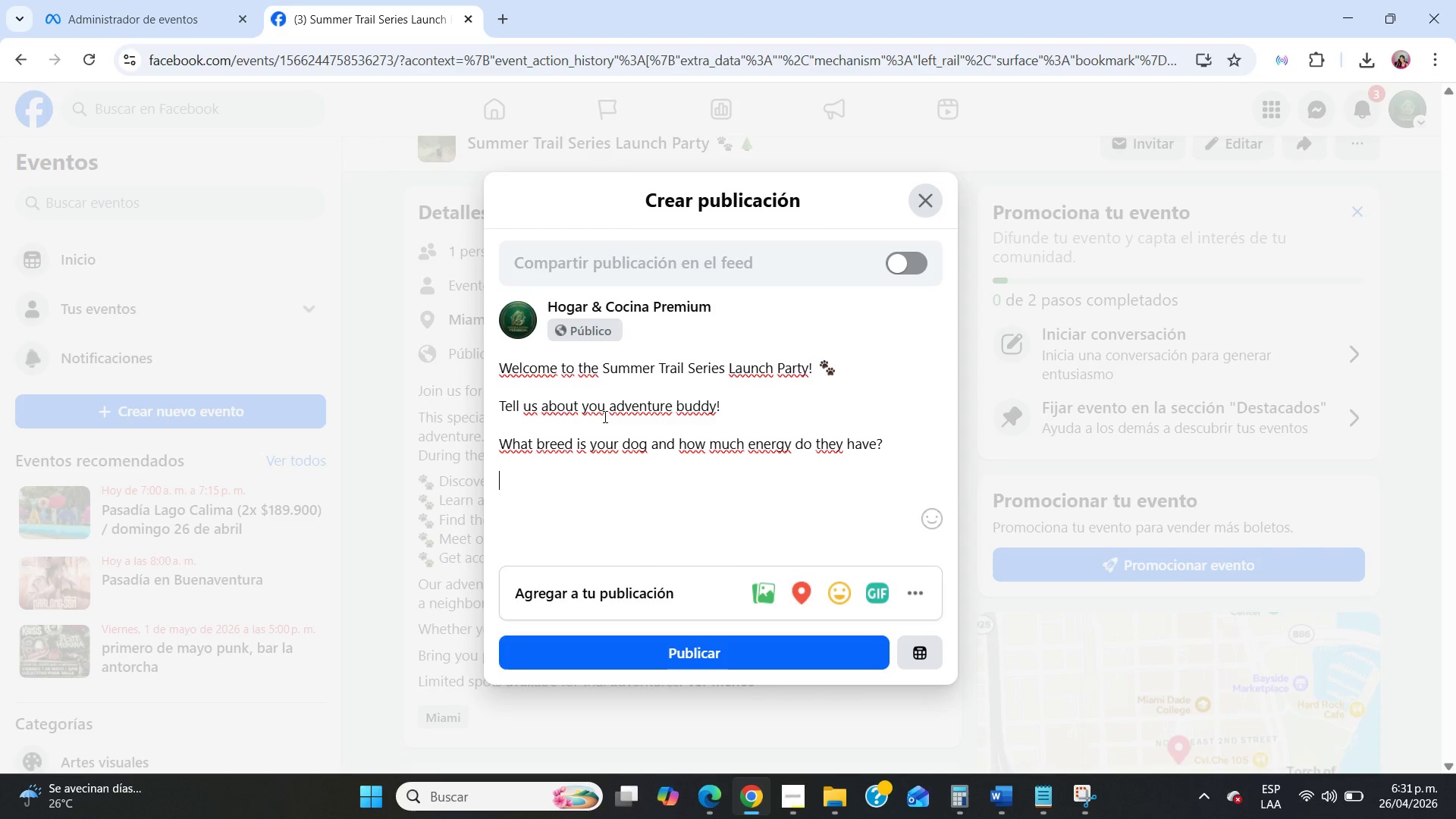 
key(Enter)
 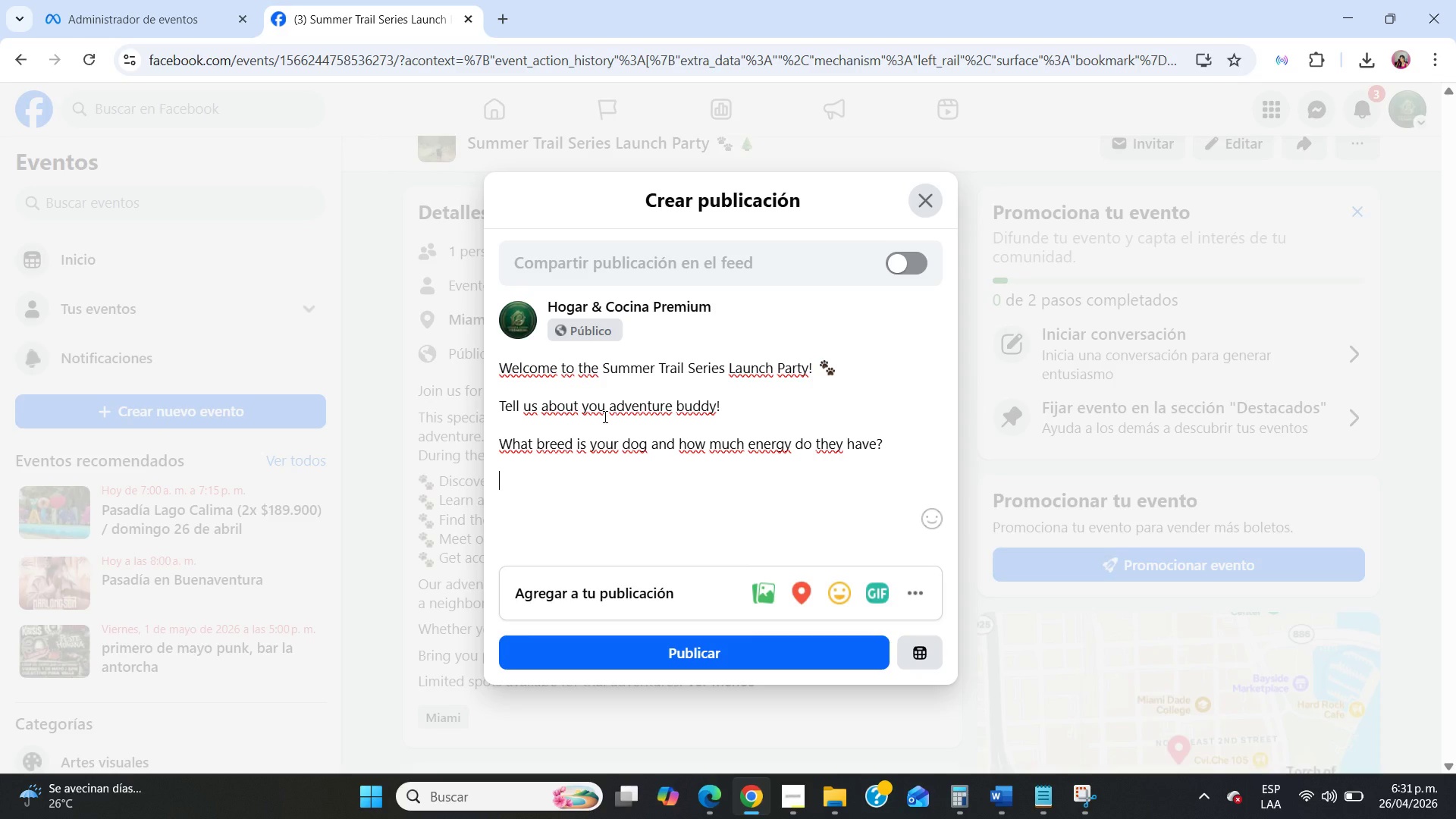 
wait(5.97)
 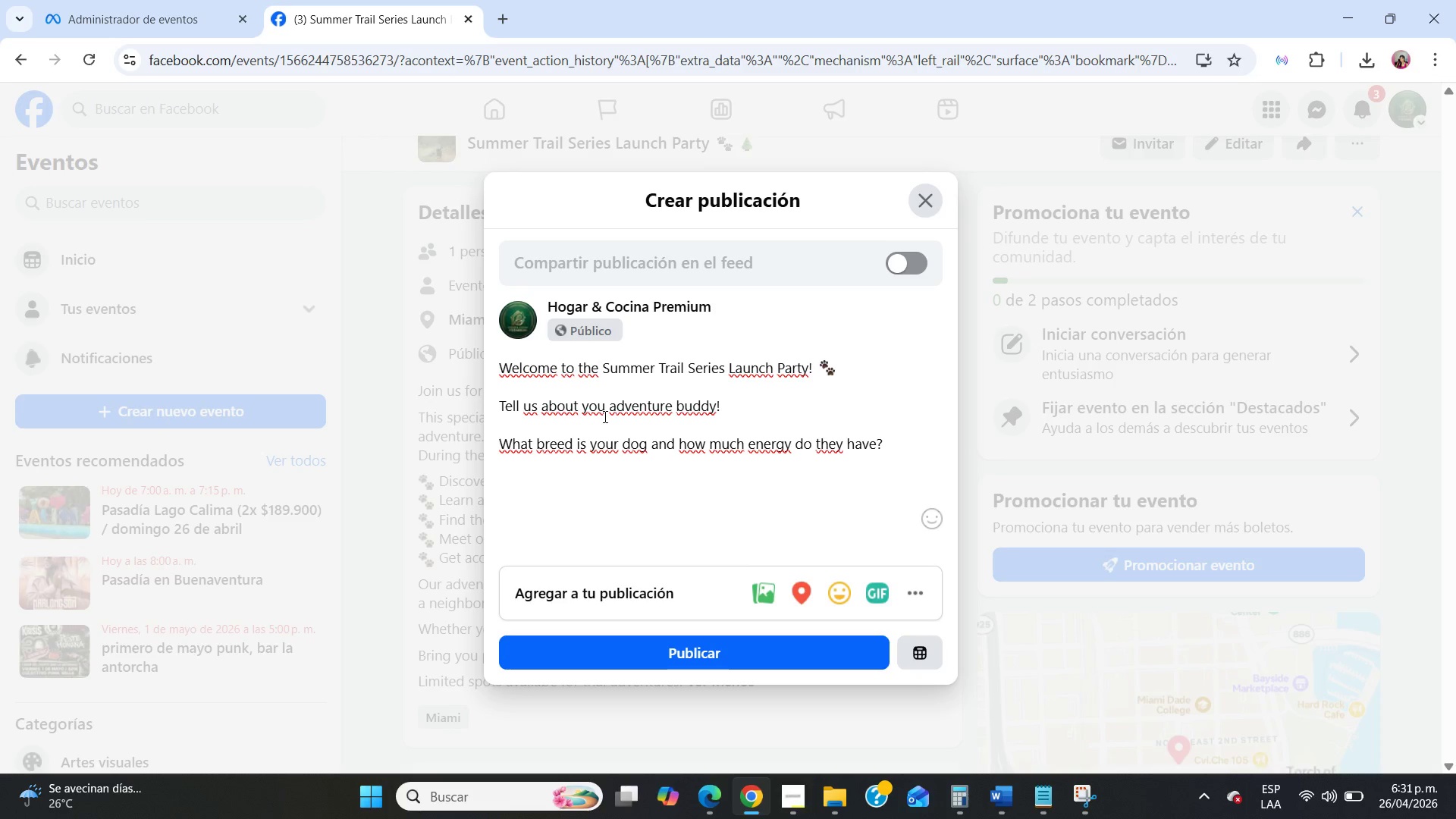 
key(Meta+MetaLeft)
 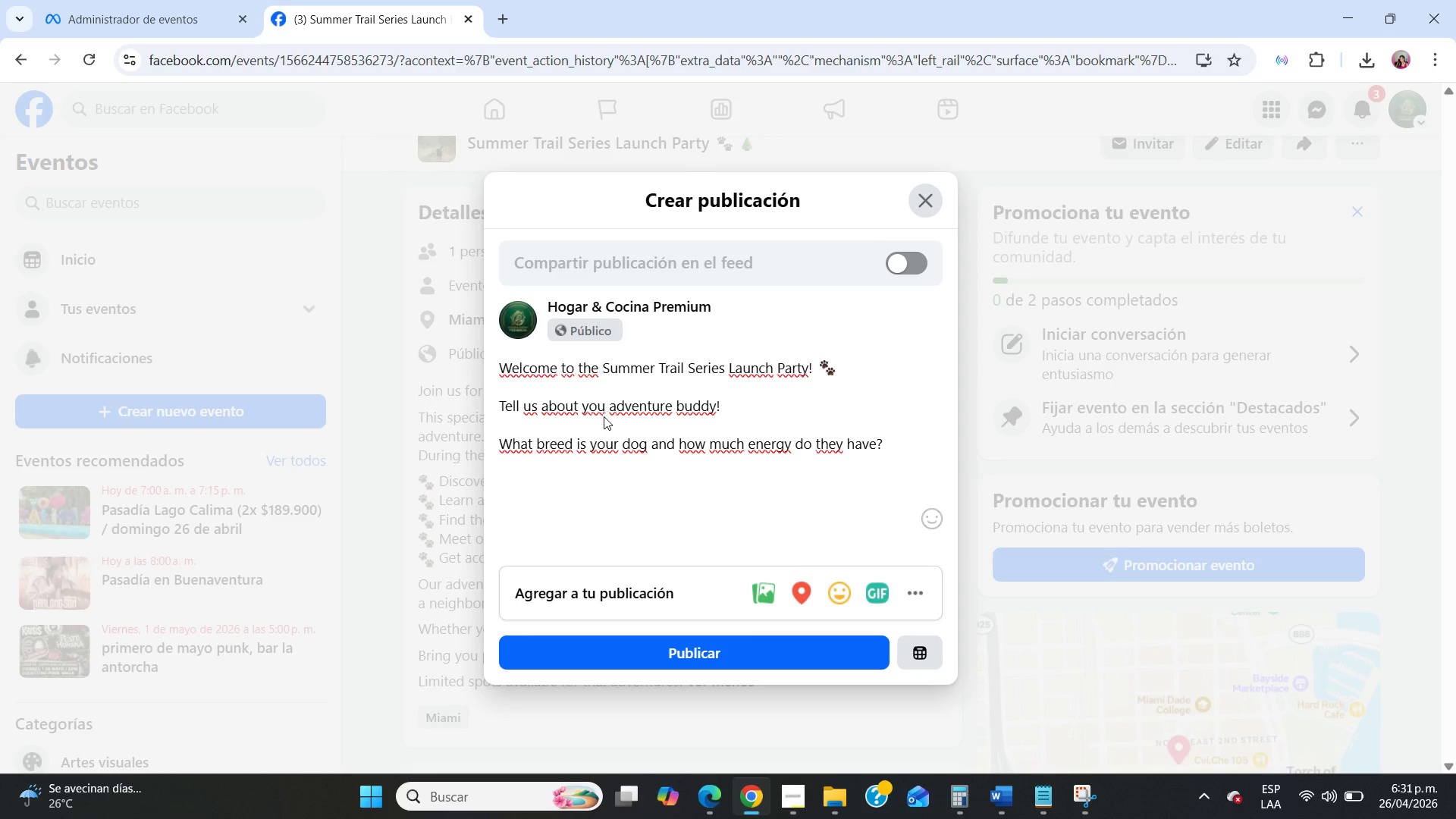 
key(Meta+Period)
 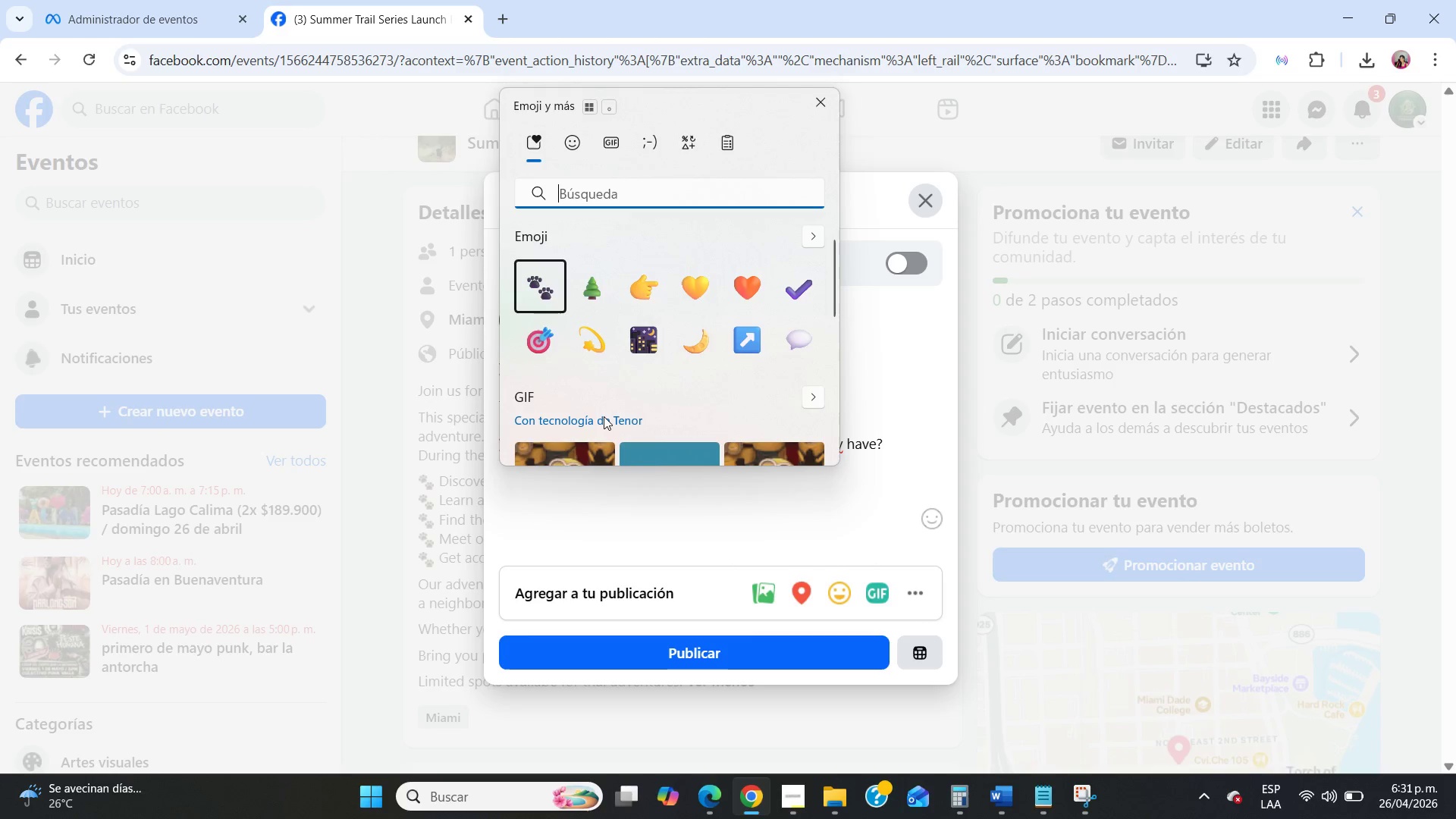 
type(fe)
key(Backspace)
type(lecha)
 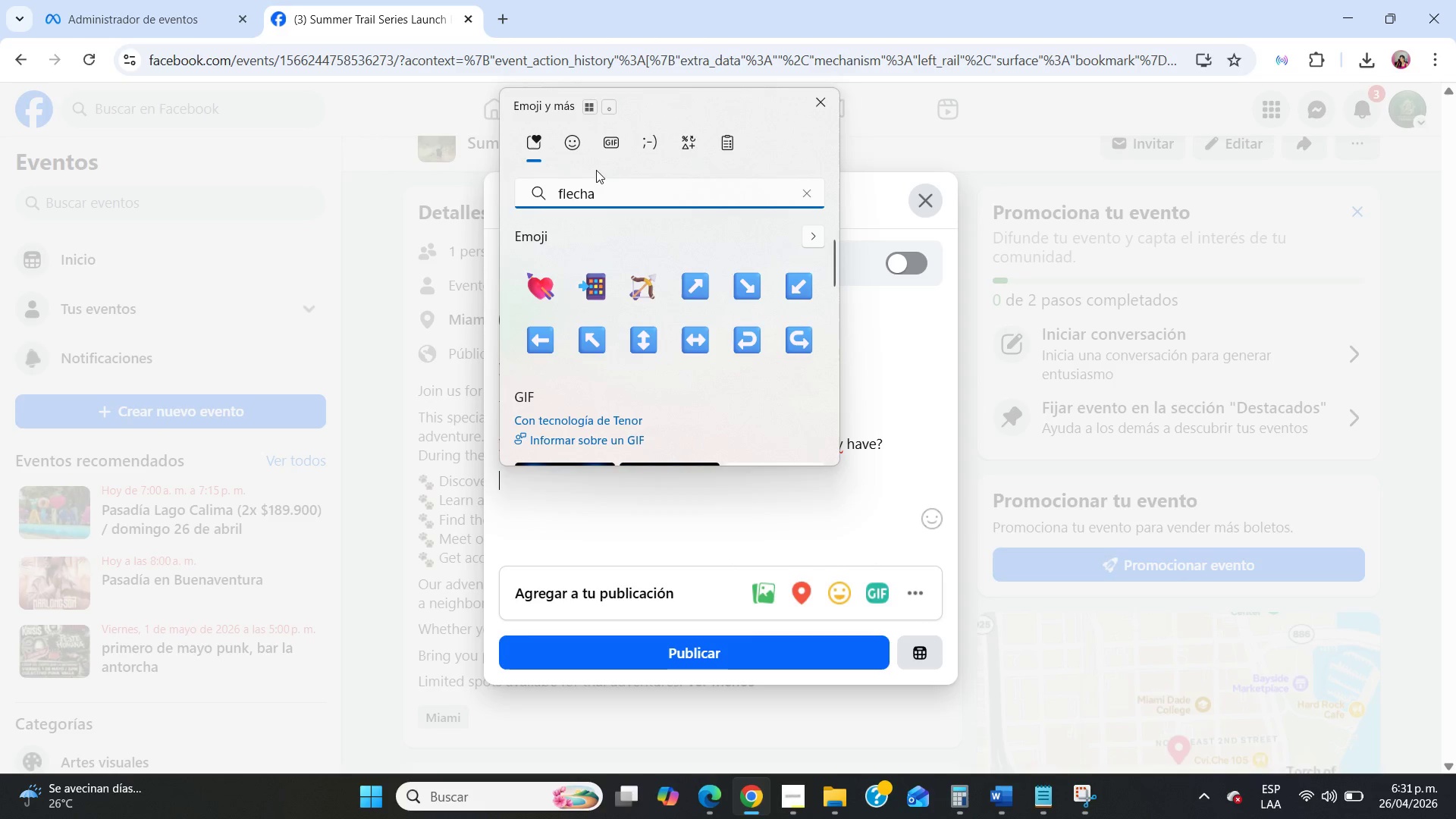 
double_click([567, 185])
 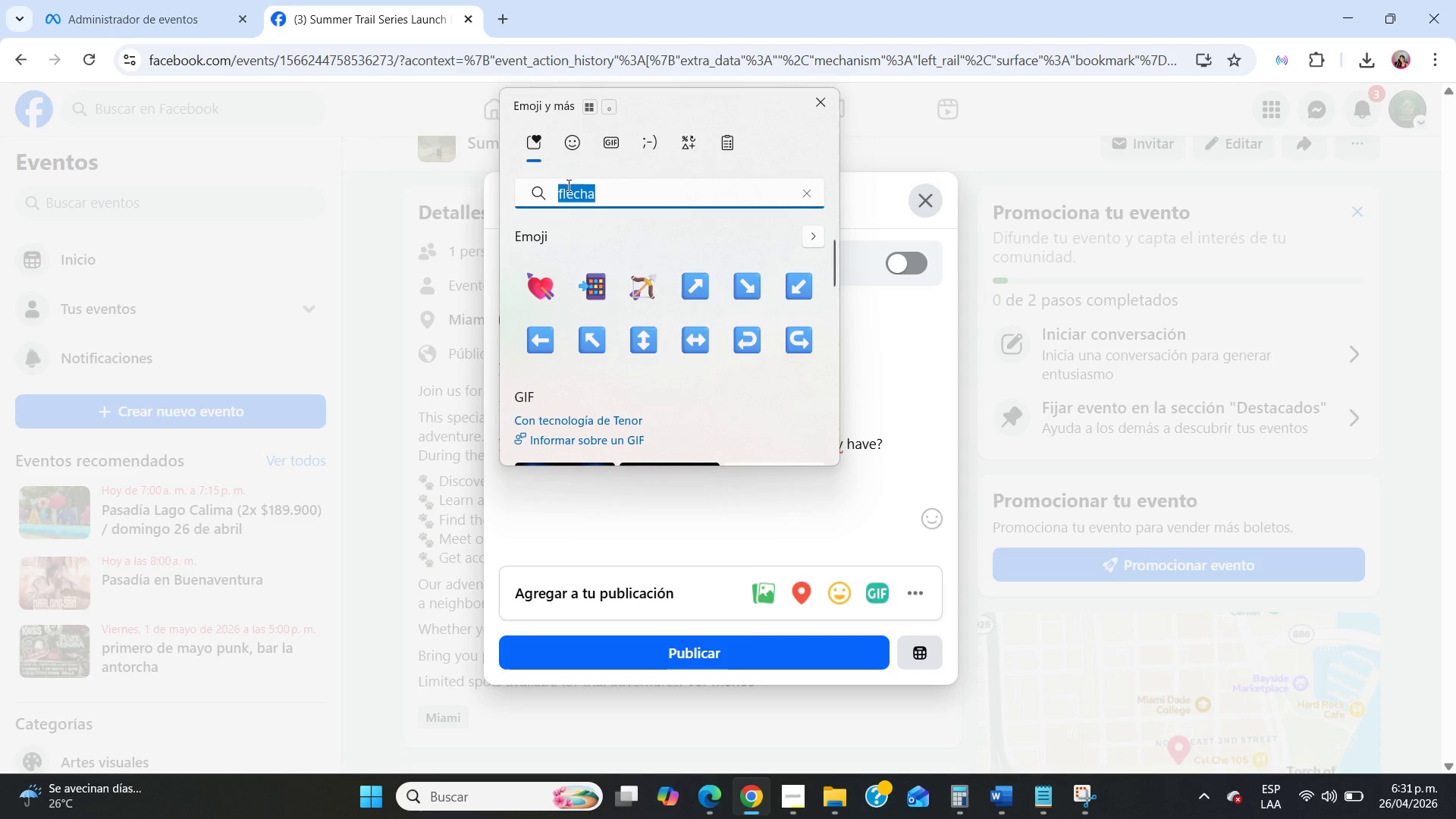 
type(abajo)
 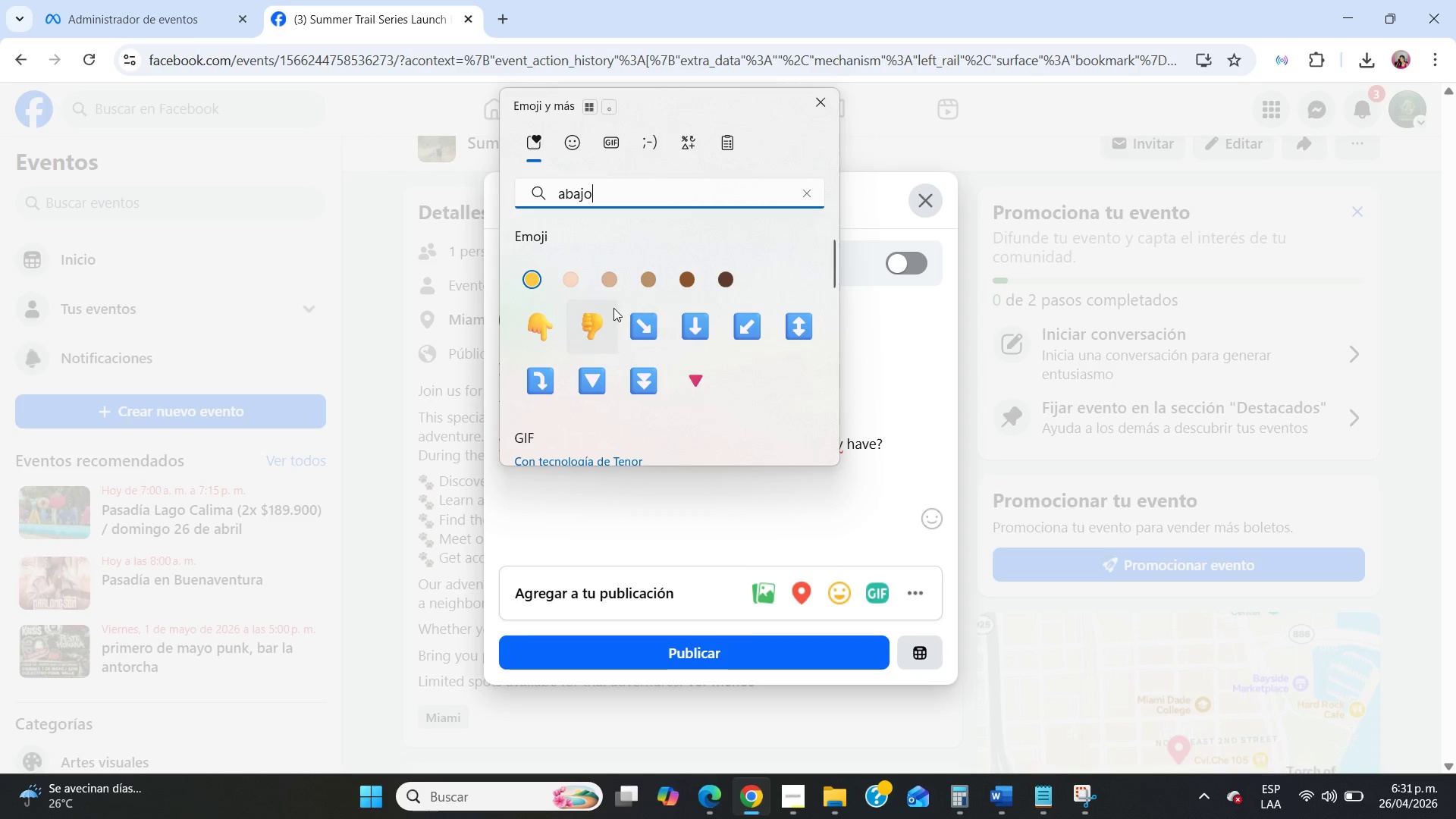 
left_click([718, 322])
 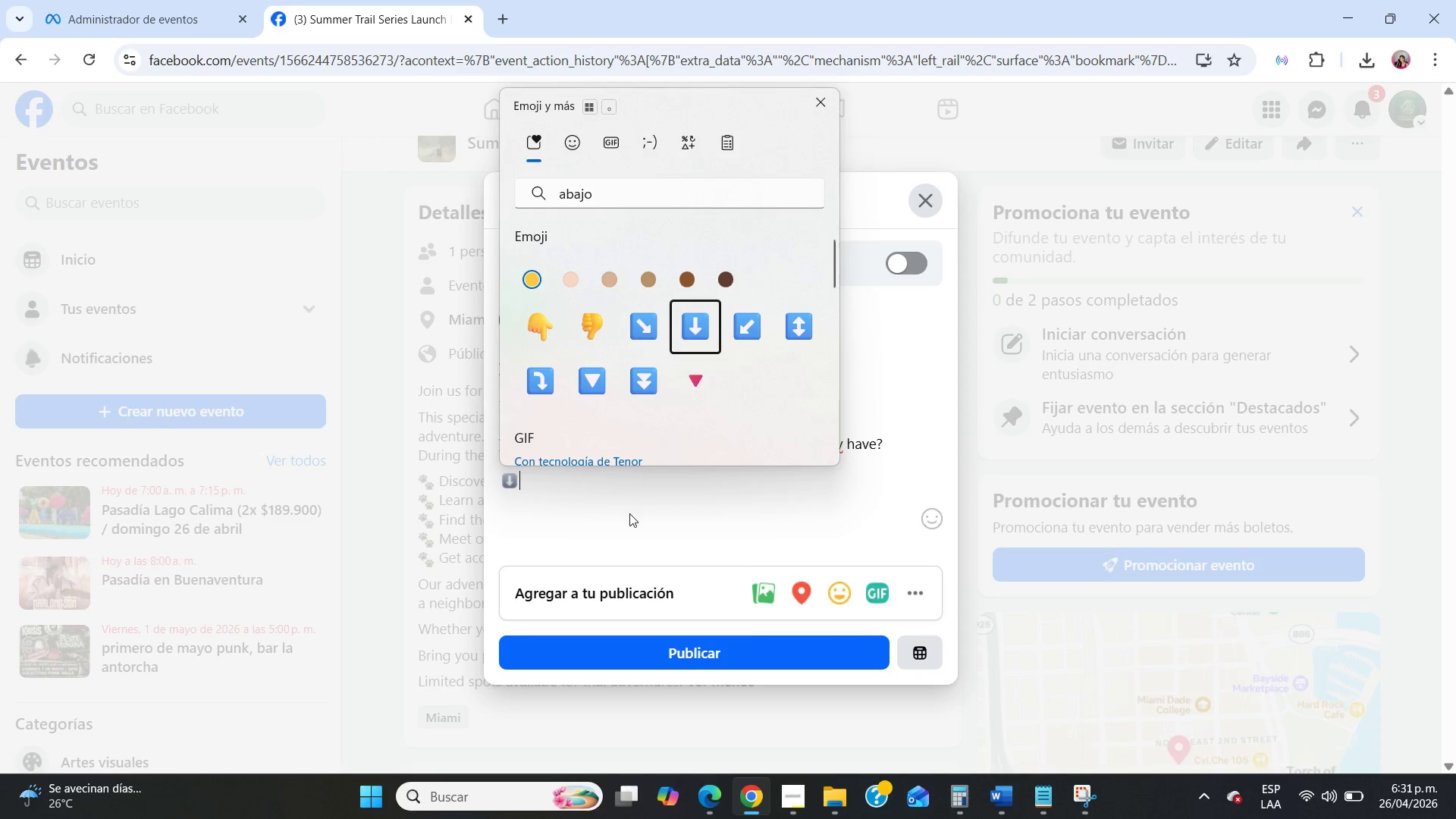 
left_click([629, 513])
 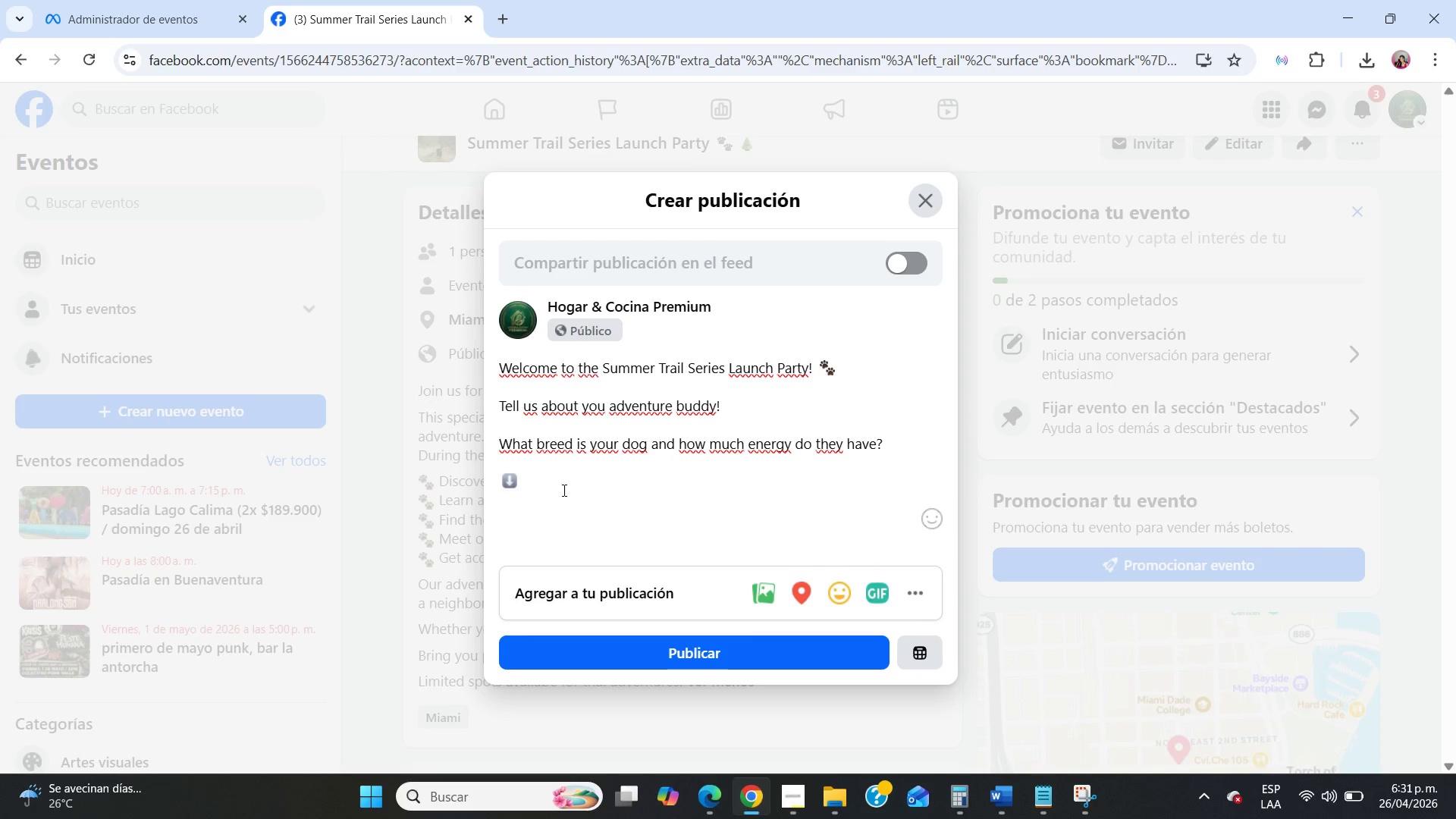 
left_click([548, 483])
 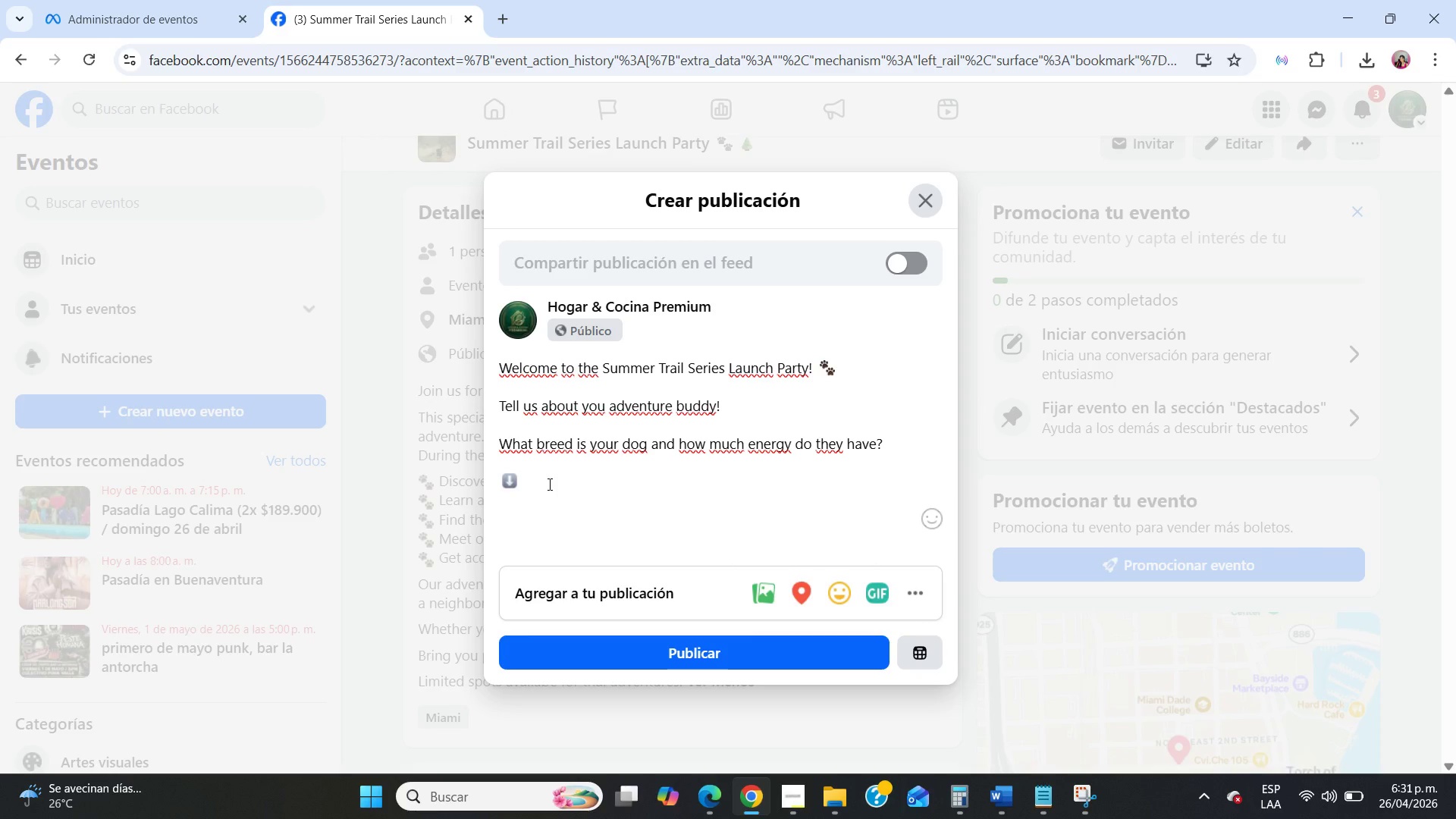 
type( Comment below)
 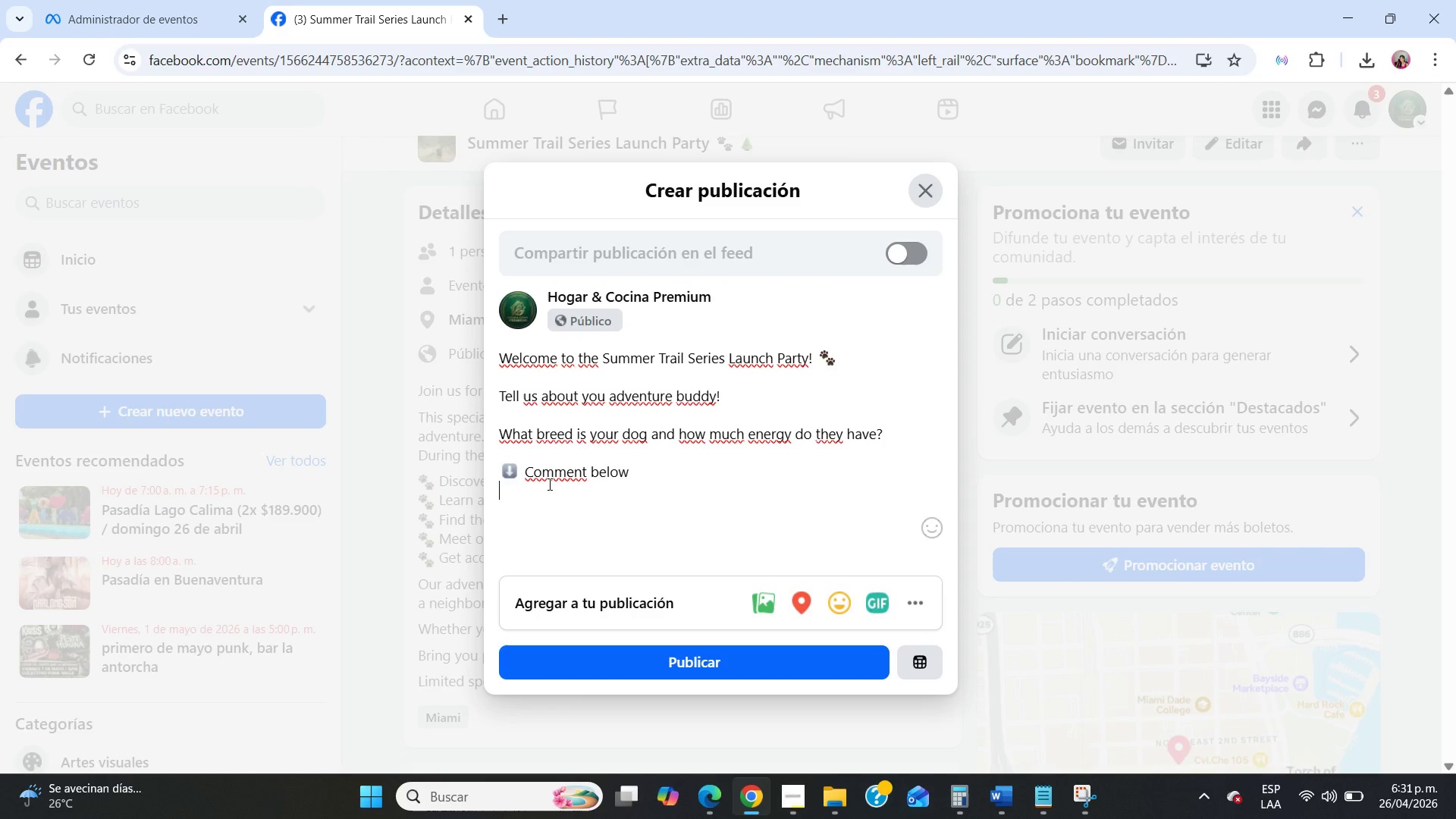 
key(Enter)
 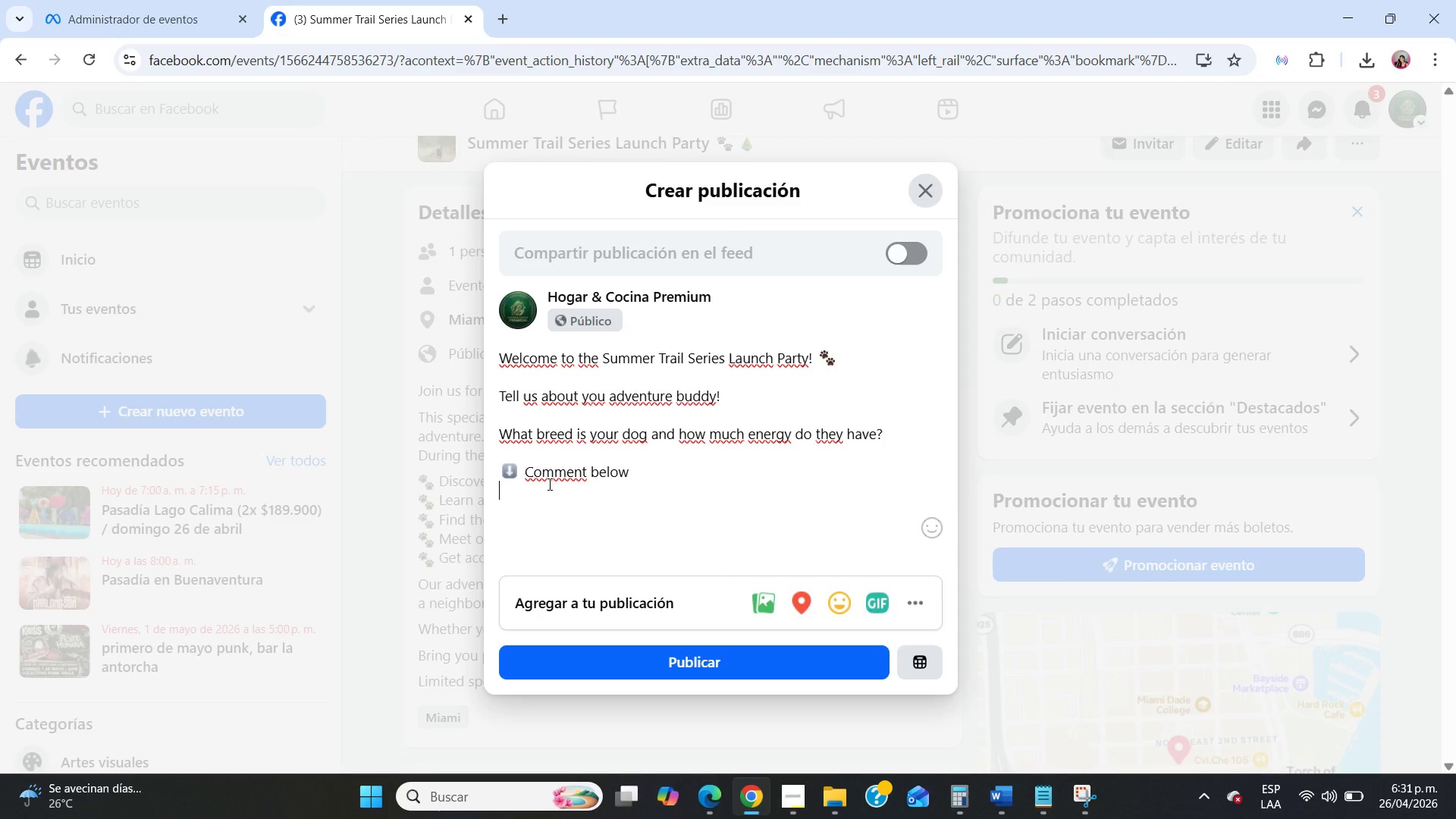 
type(Low )
 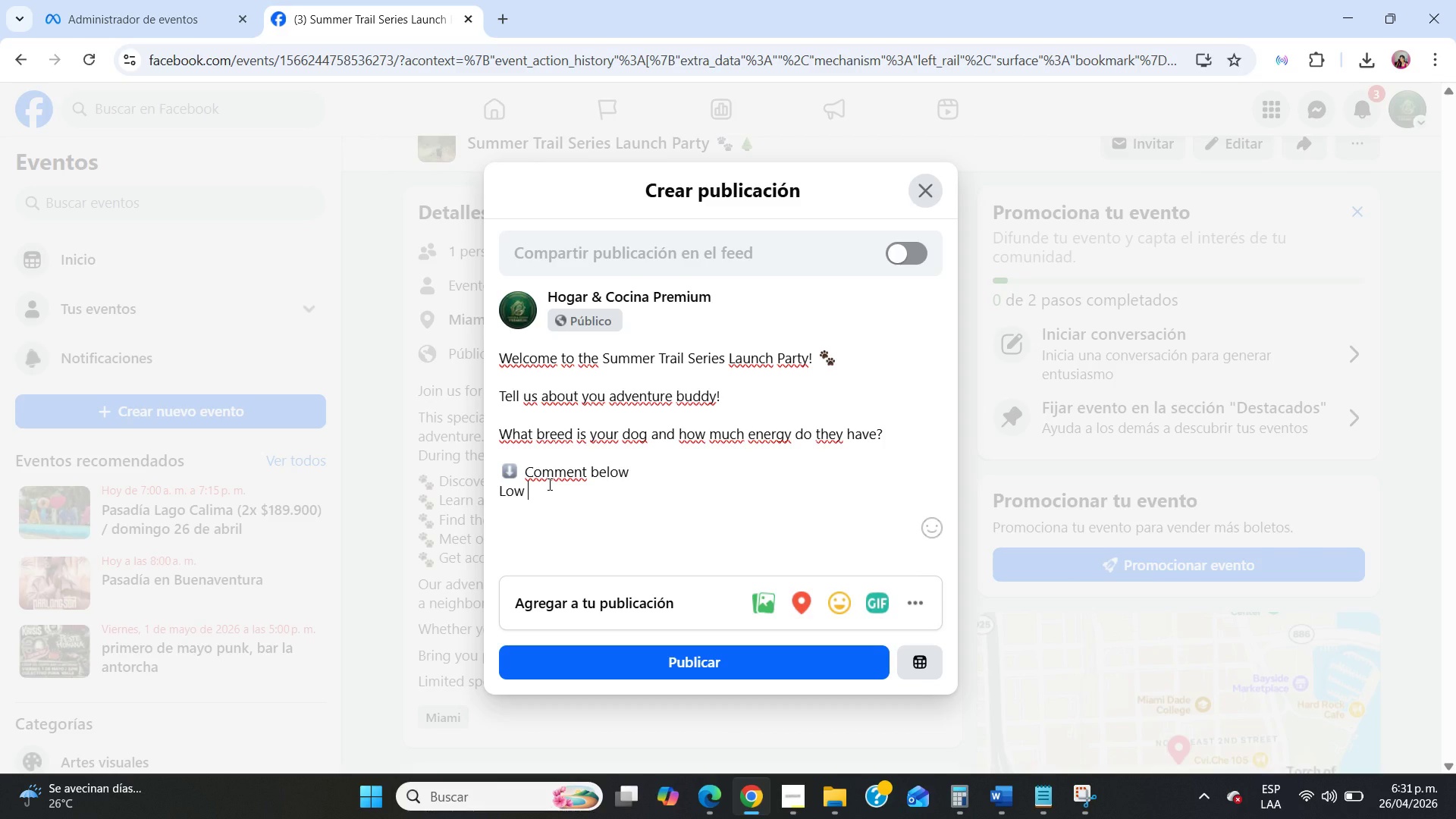 
type( energy)
 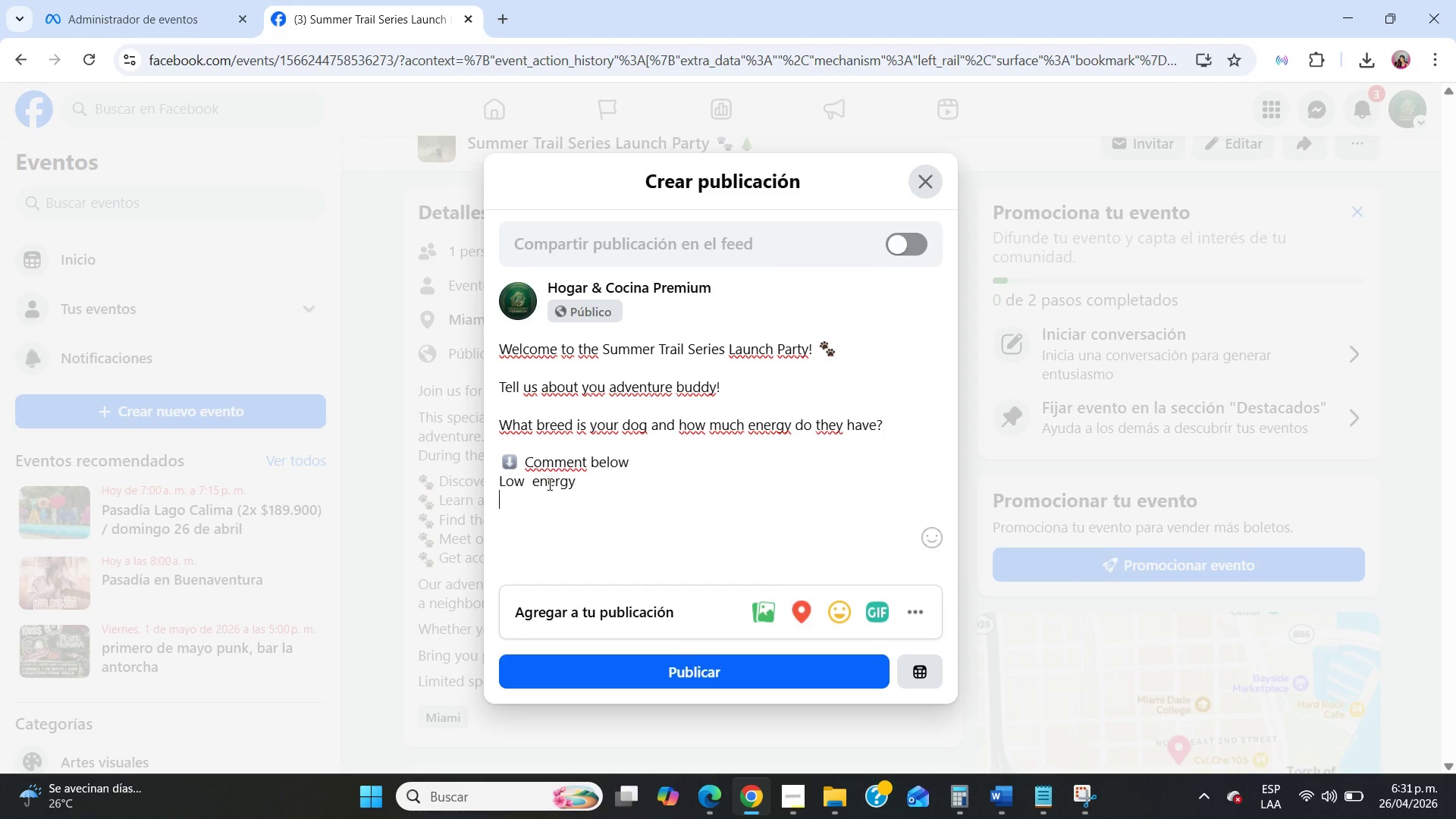 
key(Enter)
 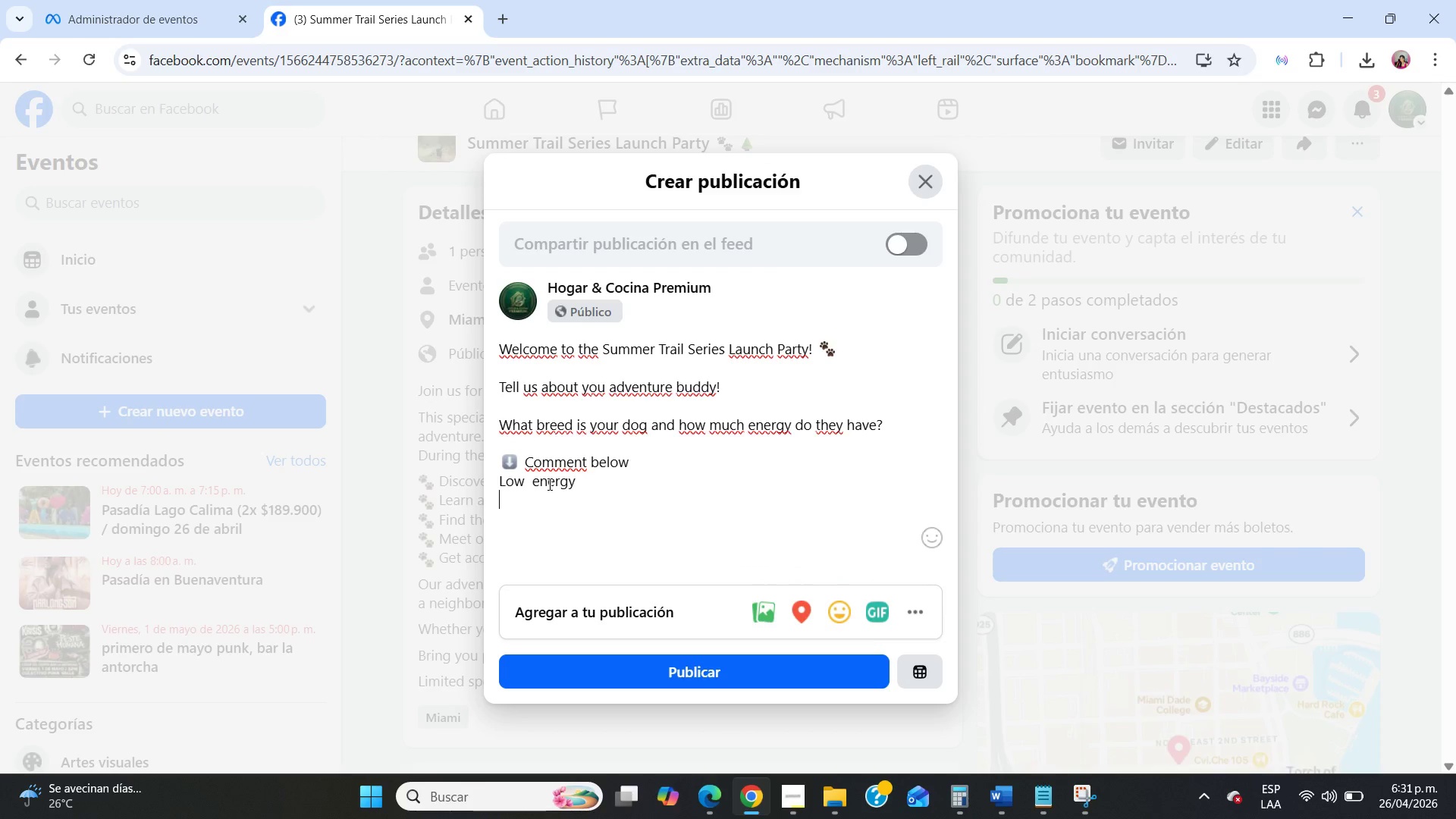 
type(Medium energy)
 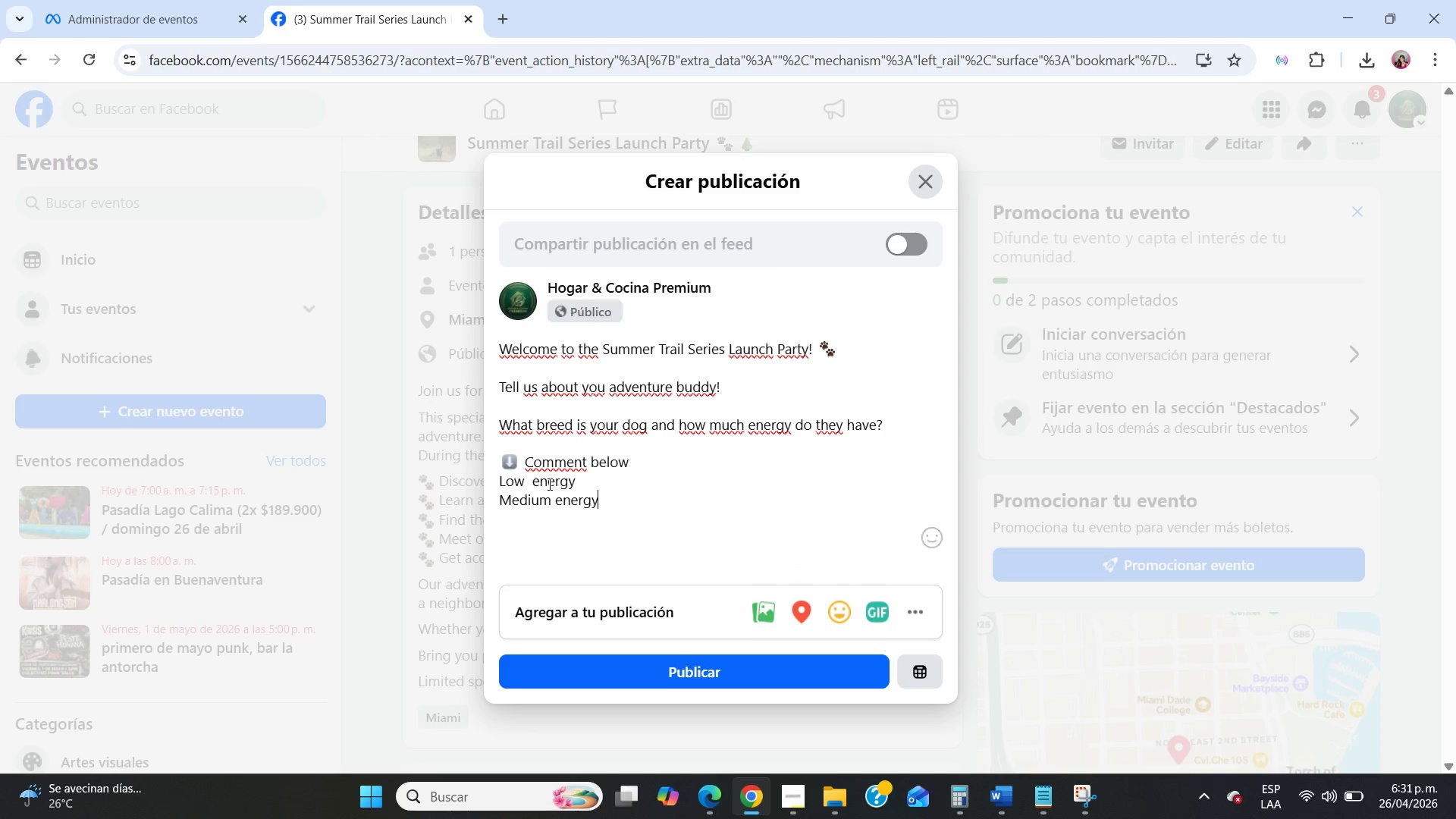 
key(Enter)
 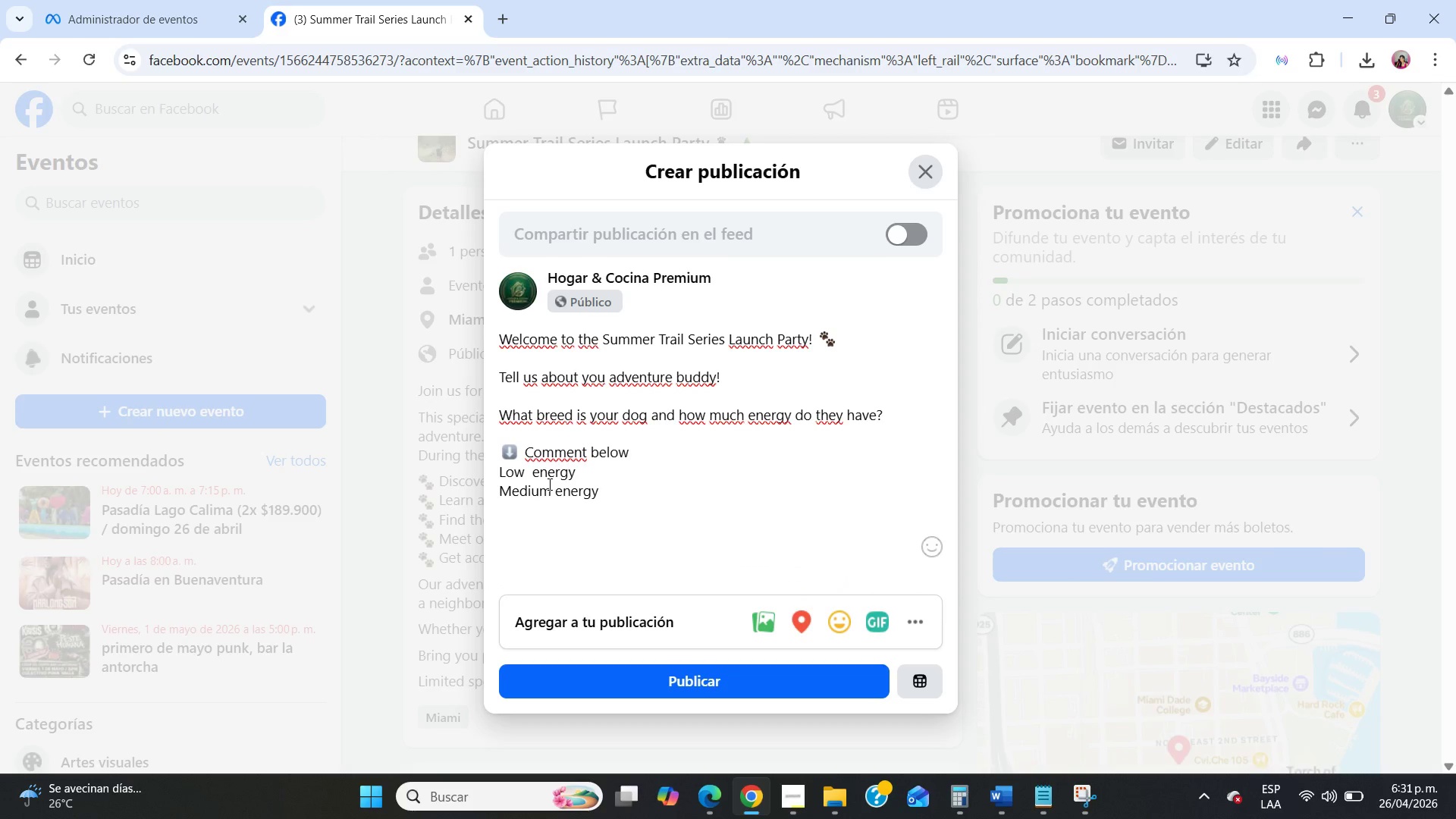 
type(High eneergy)
key(Backspace)
key(Backspace)
key(Backspace)
key(Backspace)
type(rgy)
 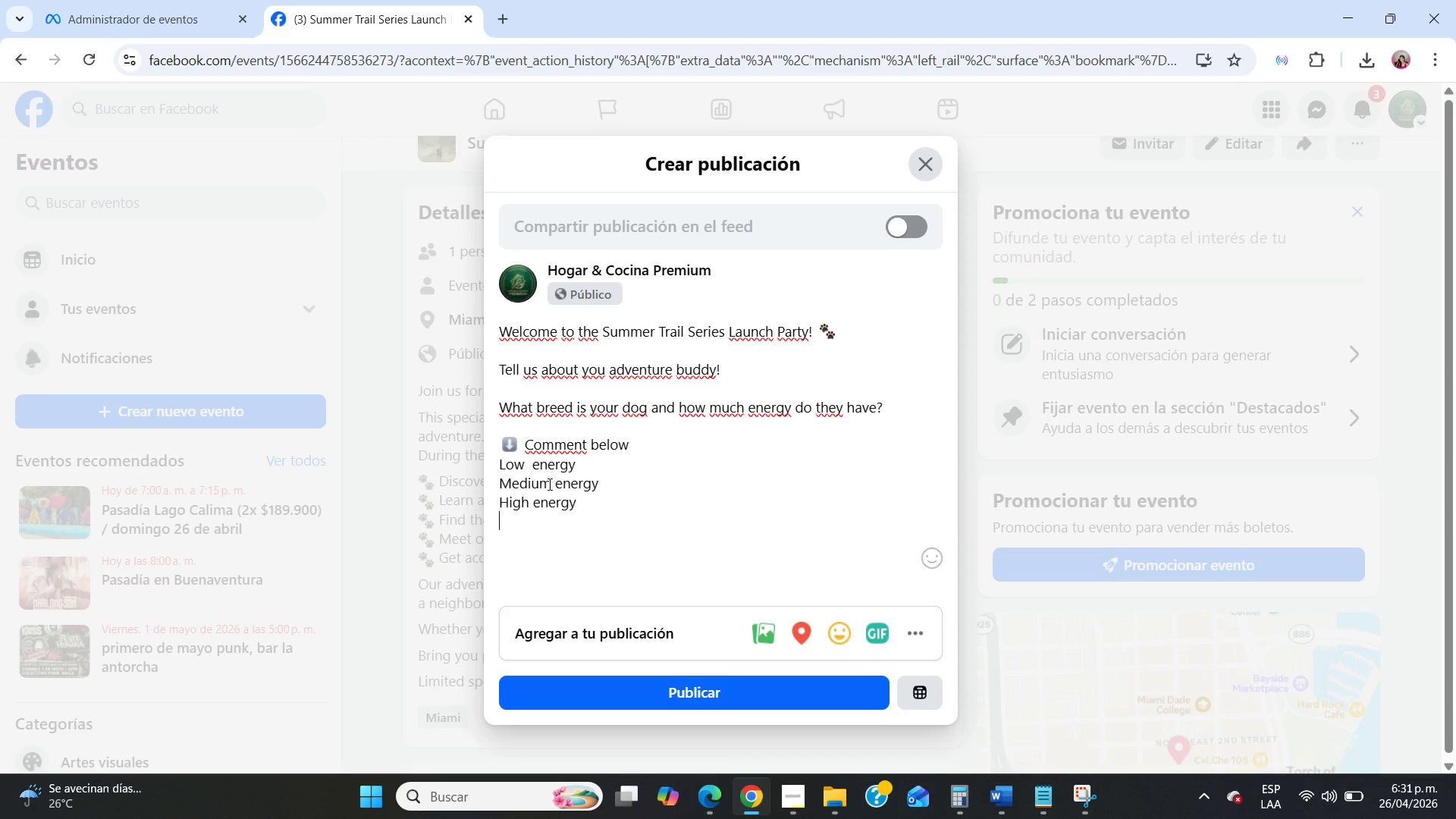 
key(Enter)
 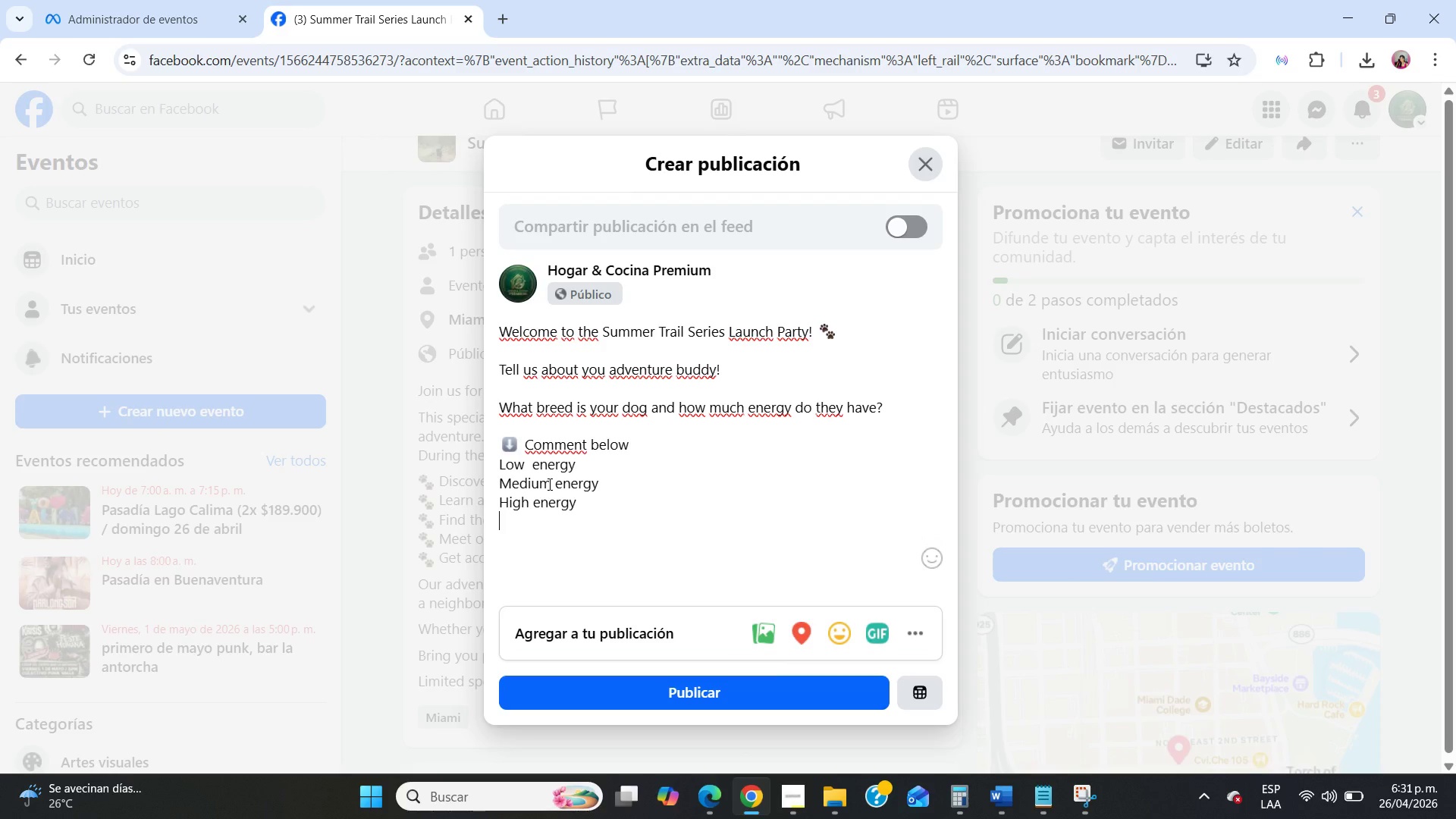 
type(Trail monster)
 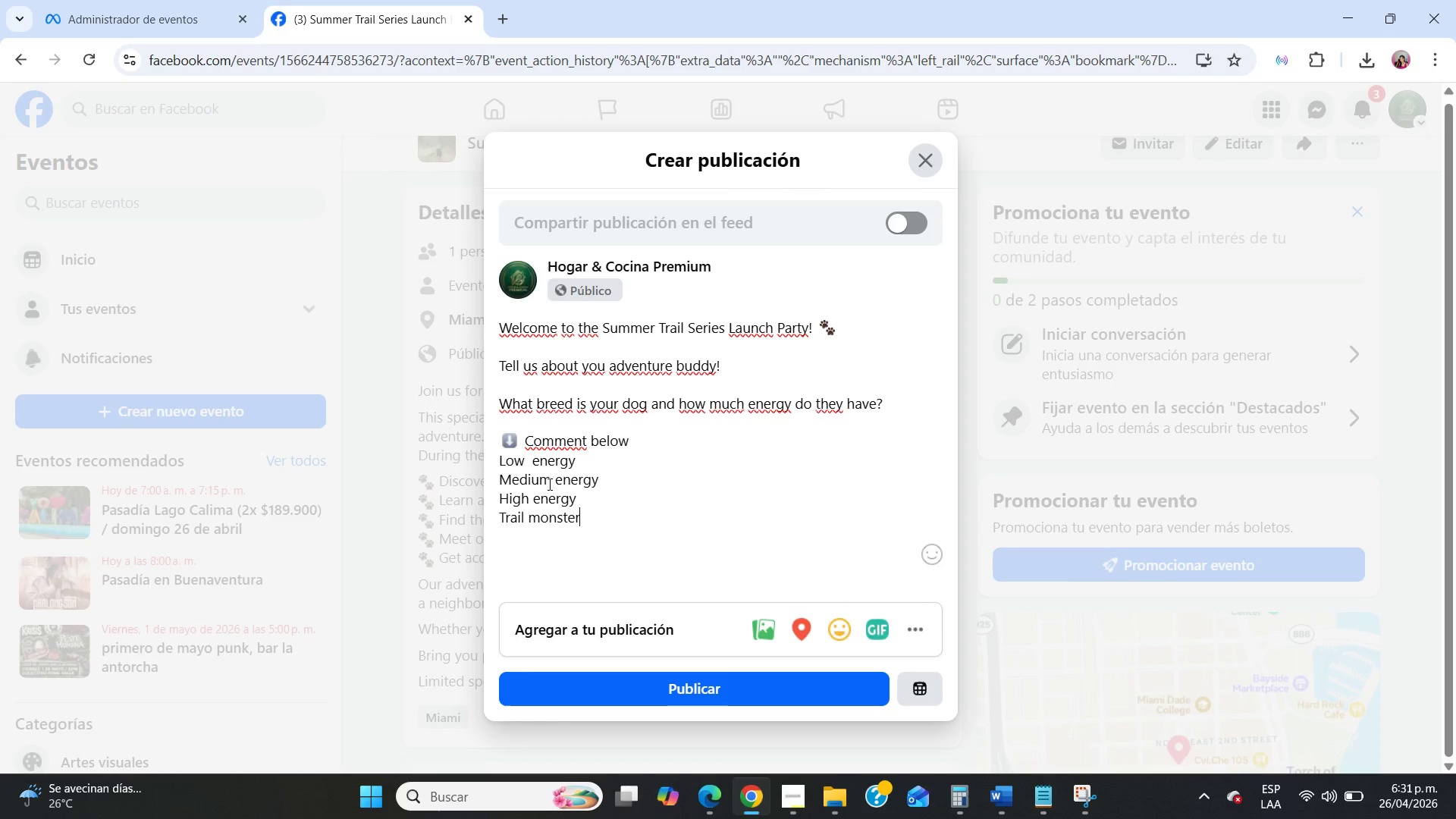 
wait(8.51)
 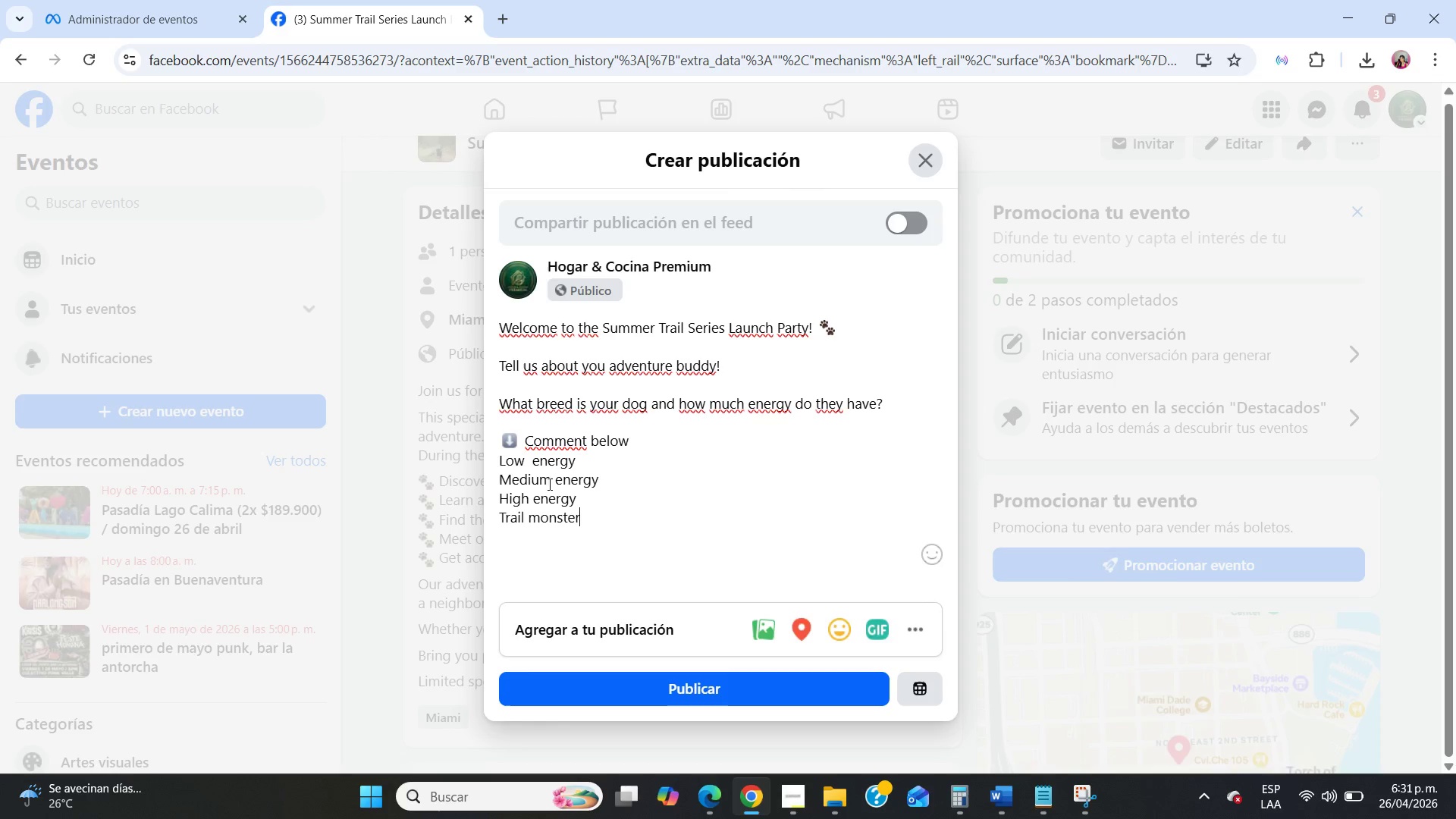 
left_click([684, 681])
 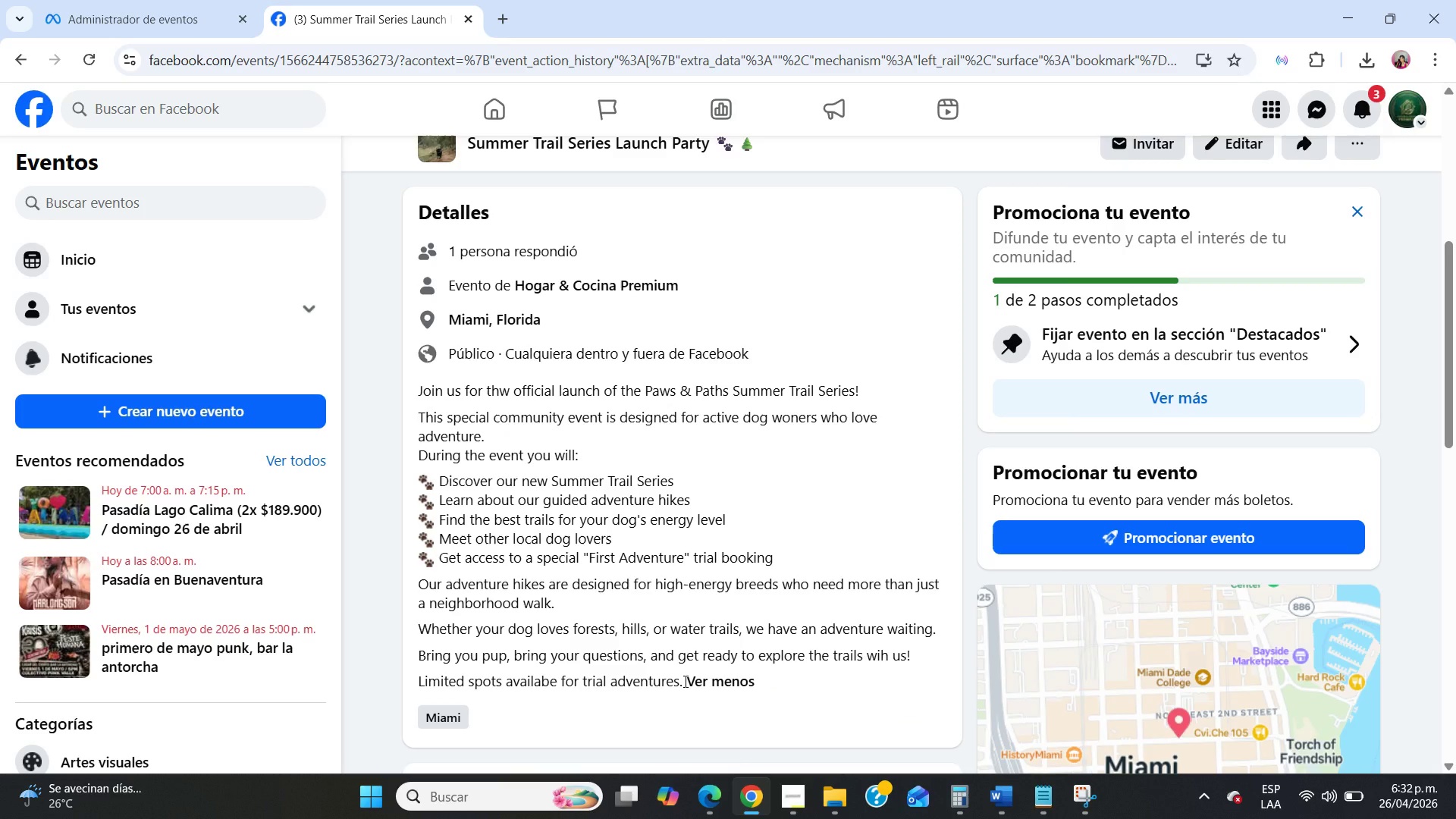 
scroll: coordinate [684, 681], scroll_direction: down, amount: 1.0
 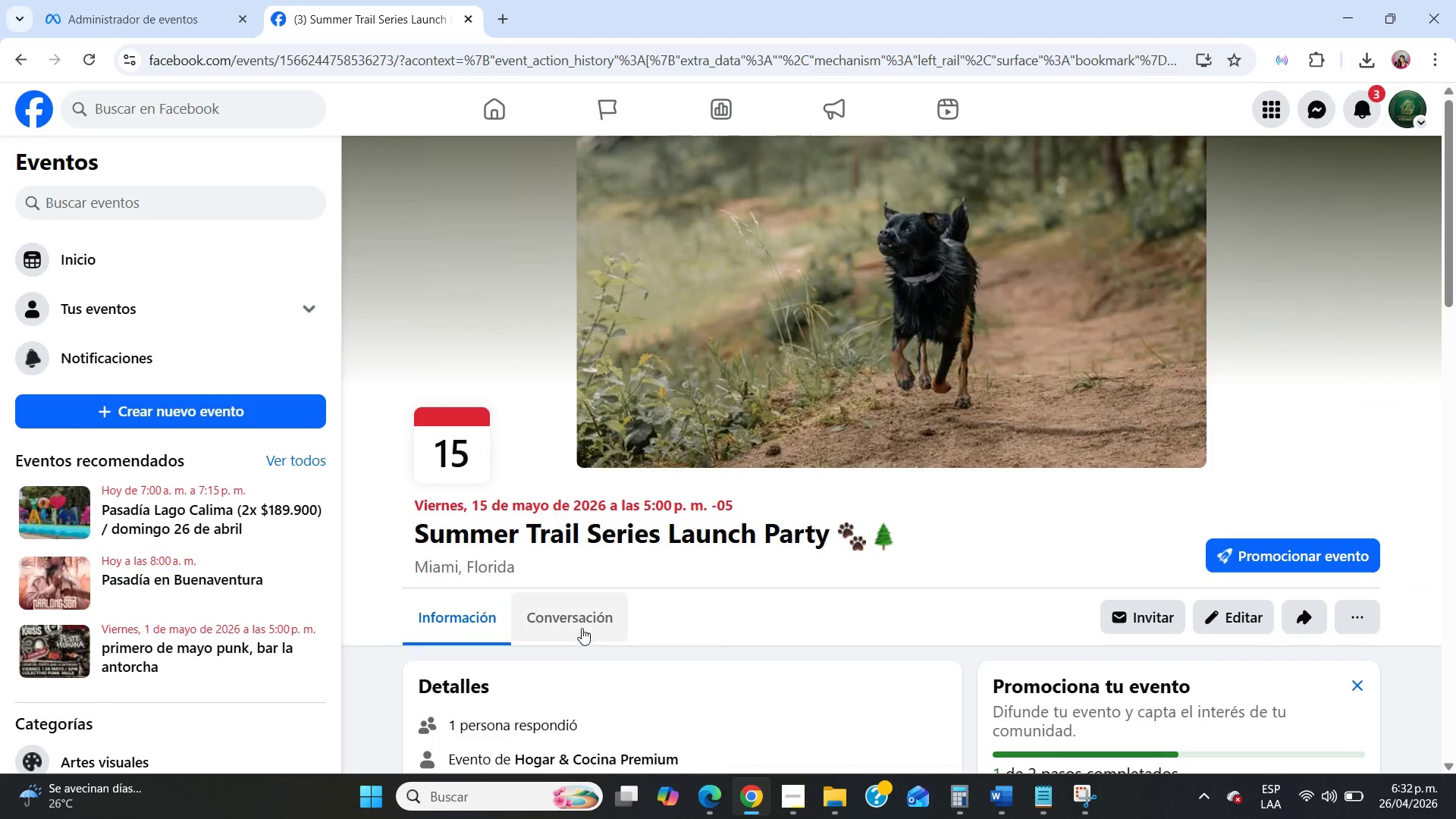 
left_click([577, 621])
 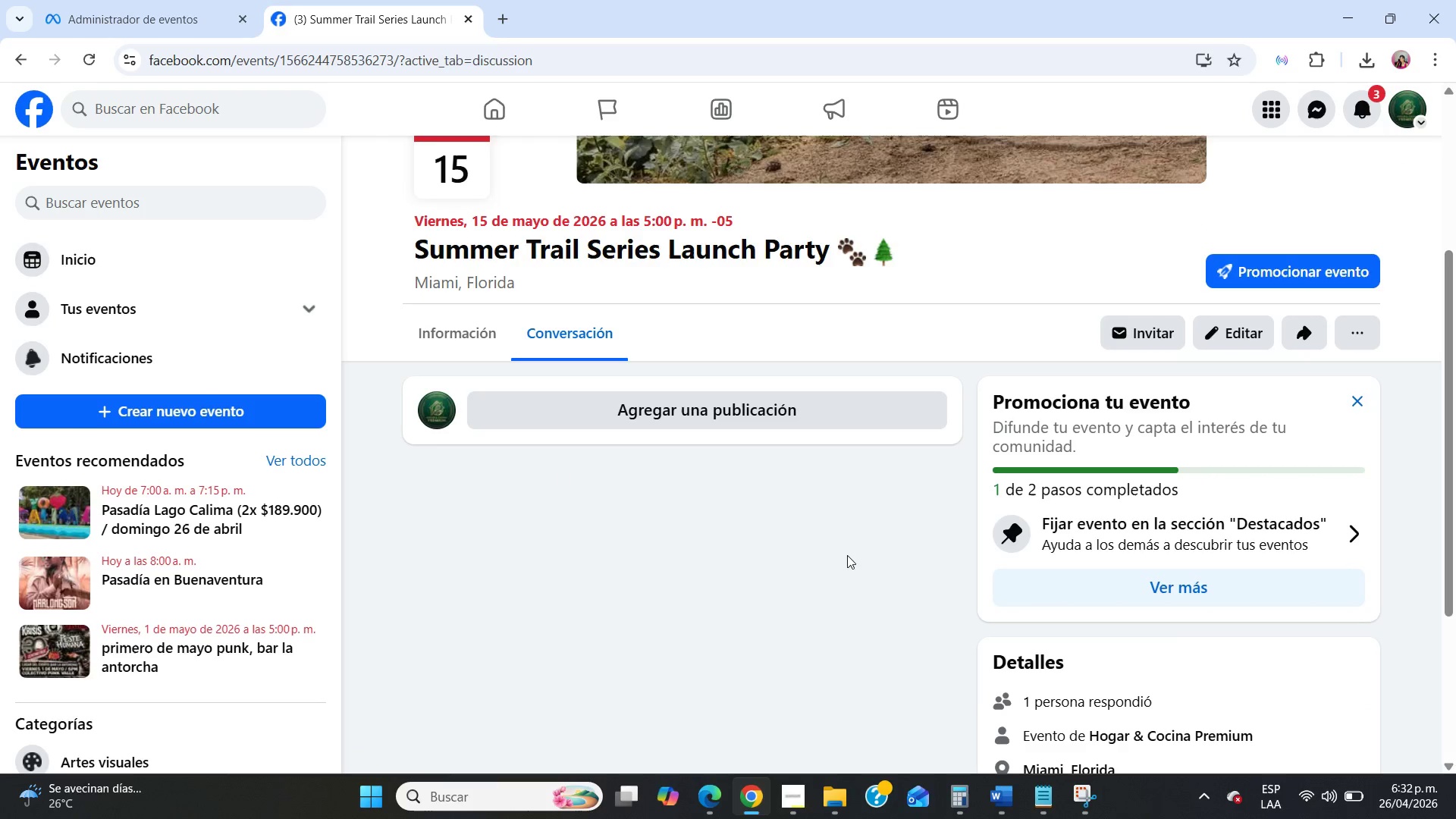 
scroll: coordinate [847, 555], scroll_direction: down, amount: 3.0
 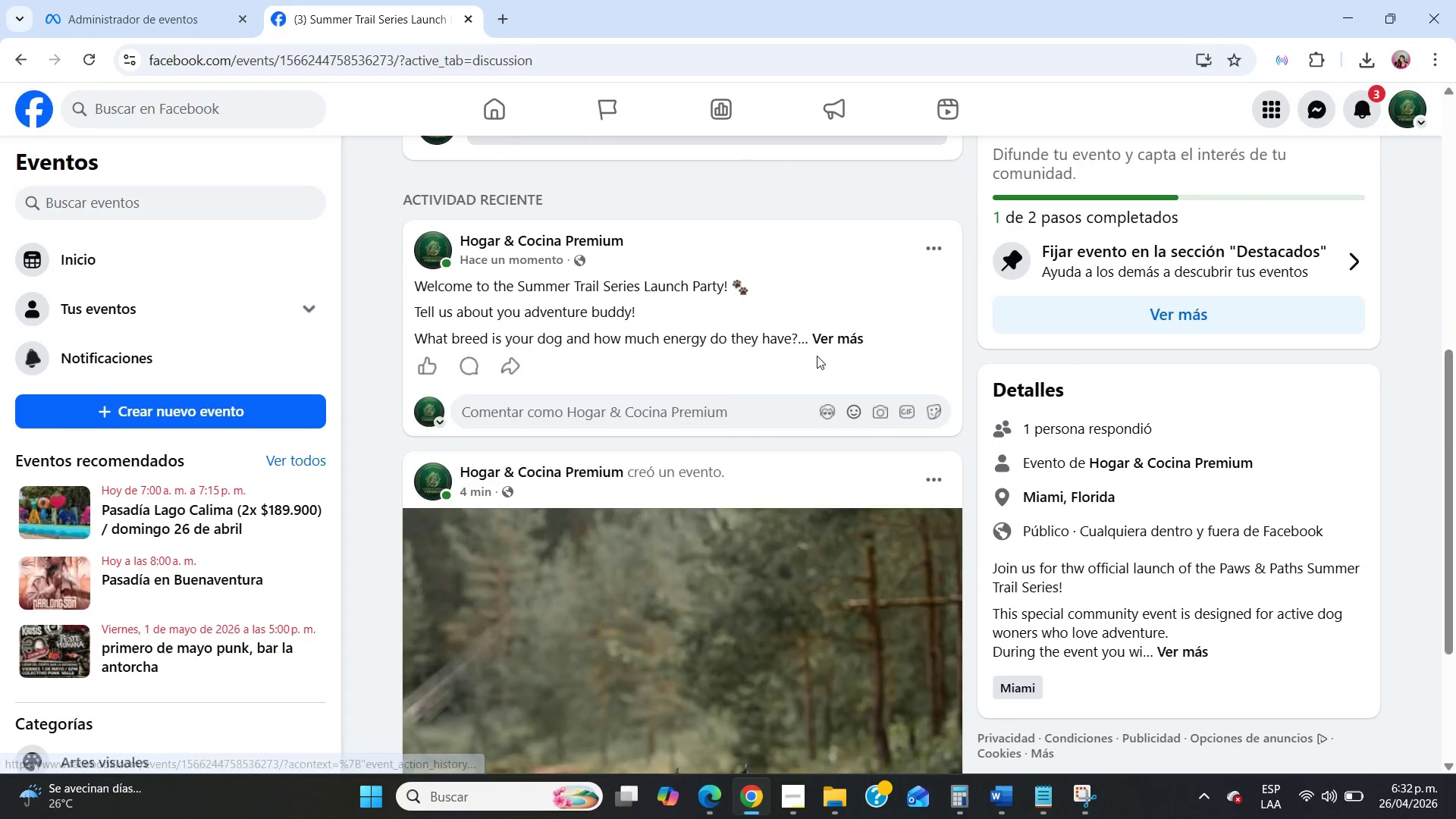 
left_click_drag(start_coordinate=[825, 341], to_coordinate=[650, 446])
 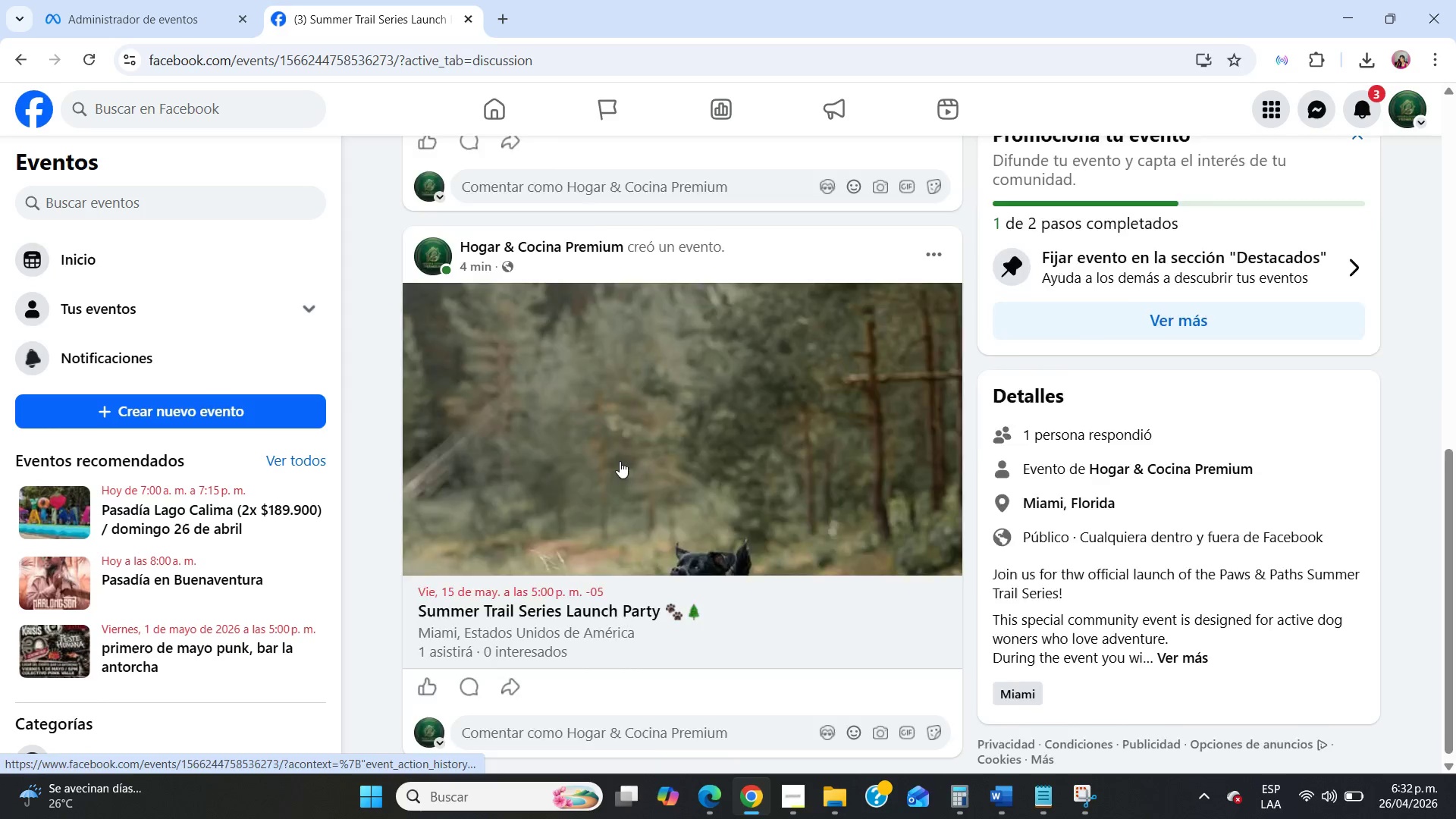 
scroll: coordinate [851, 475], scroll_direction: up, amount: 6.0
 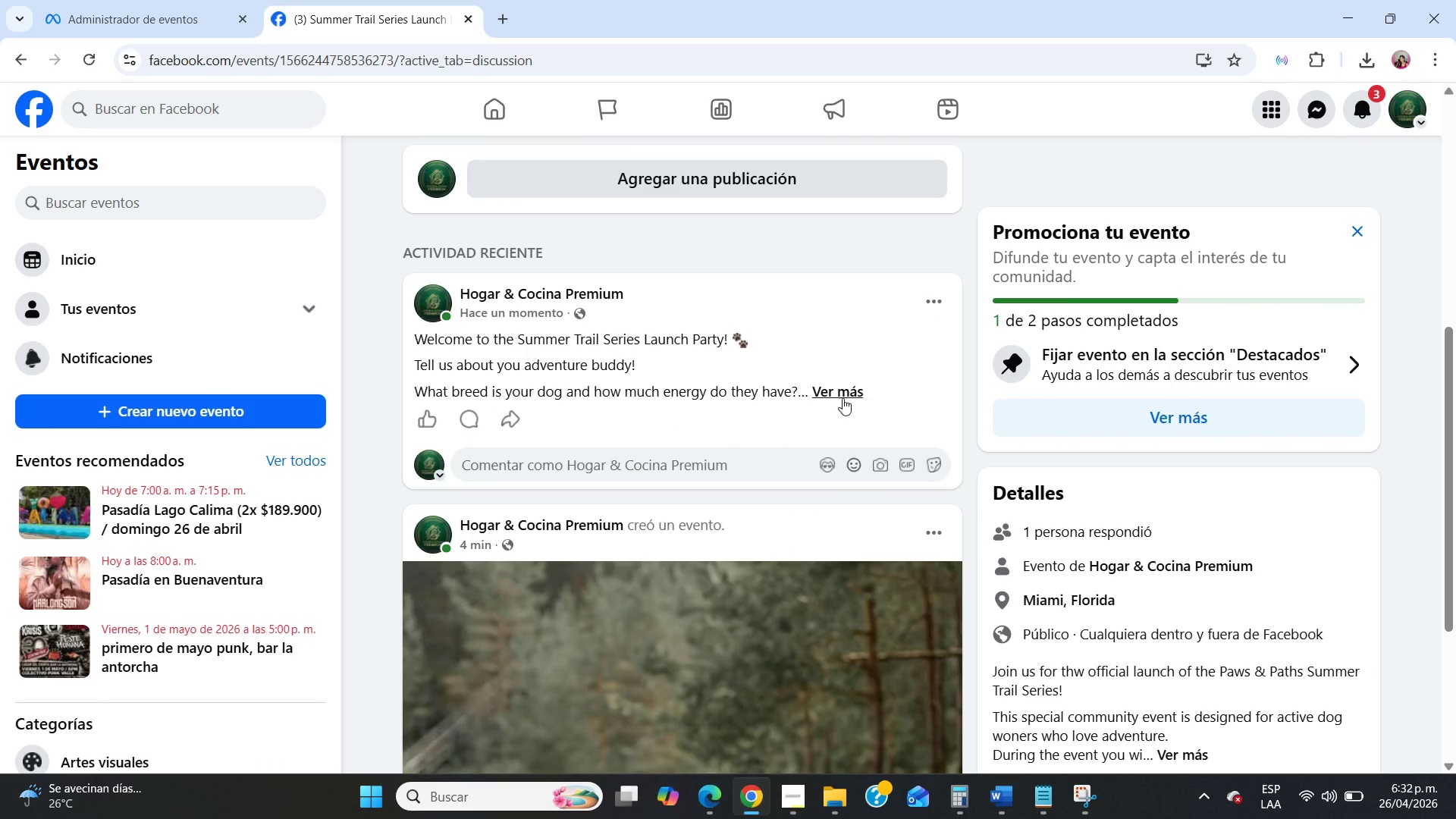 
left_click([843, 397])
 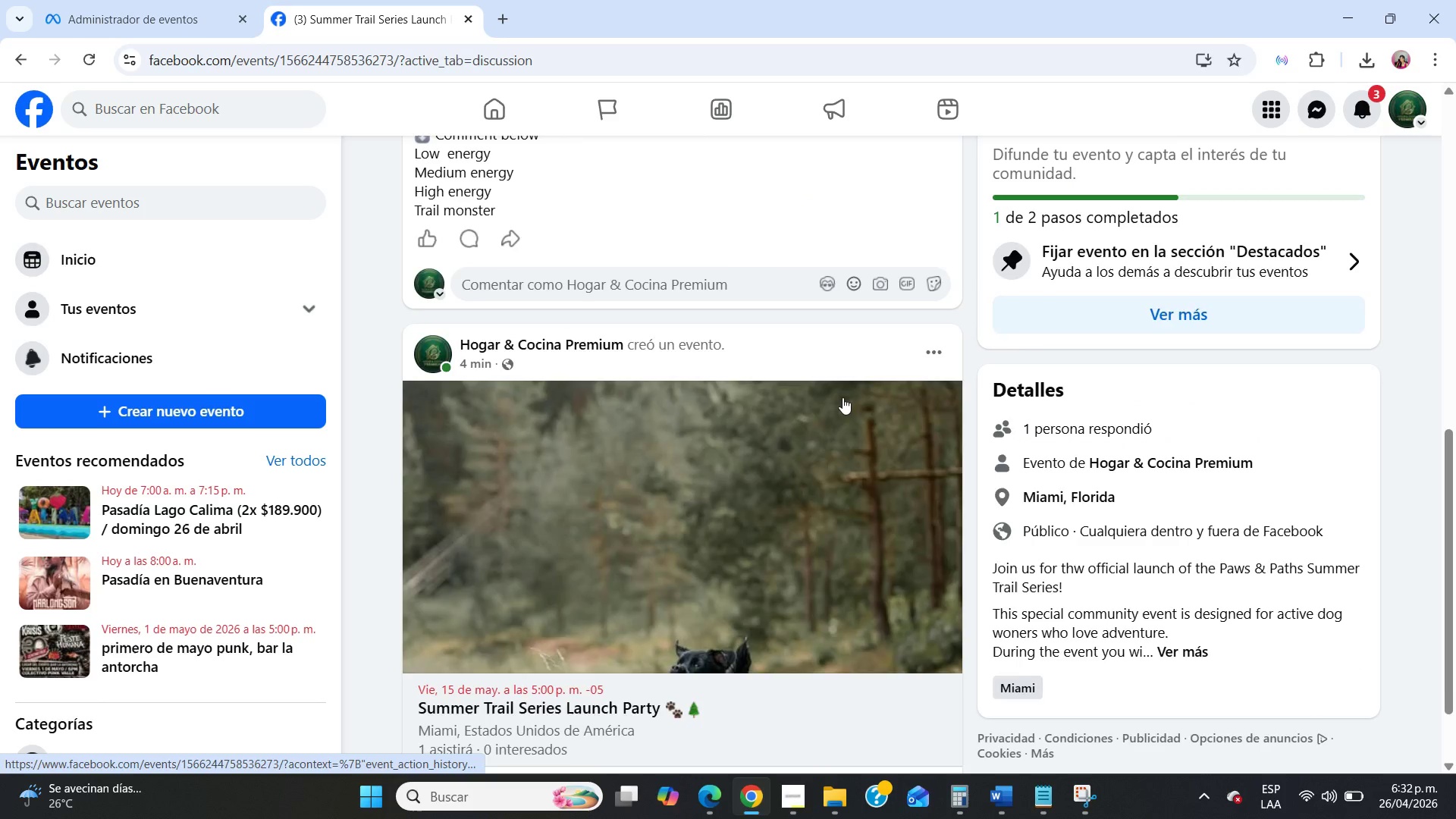 
scroll: coordinate [843, 397], scroll_direction: up, amount: 3.0
 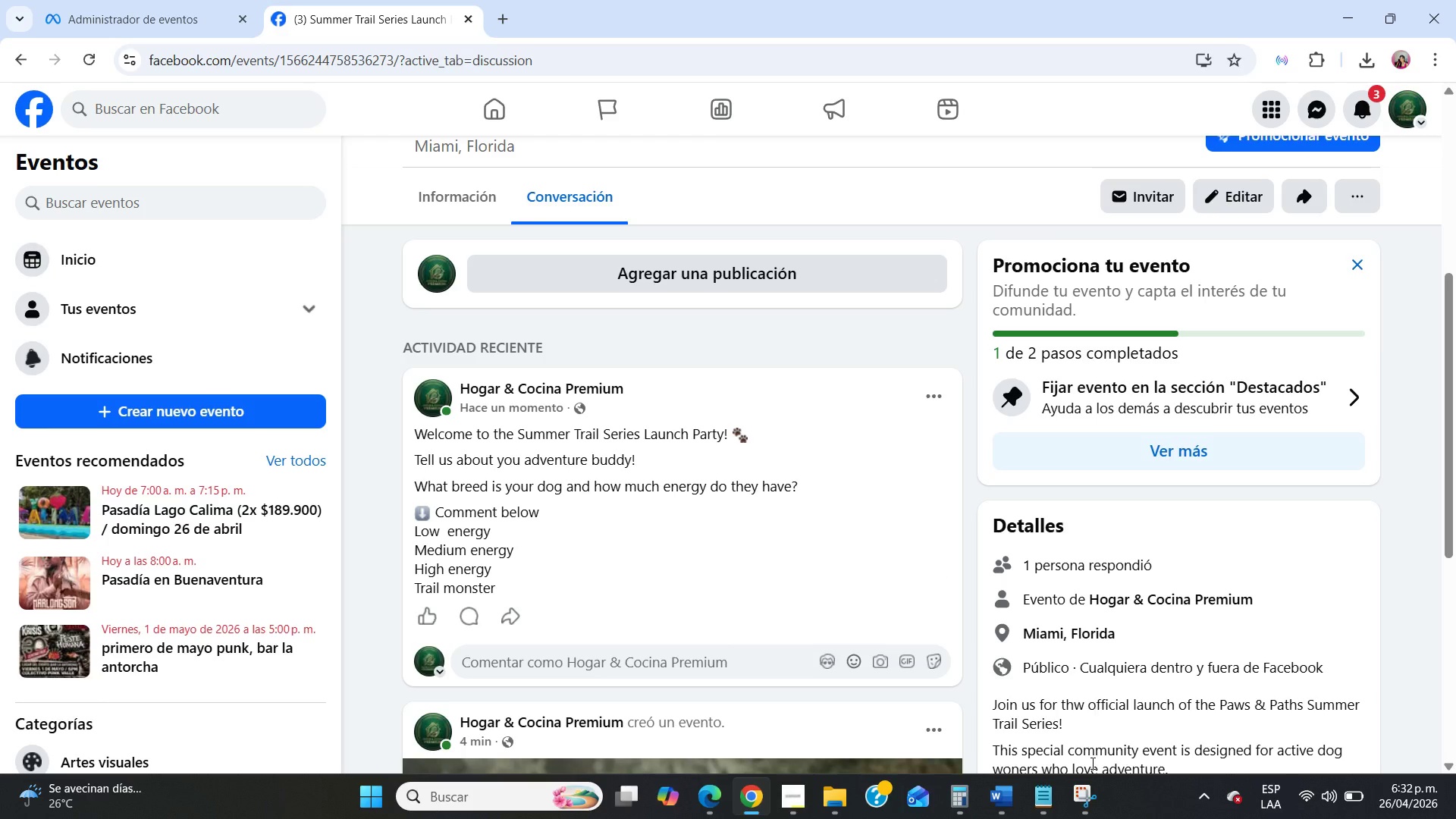 
left_click([1083, 808])
 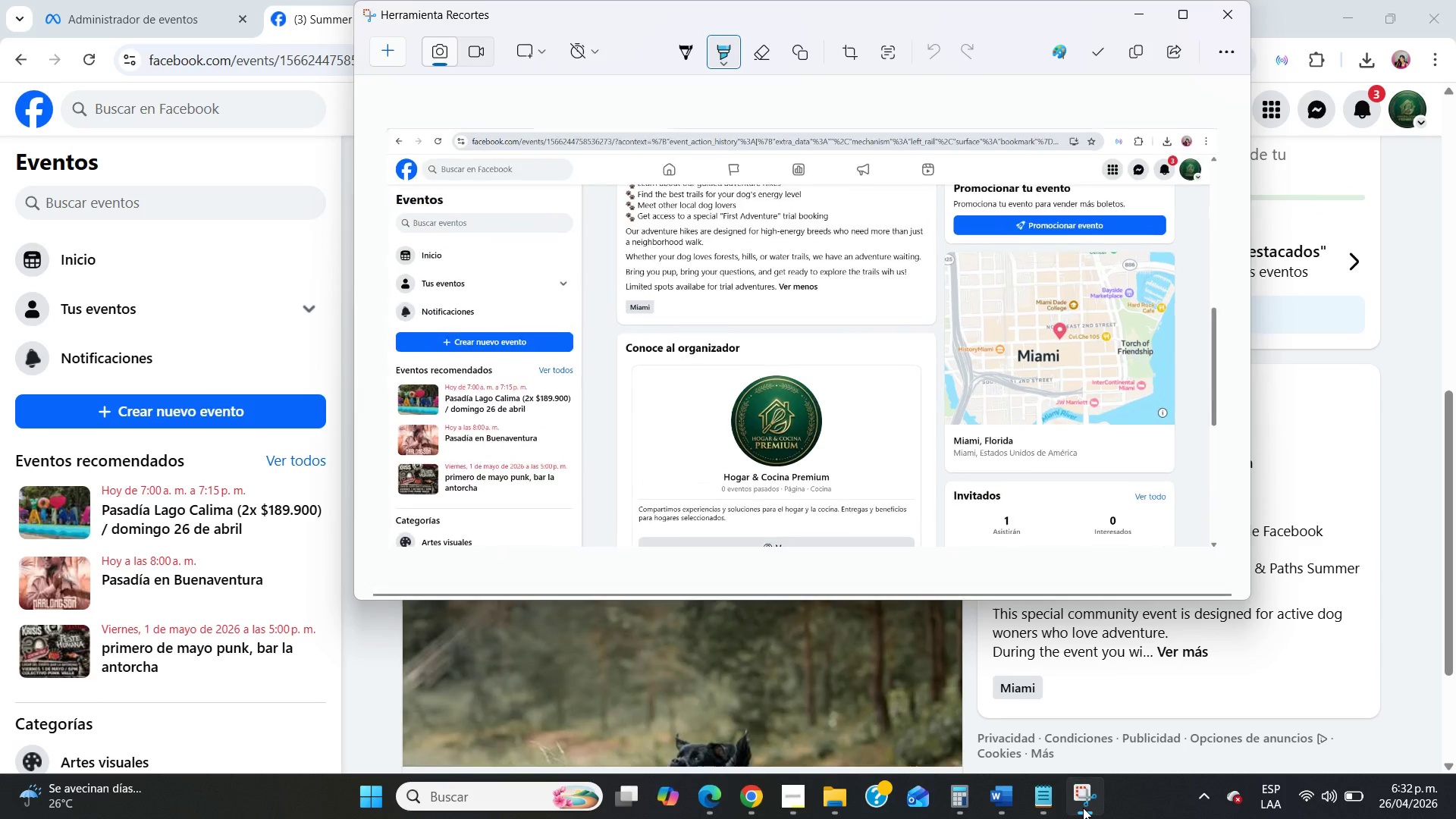 
left_click([1083, 808])
 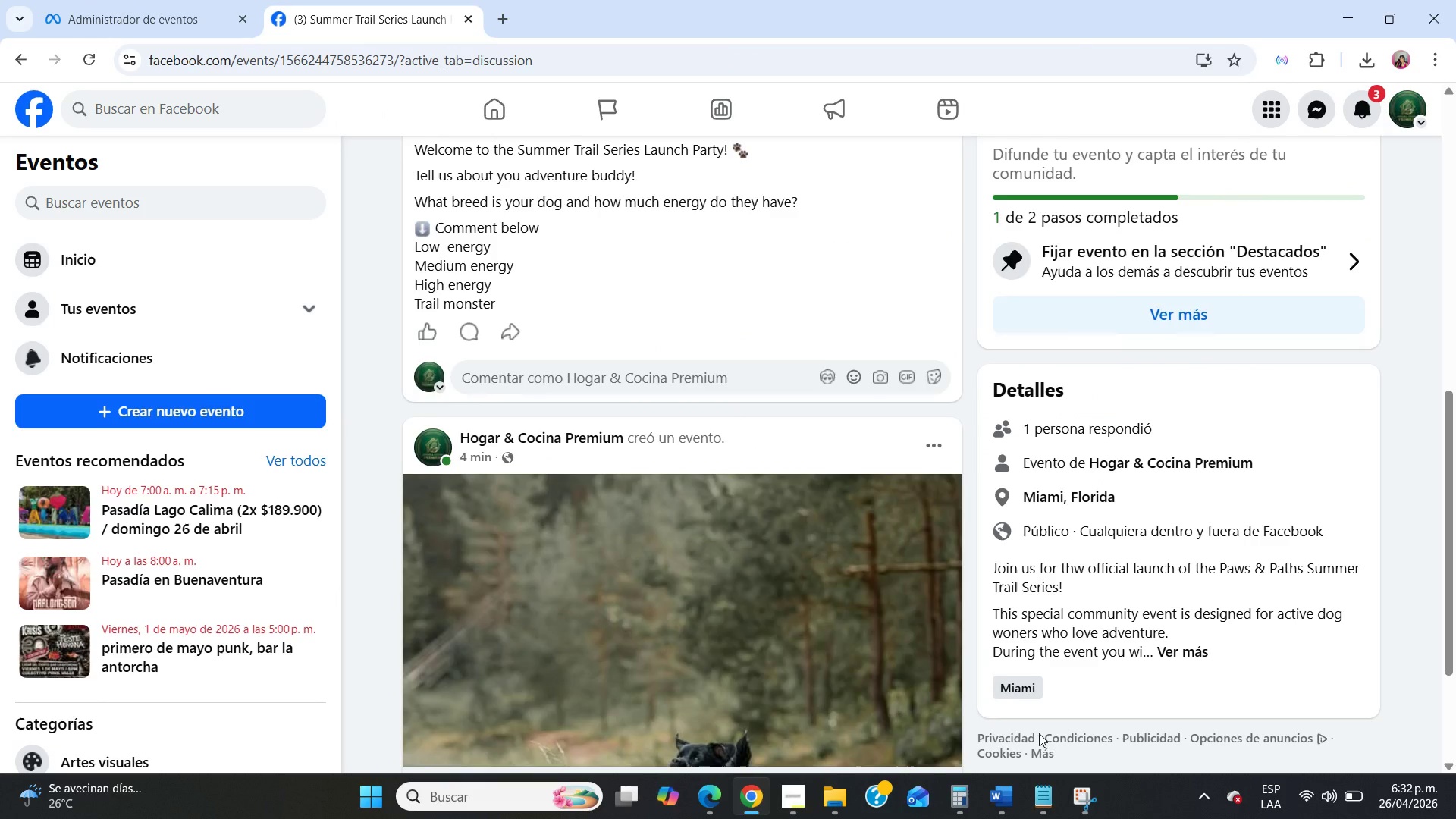 
scroll: coordinate [975, 642], scroll_direction: up, amount: 9.0
 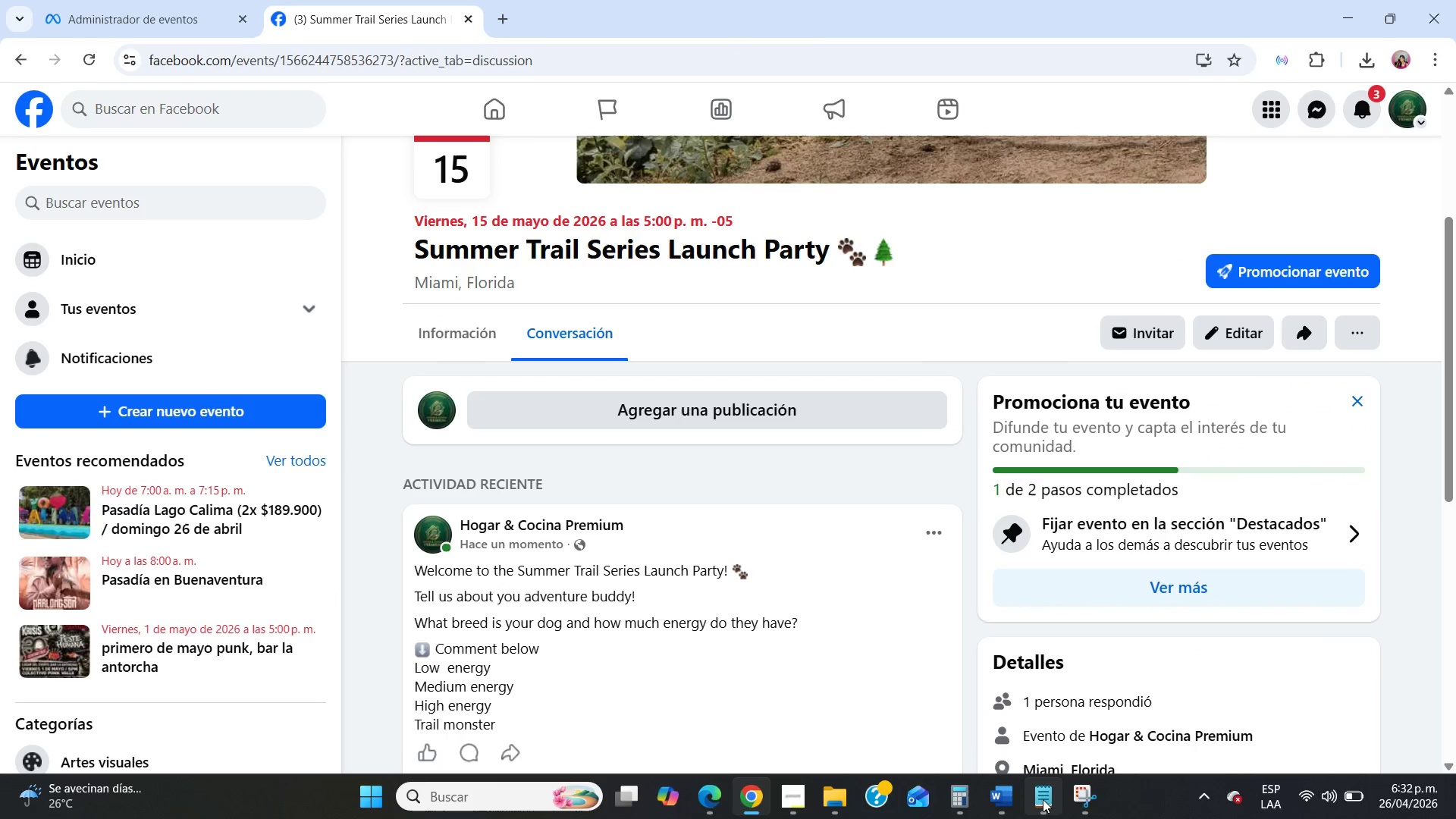 
left_click([1081, 800])
 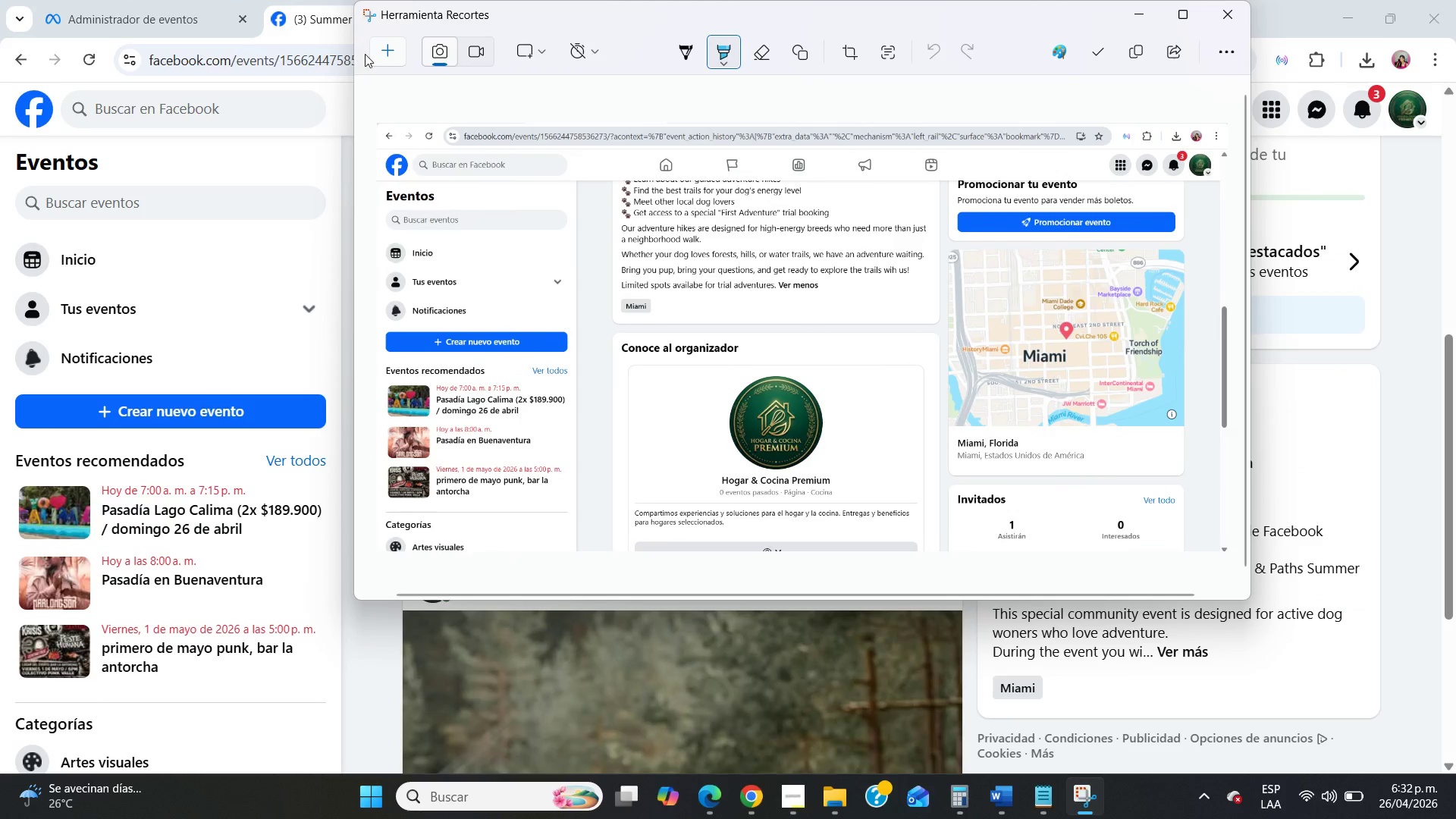 
left_click([378, 54])
 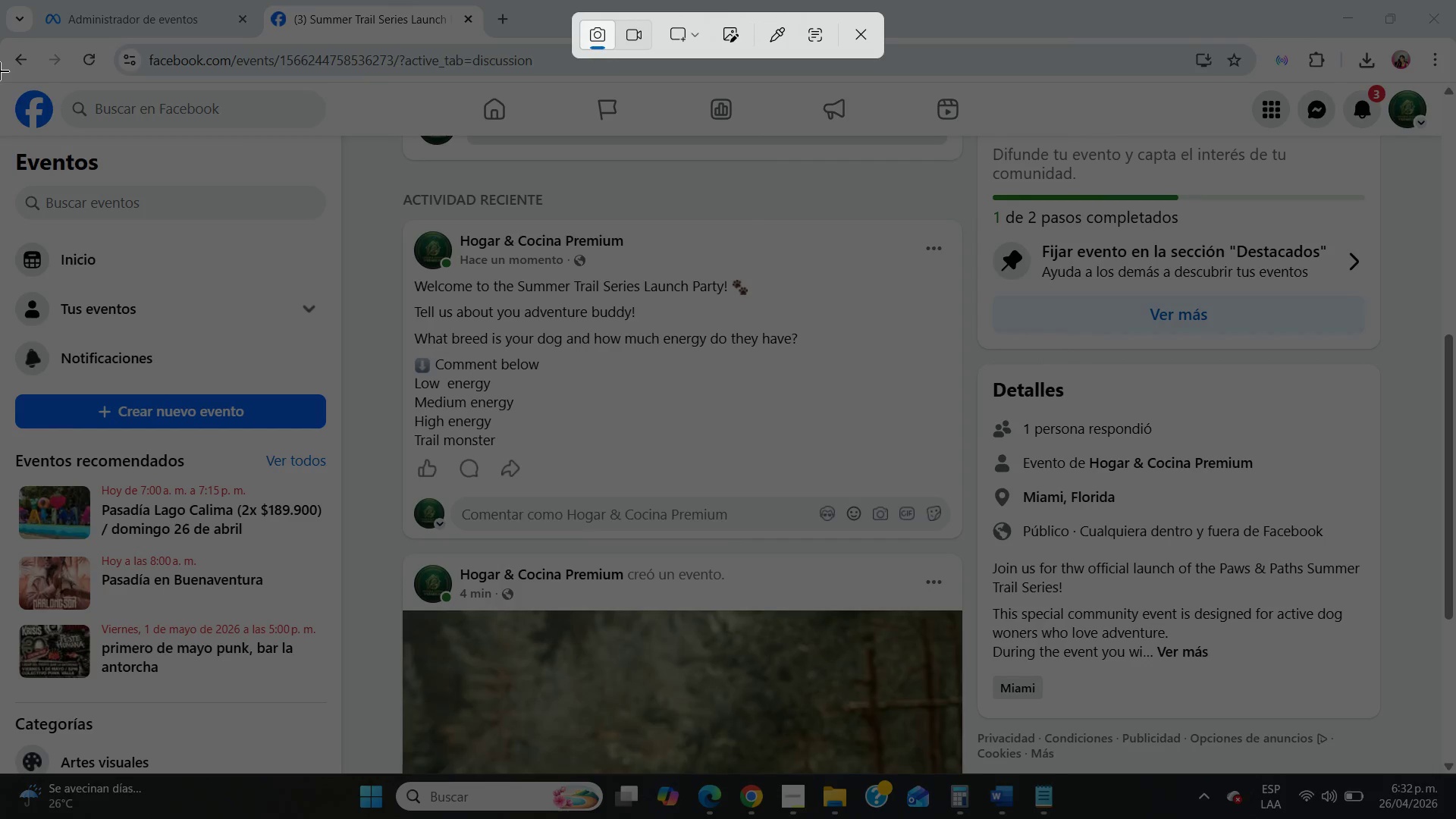 
left_click_drag(start_coordinate=[3, 39], to_coordinate=[1455, 758])
 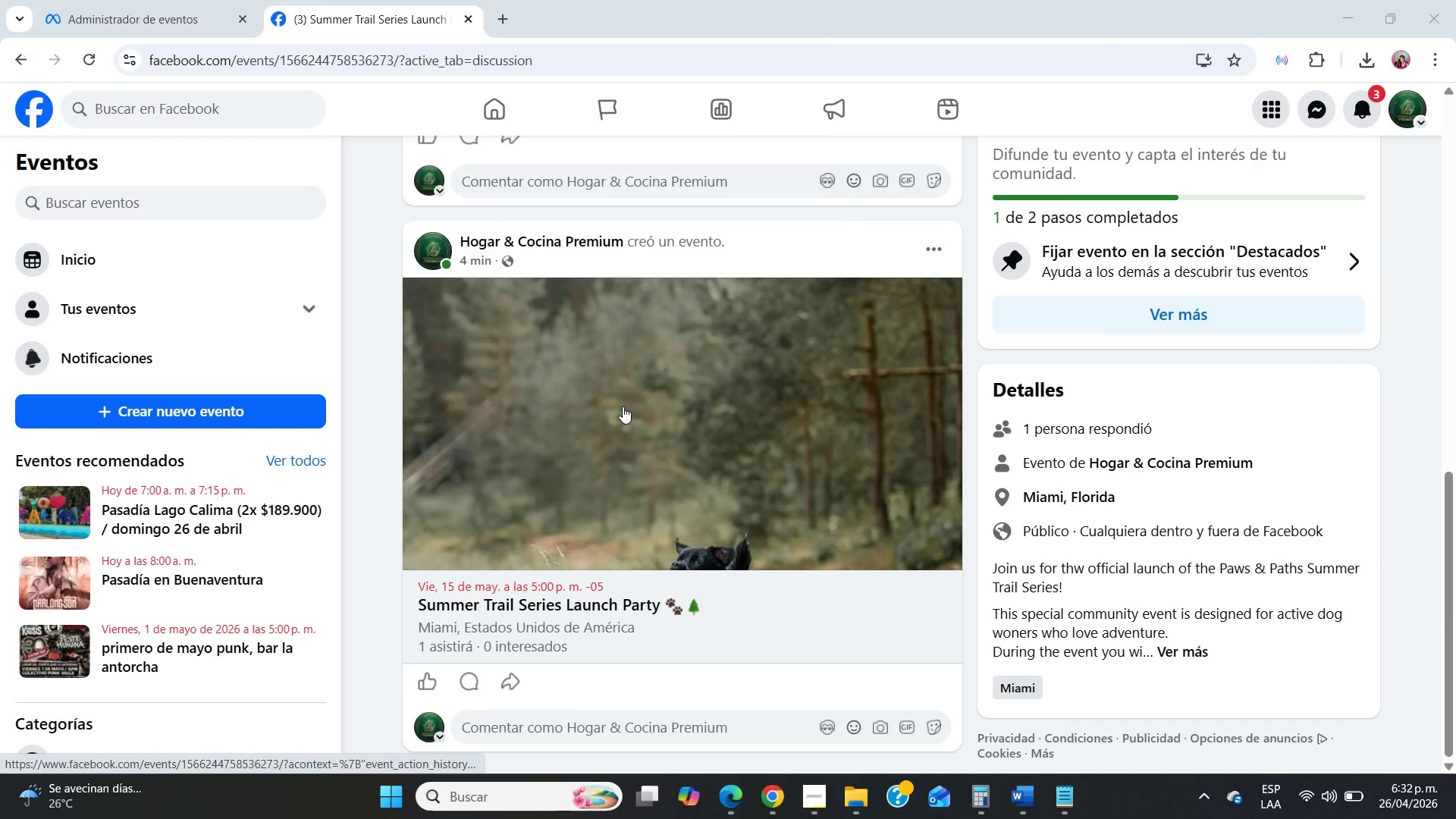 
mouse_move([675, 399])
 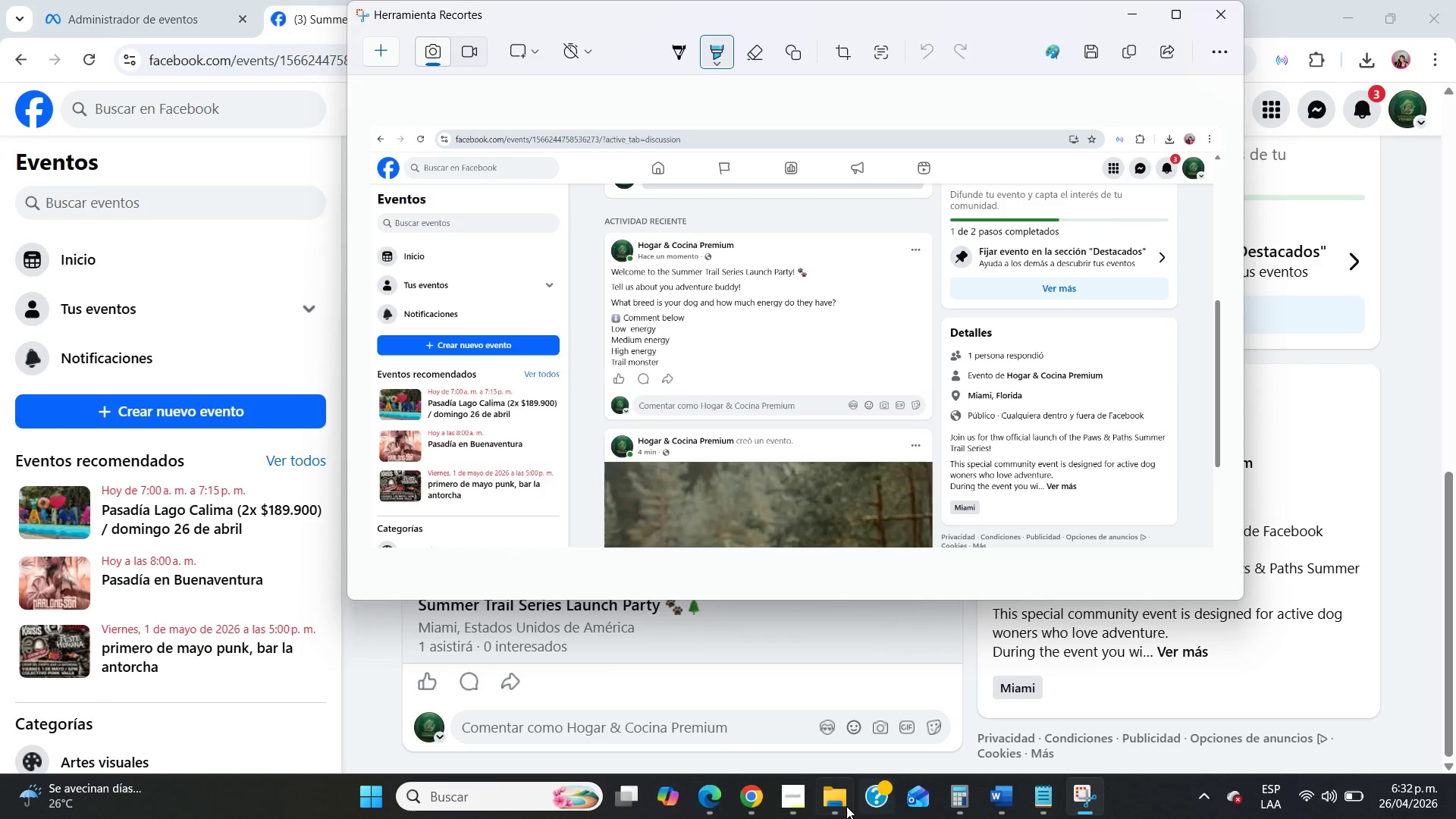 
left_click([842, 805])
 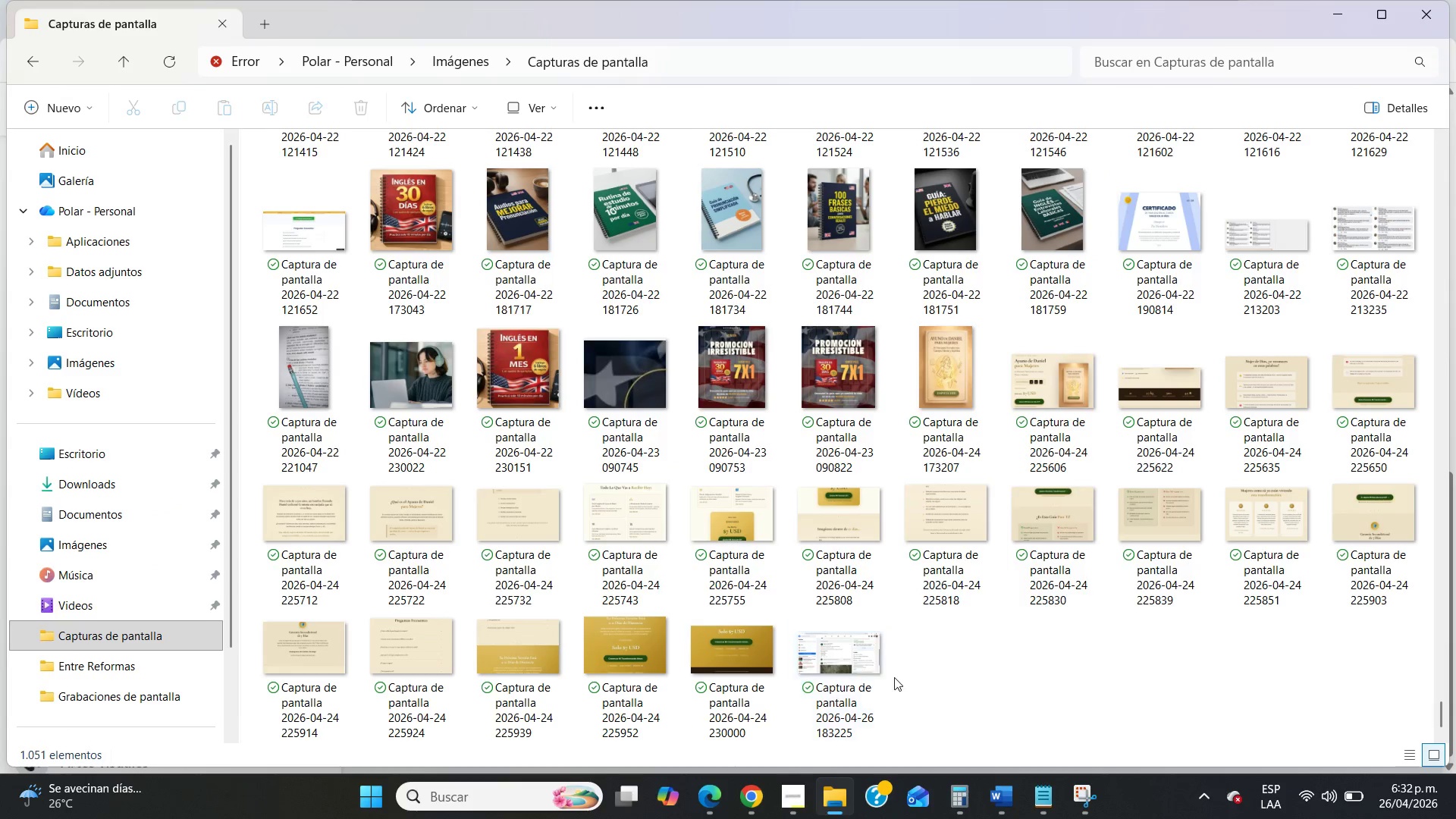 
left_click([865, 670])
 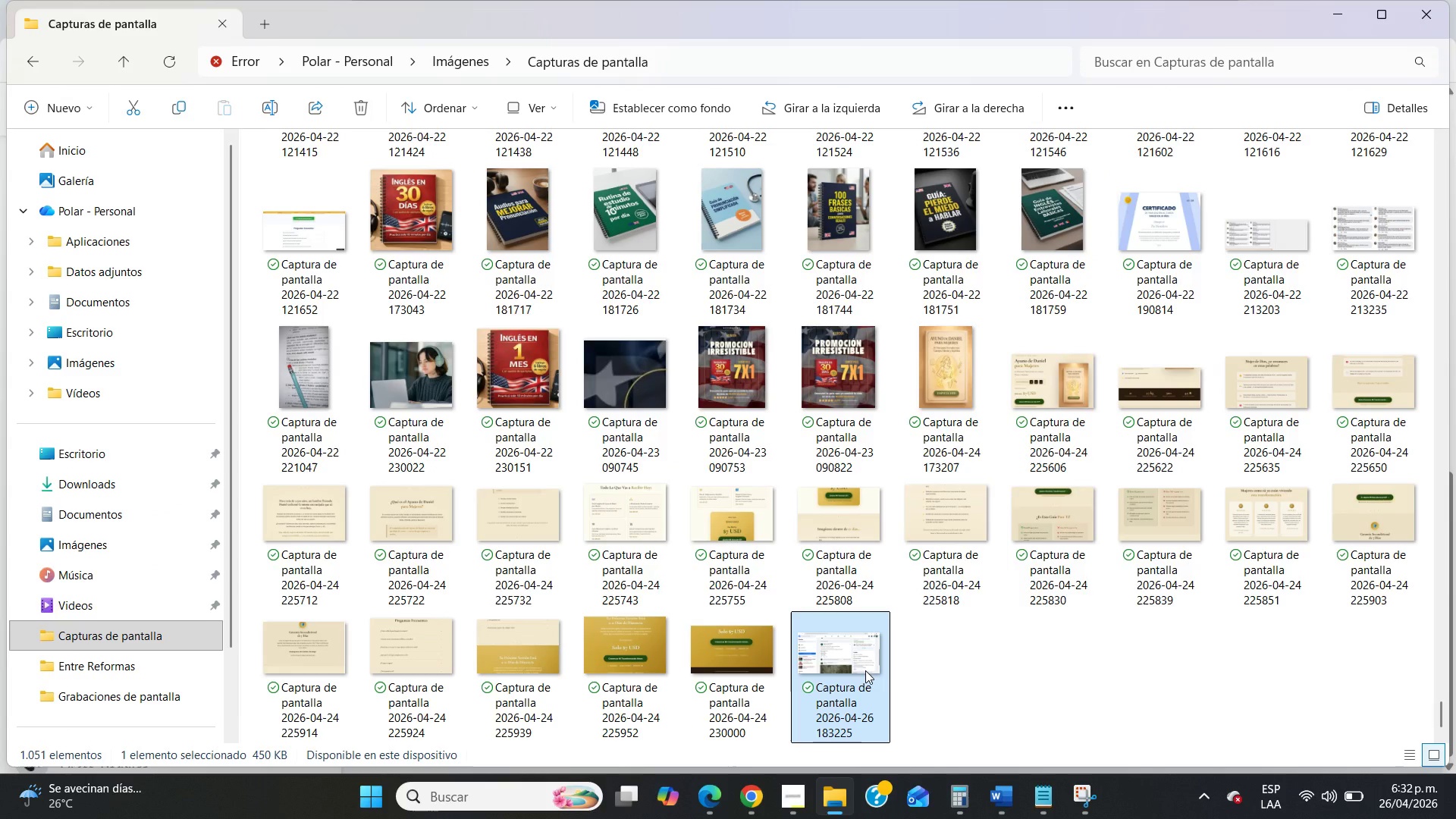 
key(Control+X)
 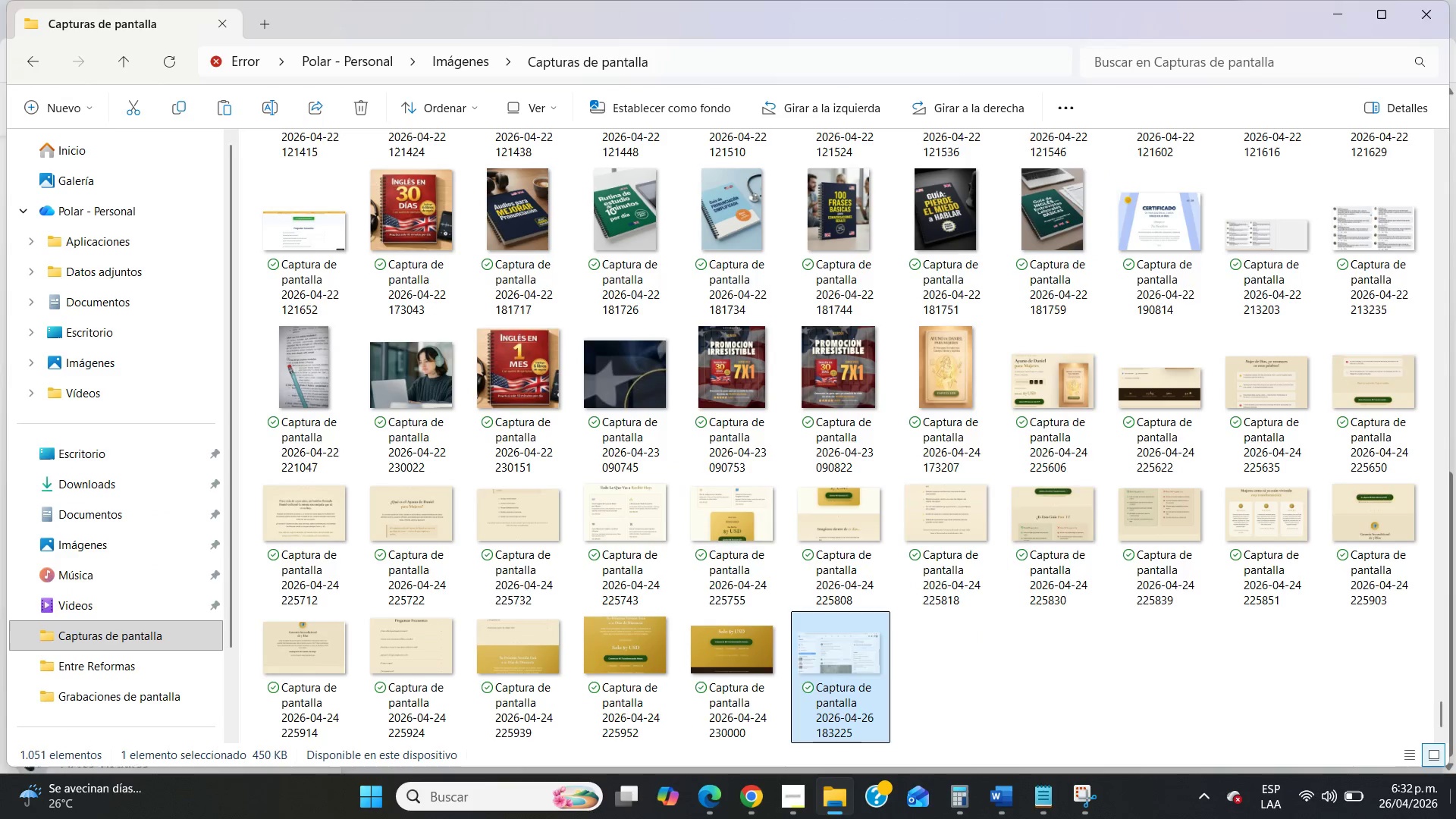 
left_click([1455, 818])
 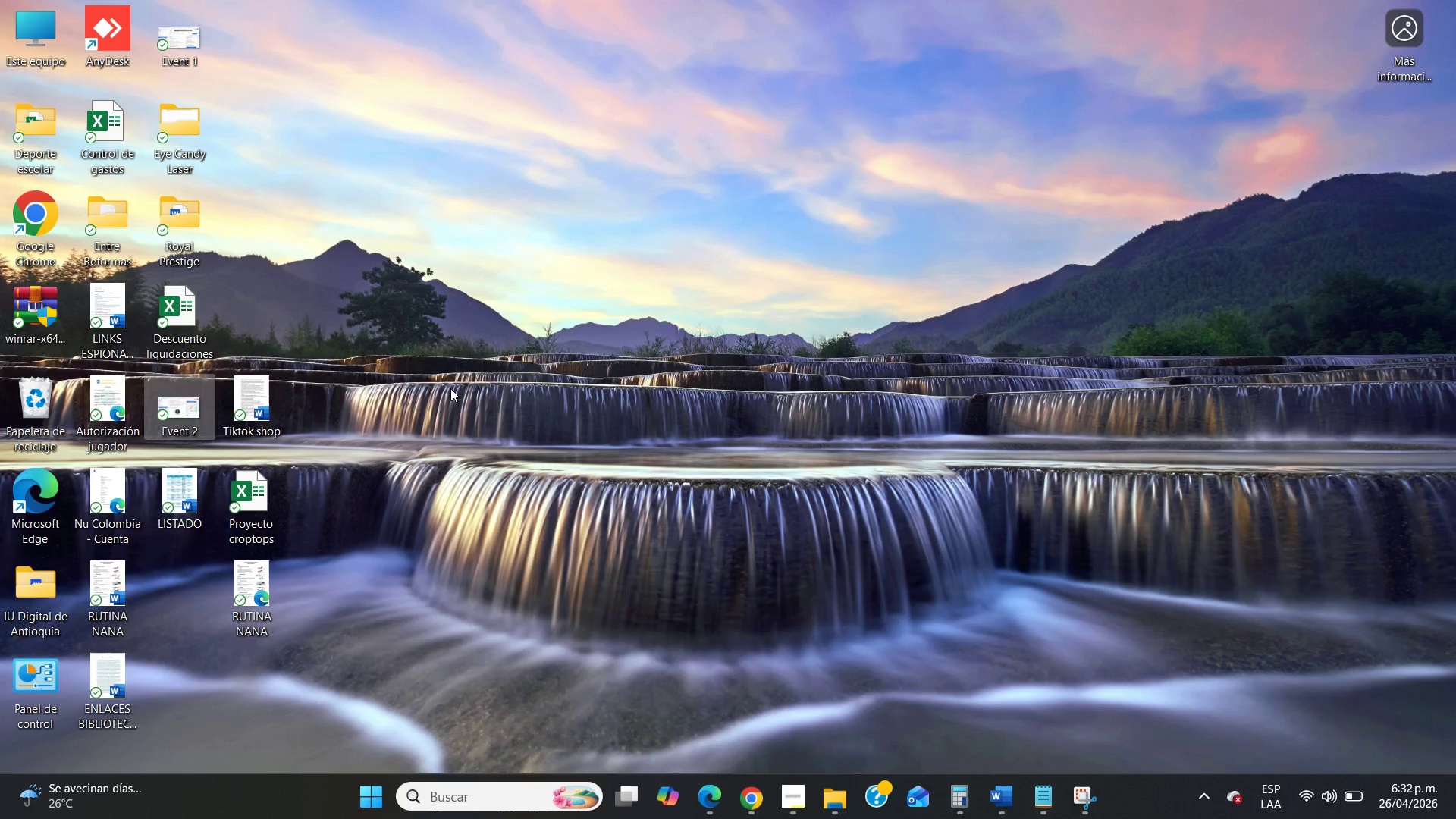 
left_click([445, 391])
 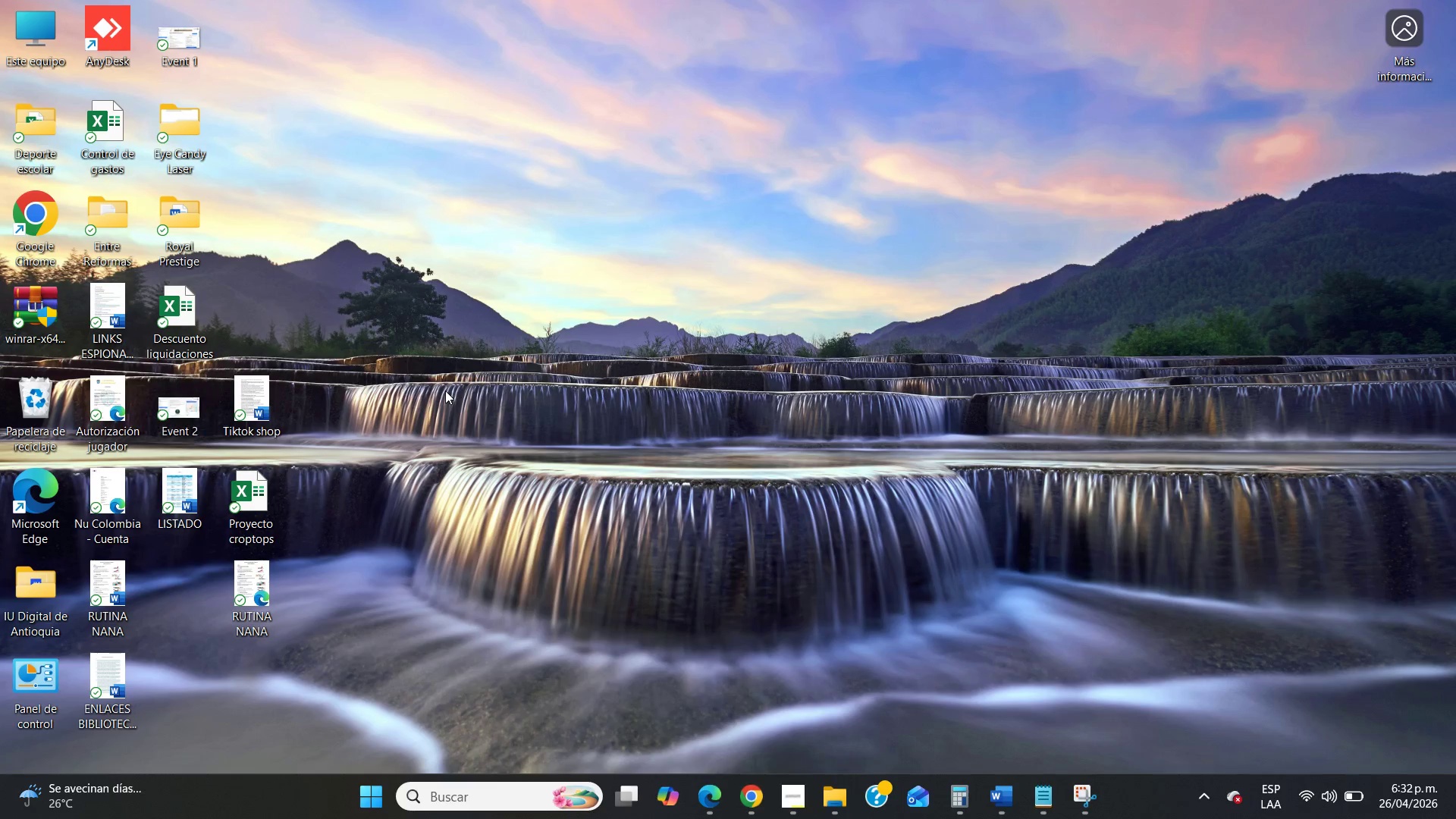 
key(Control+V)
 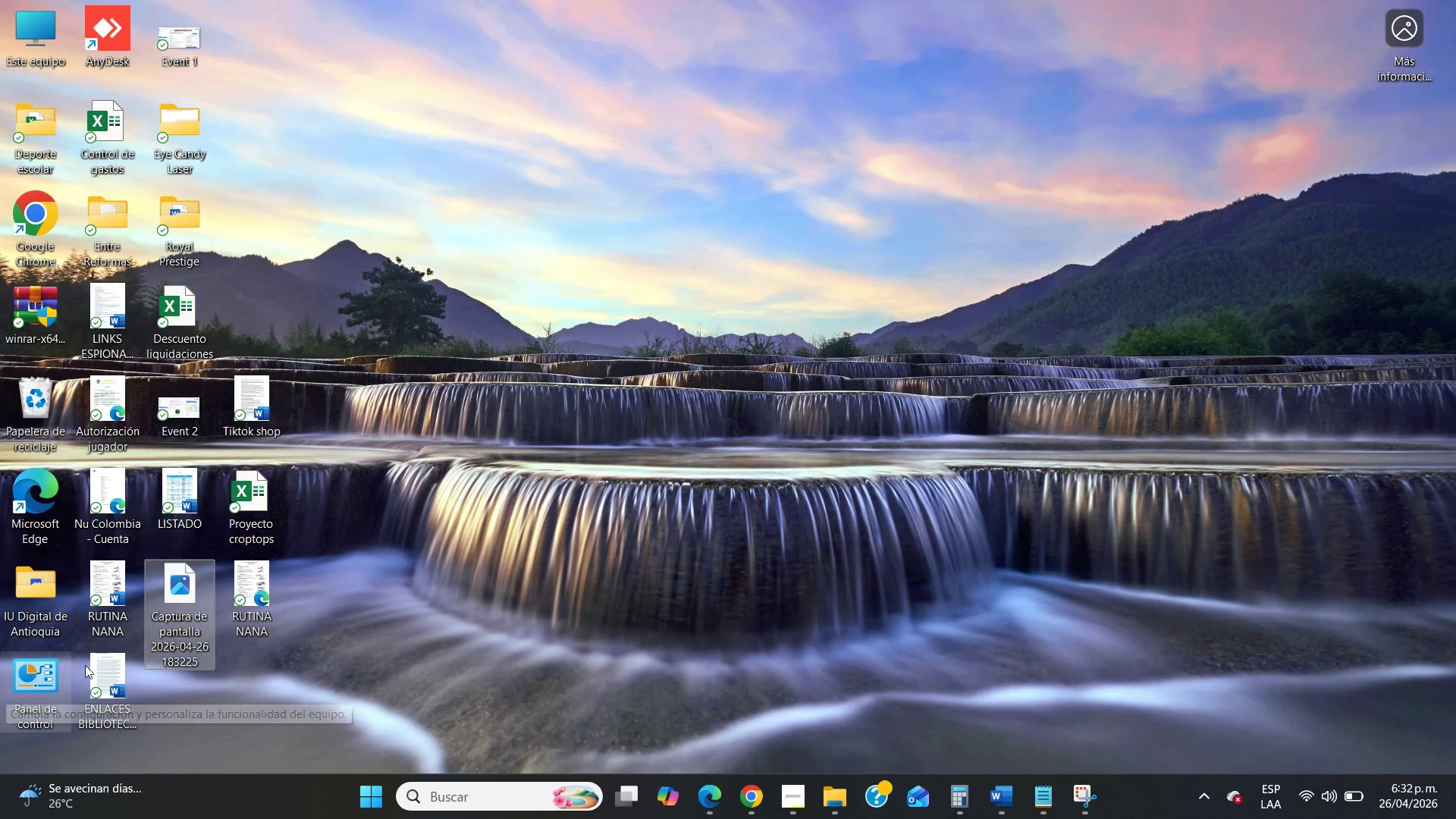 
right_click([158, 623])
 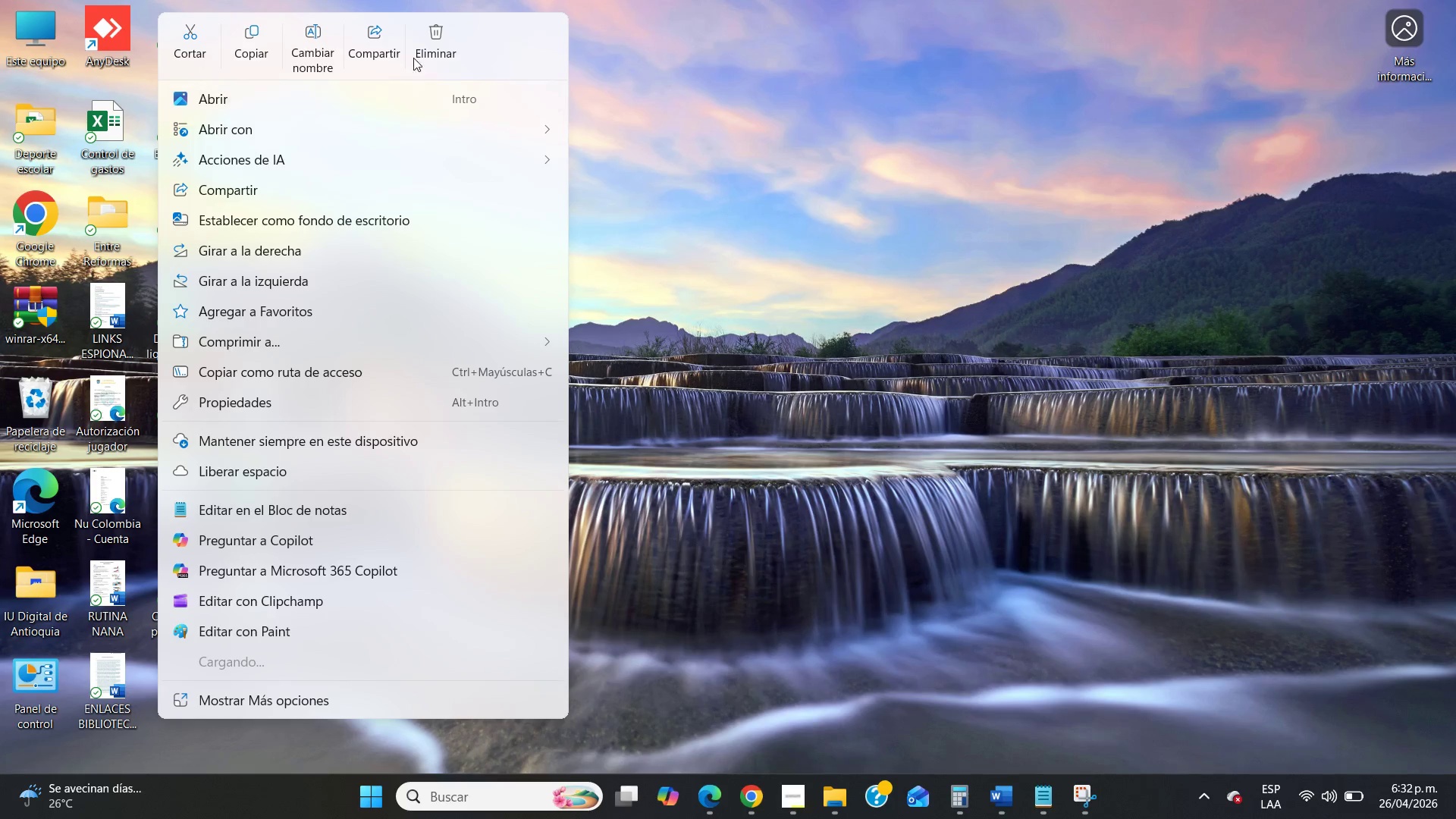 
left_click([323, 41])
 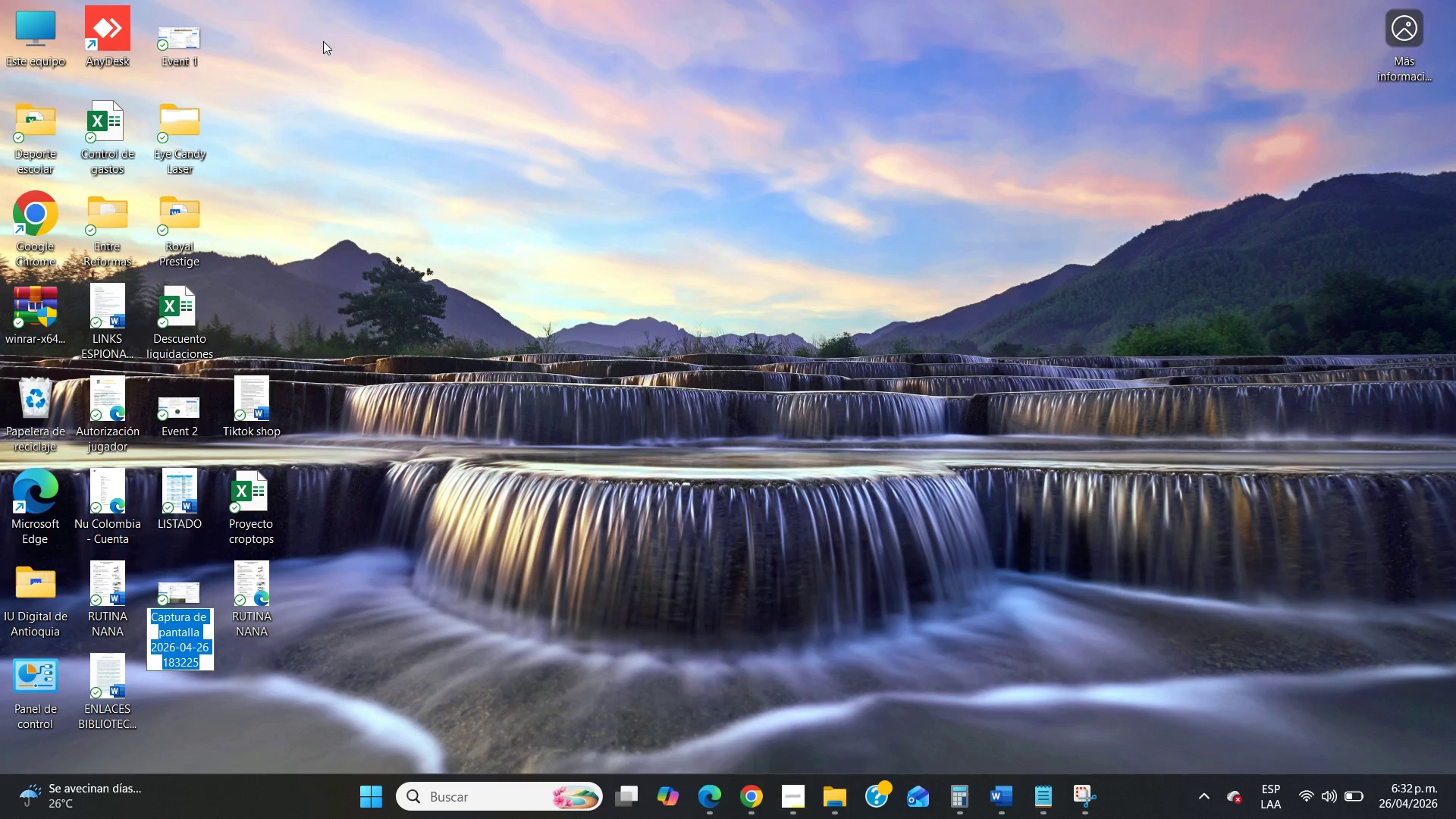 
type(Post 1)
 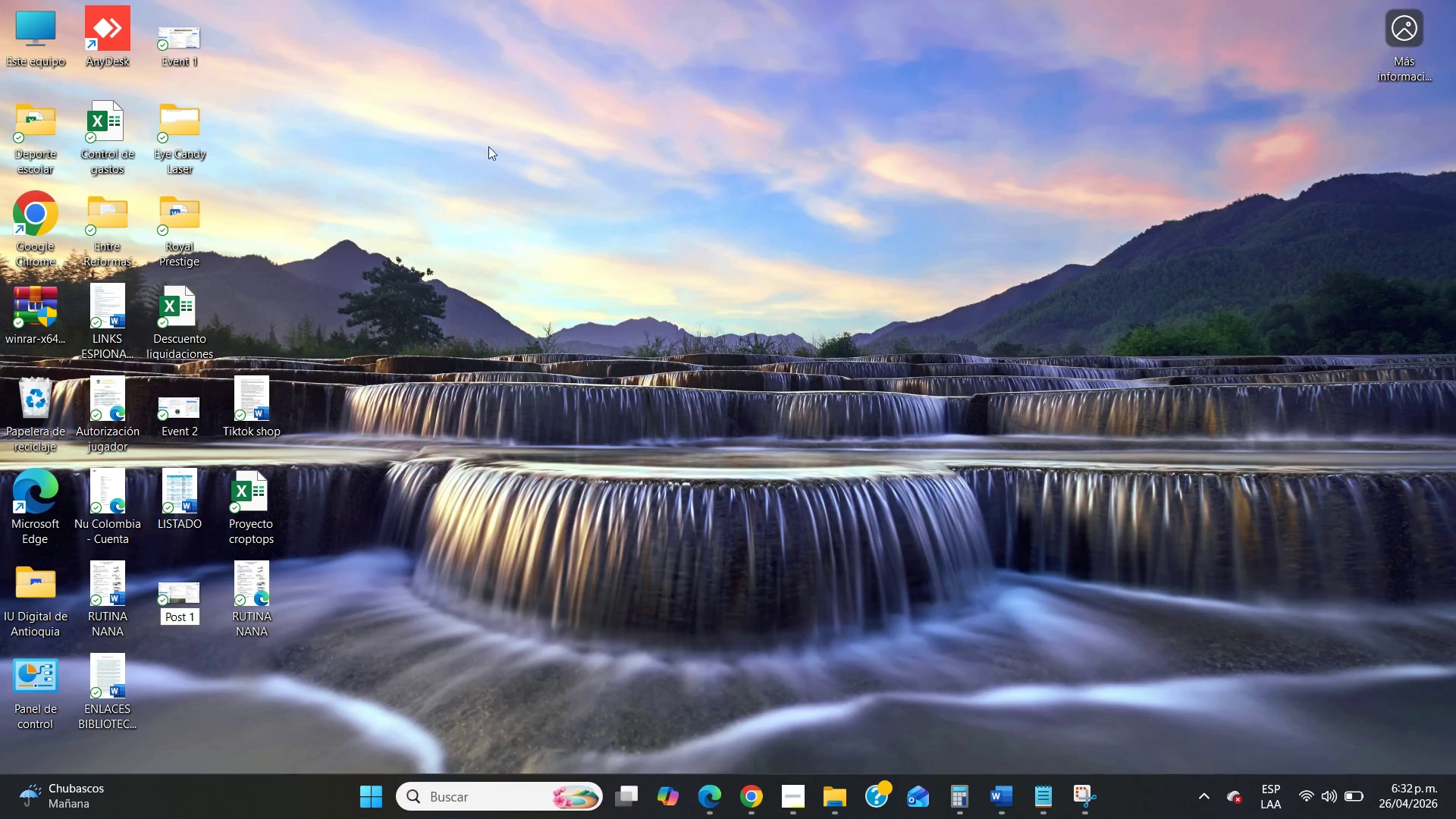 
left_click([572, 178])
 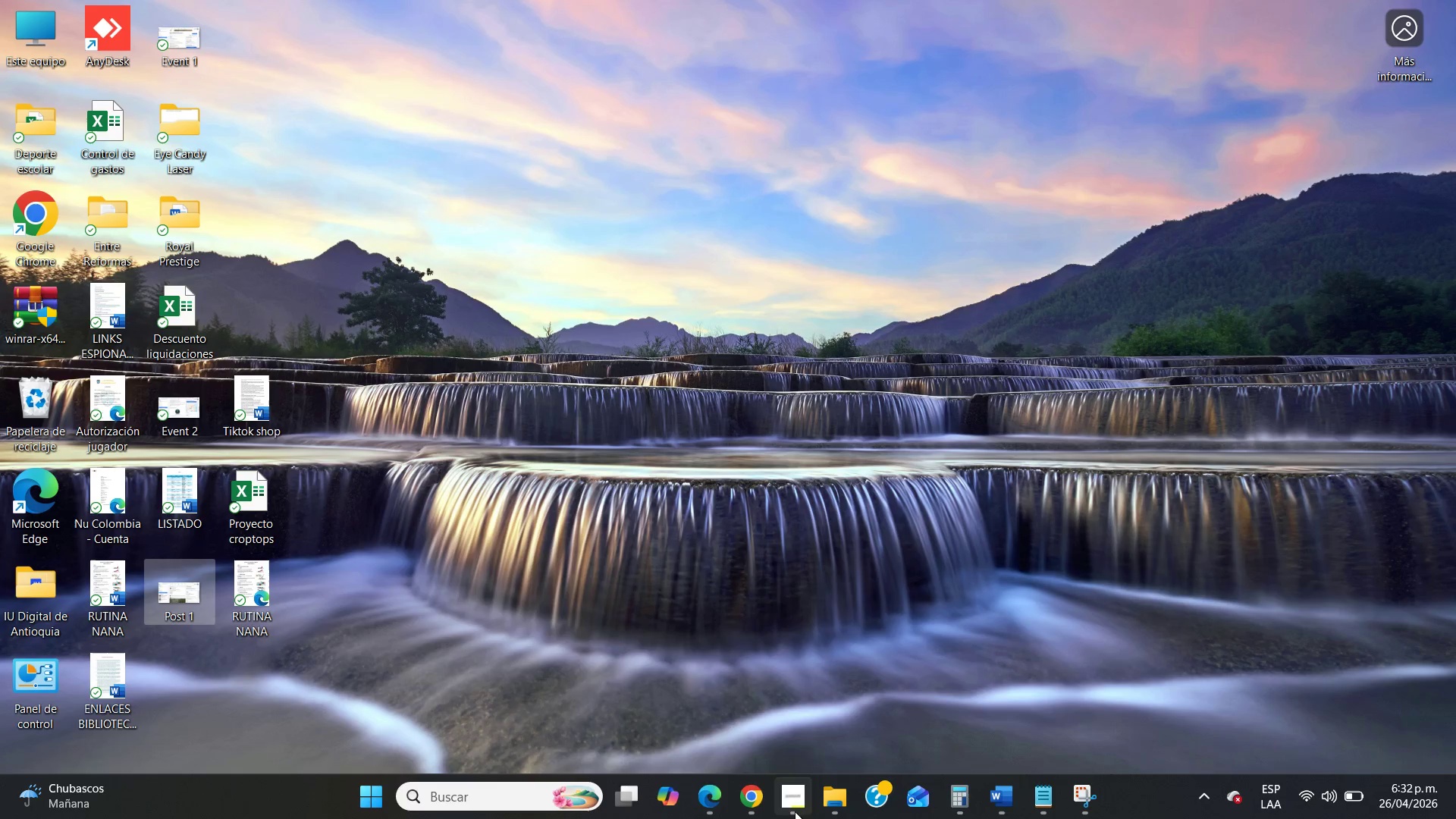 
left_click([764, 815])
 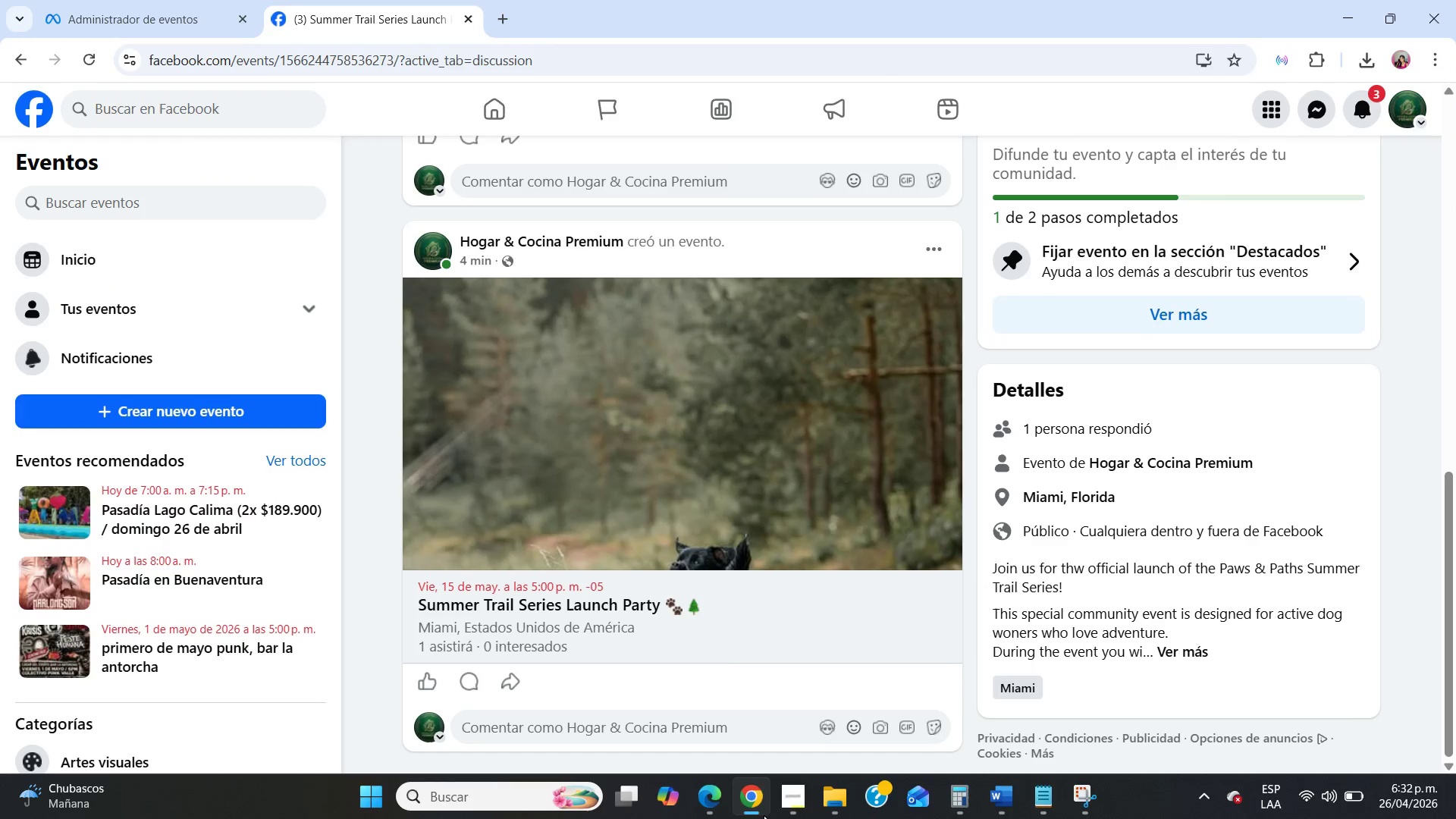 
scroll: coordinate [673, 388], scroll_direction: up, amount: 17.0
 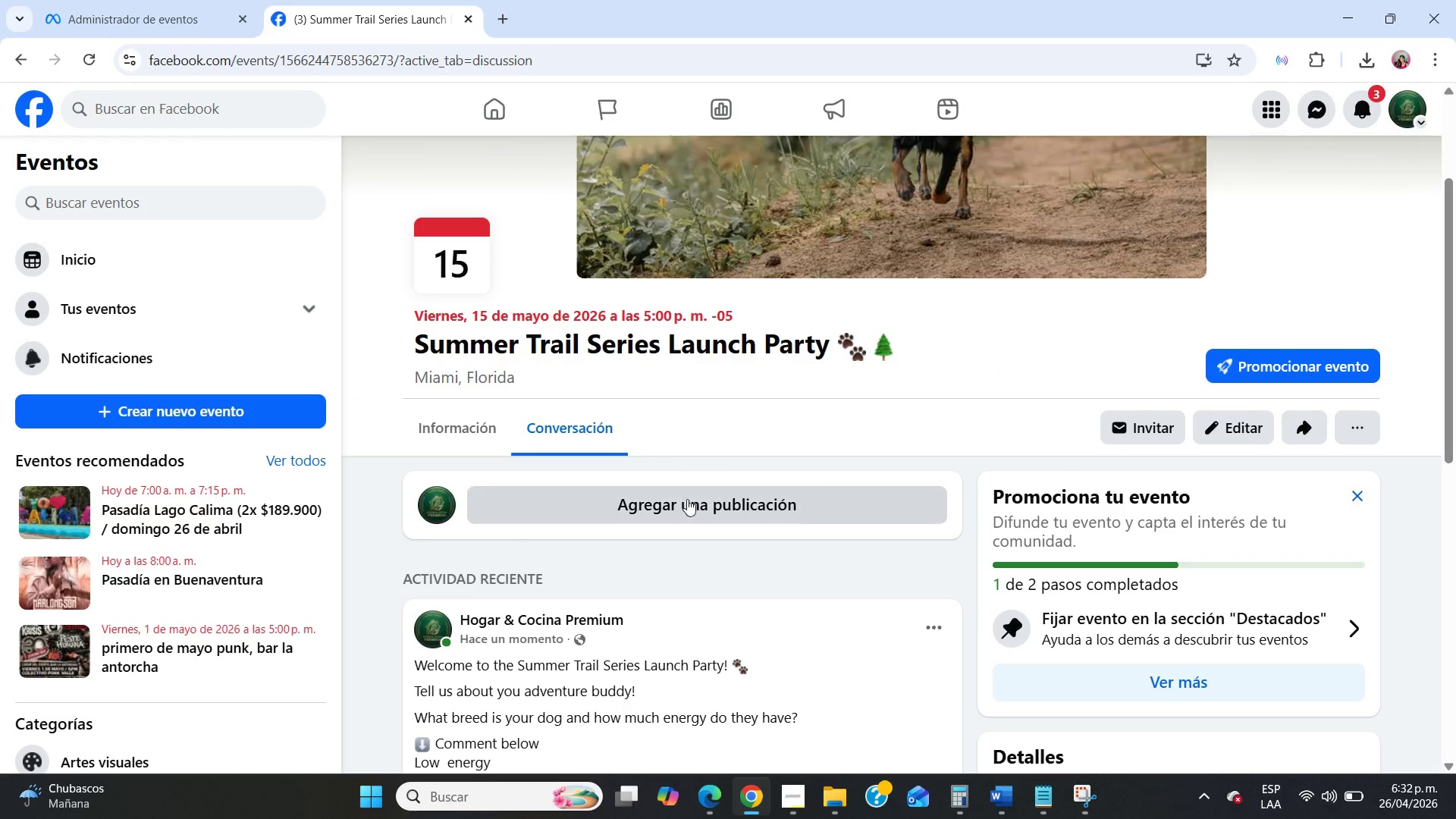 
left_click([696, 513])
 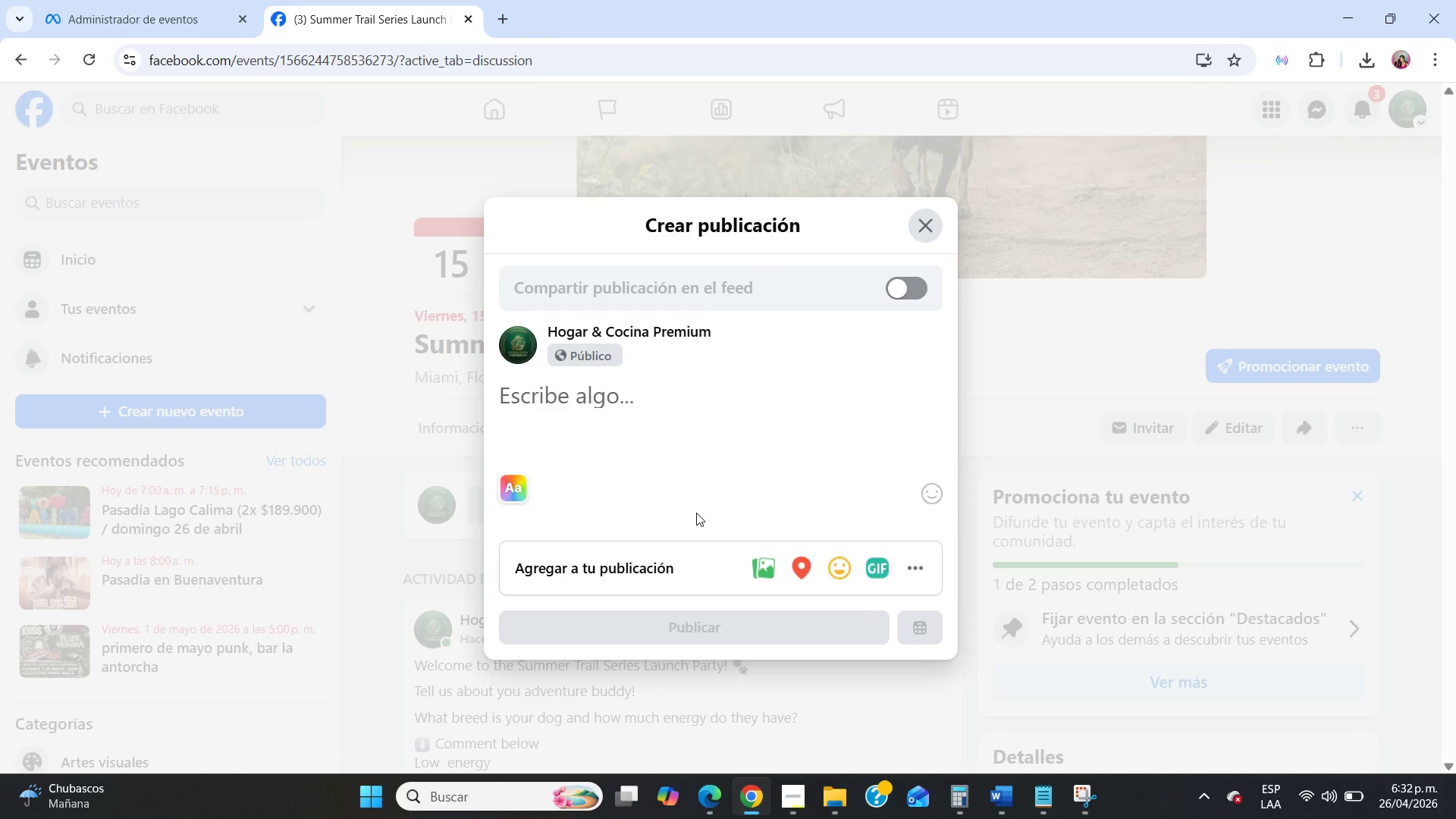 
type(Trail question of the day!)
 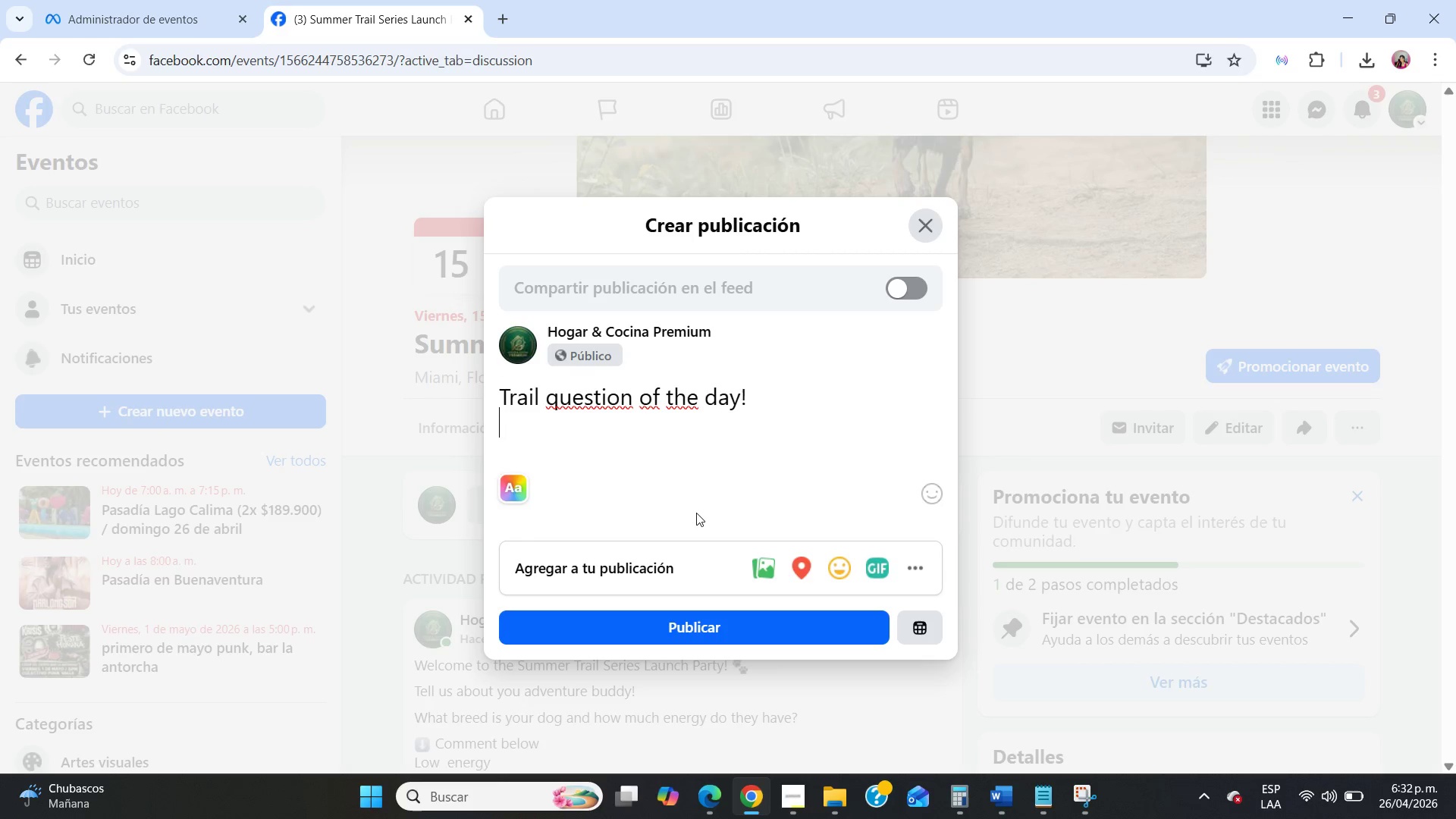 
key(Enter)
 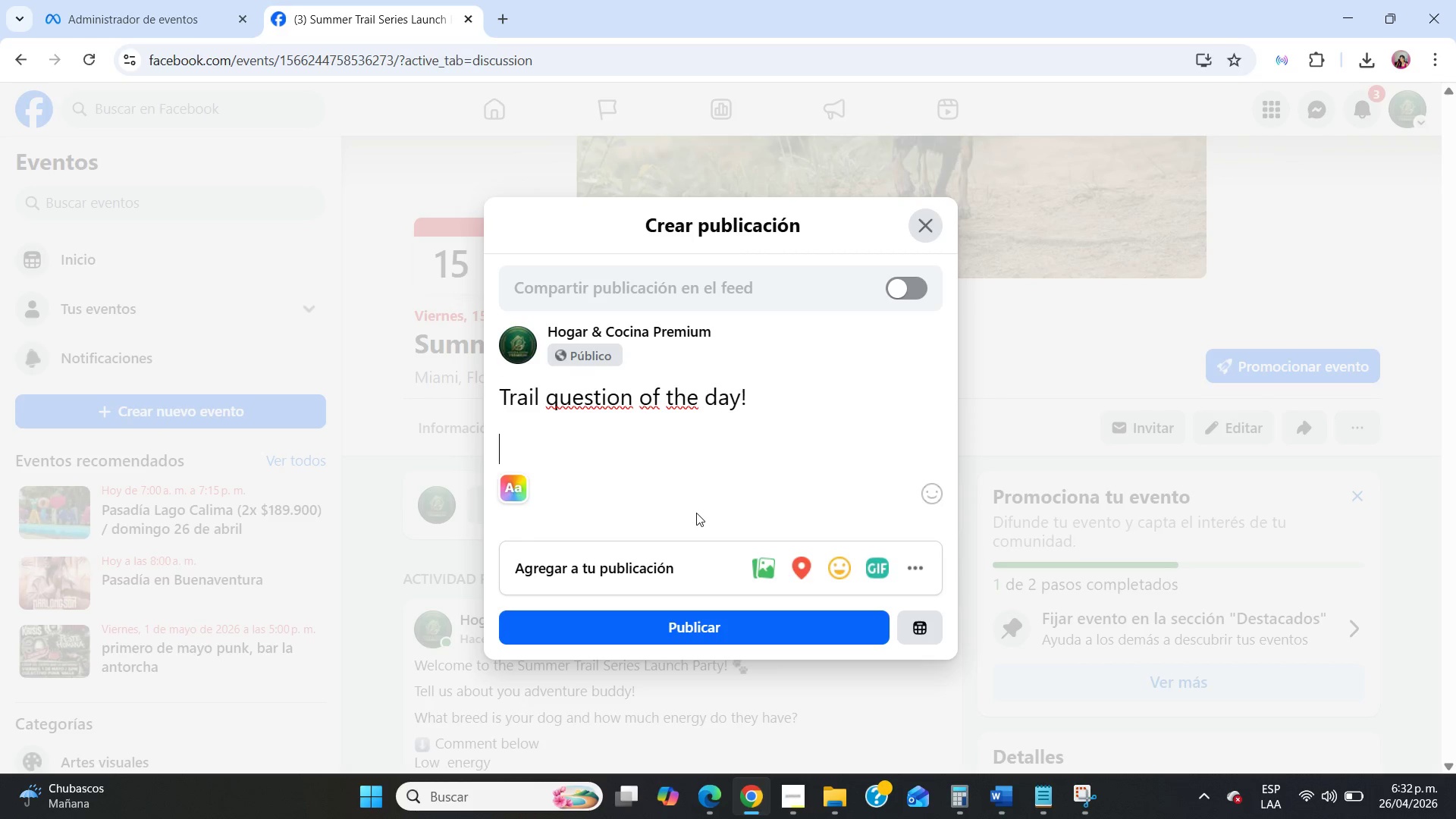 
key(Enter)
 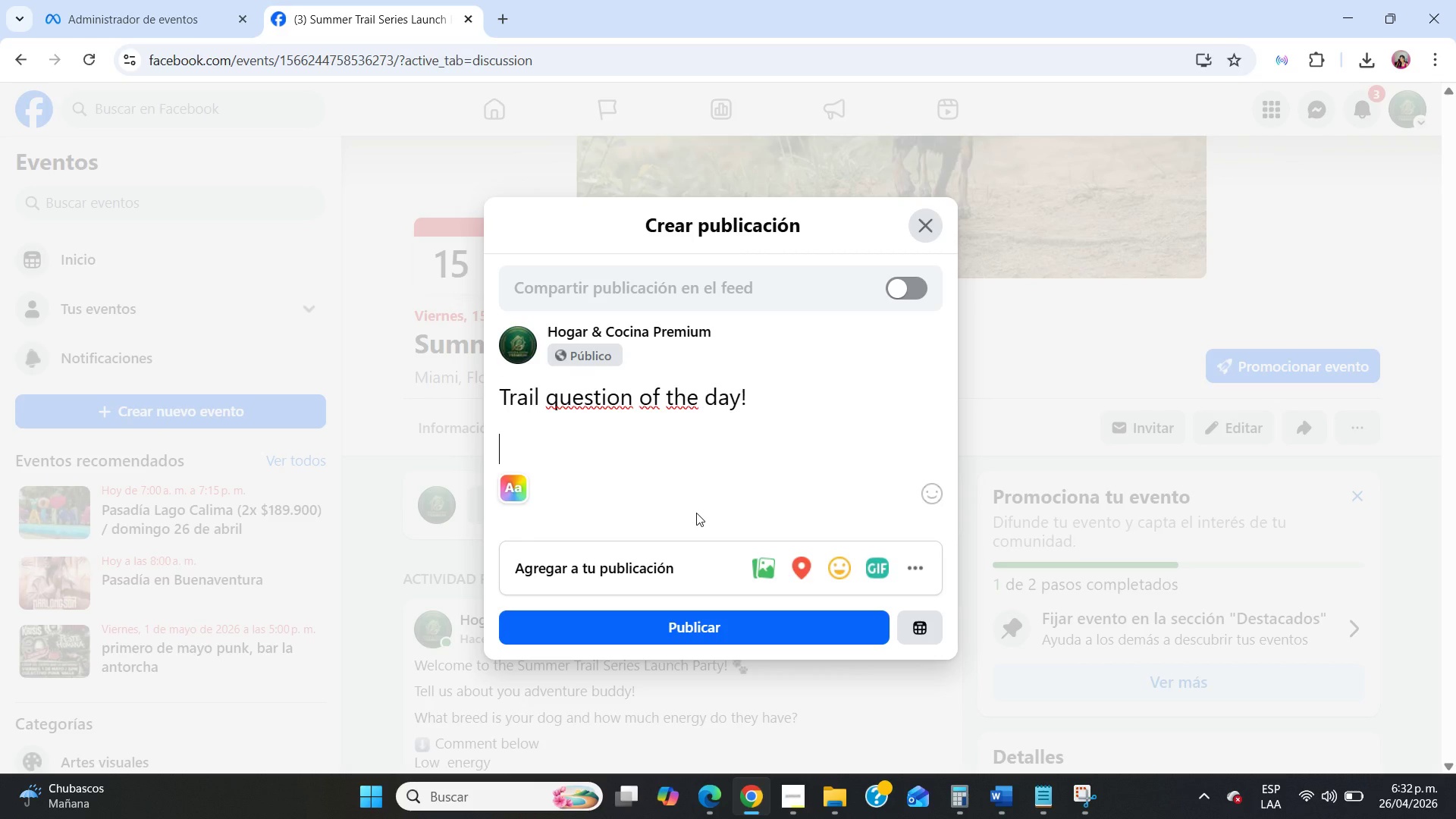 
type(What type of adventure does your dog love most{)
 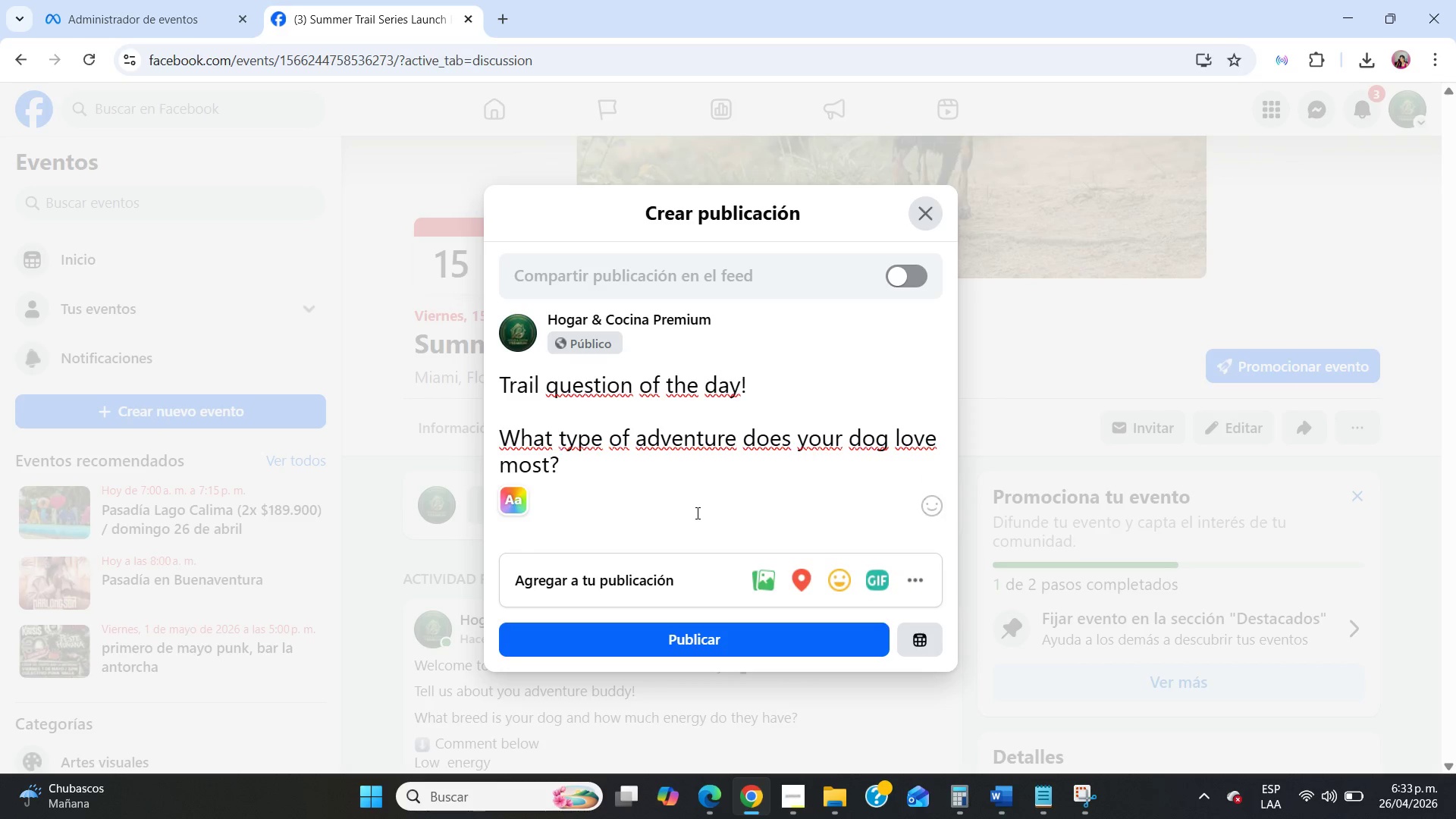 
key(Enter)
 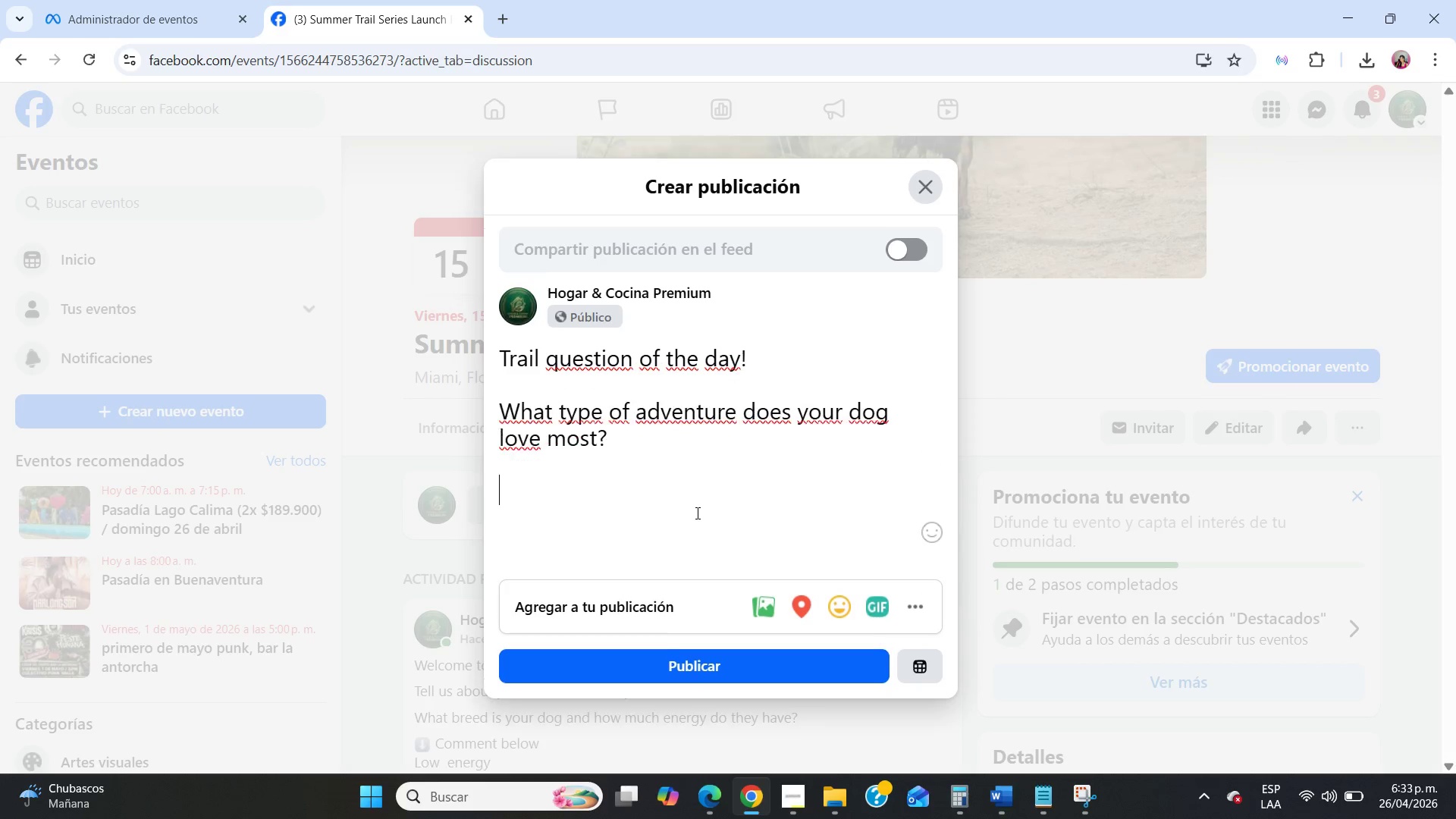 
key(Enter)
 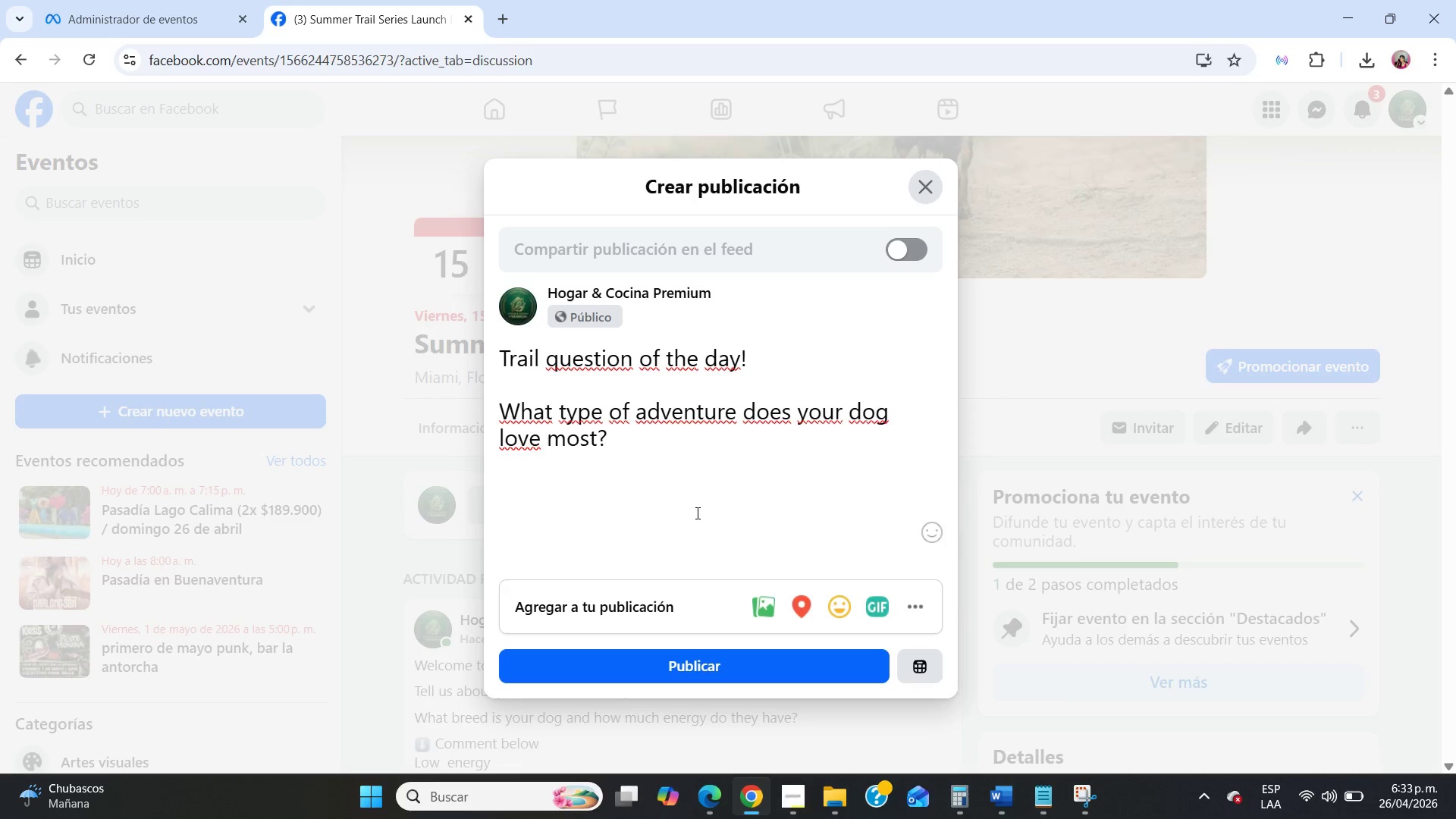 
key(Meta+MetaLeft)
 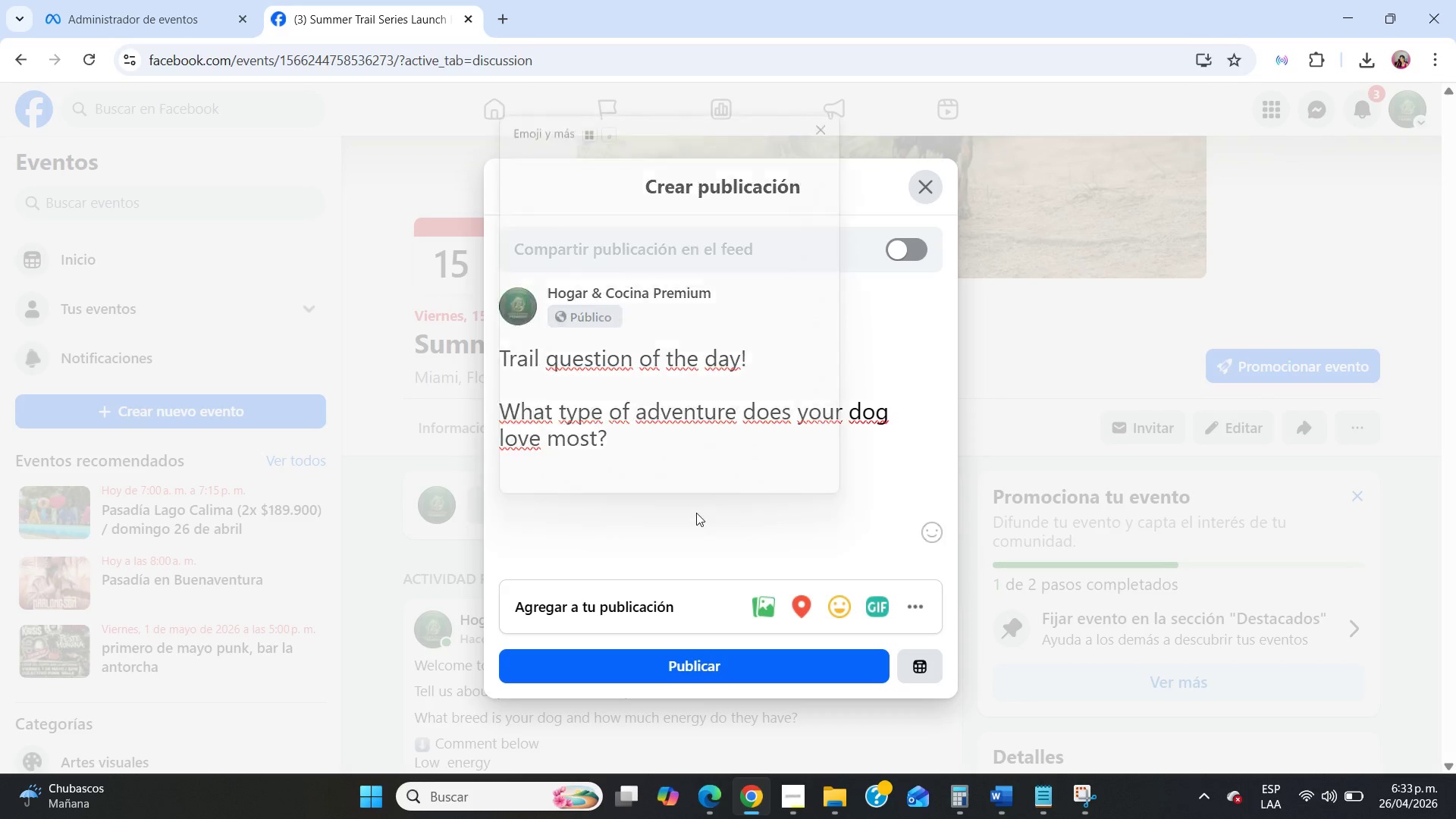 
key(Meta+Period)
 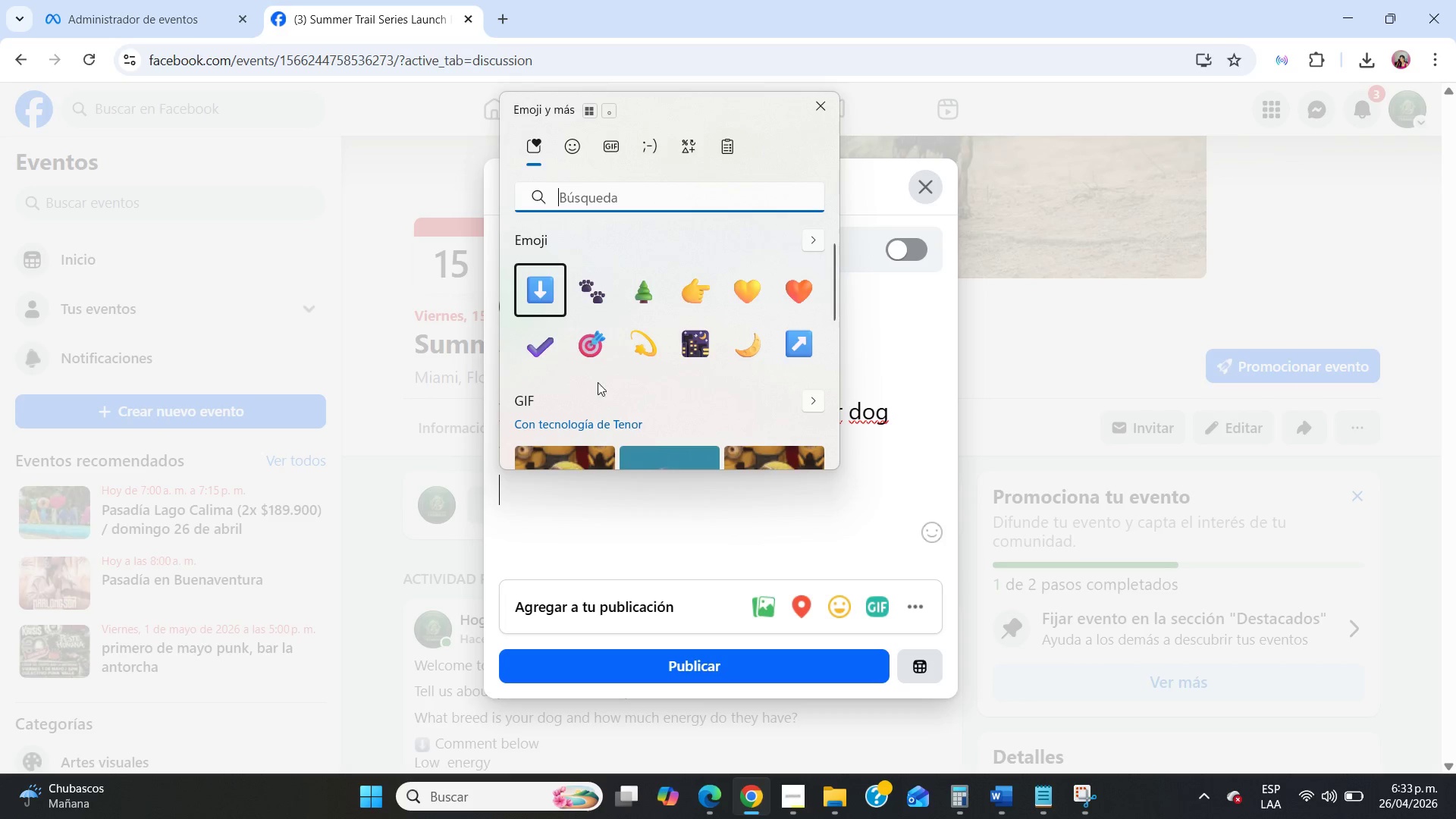 
left_click([629, 284])
 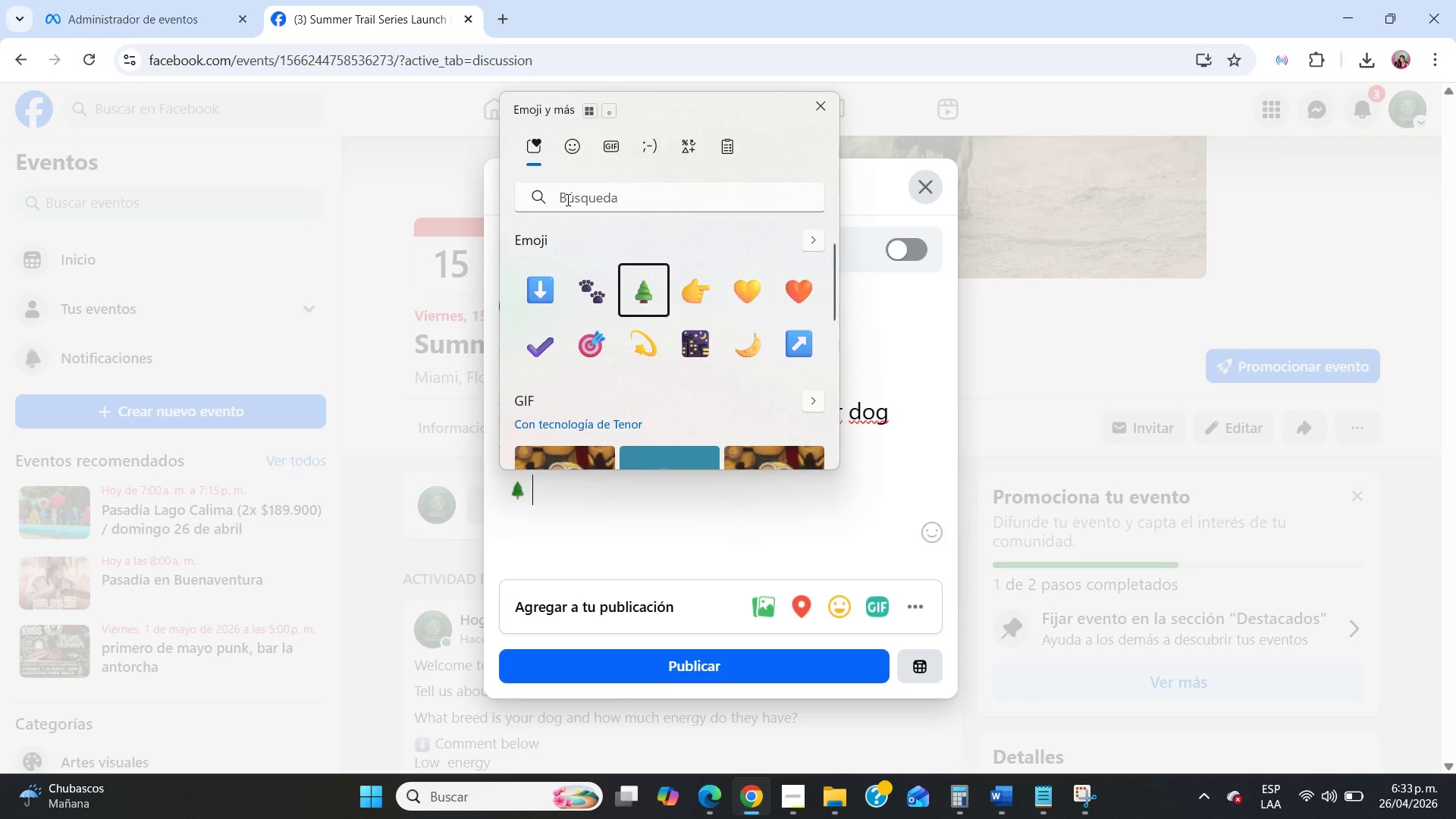 
left_click([566, 199])
 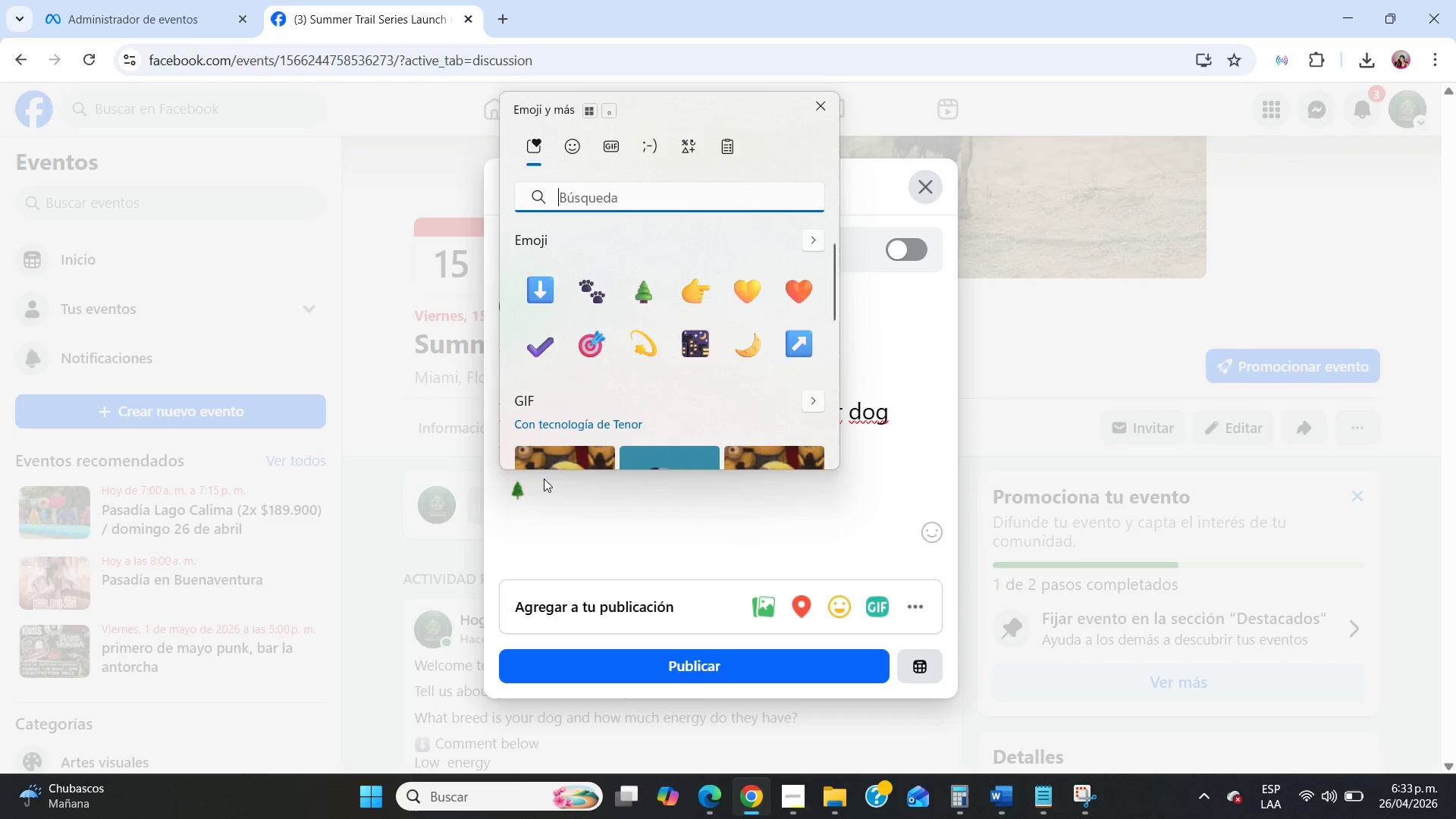 
left_click([546, 493])
 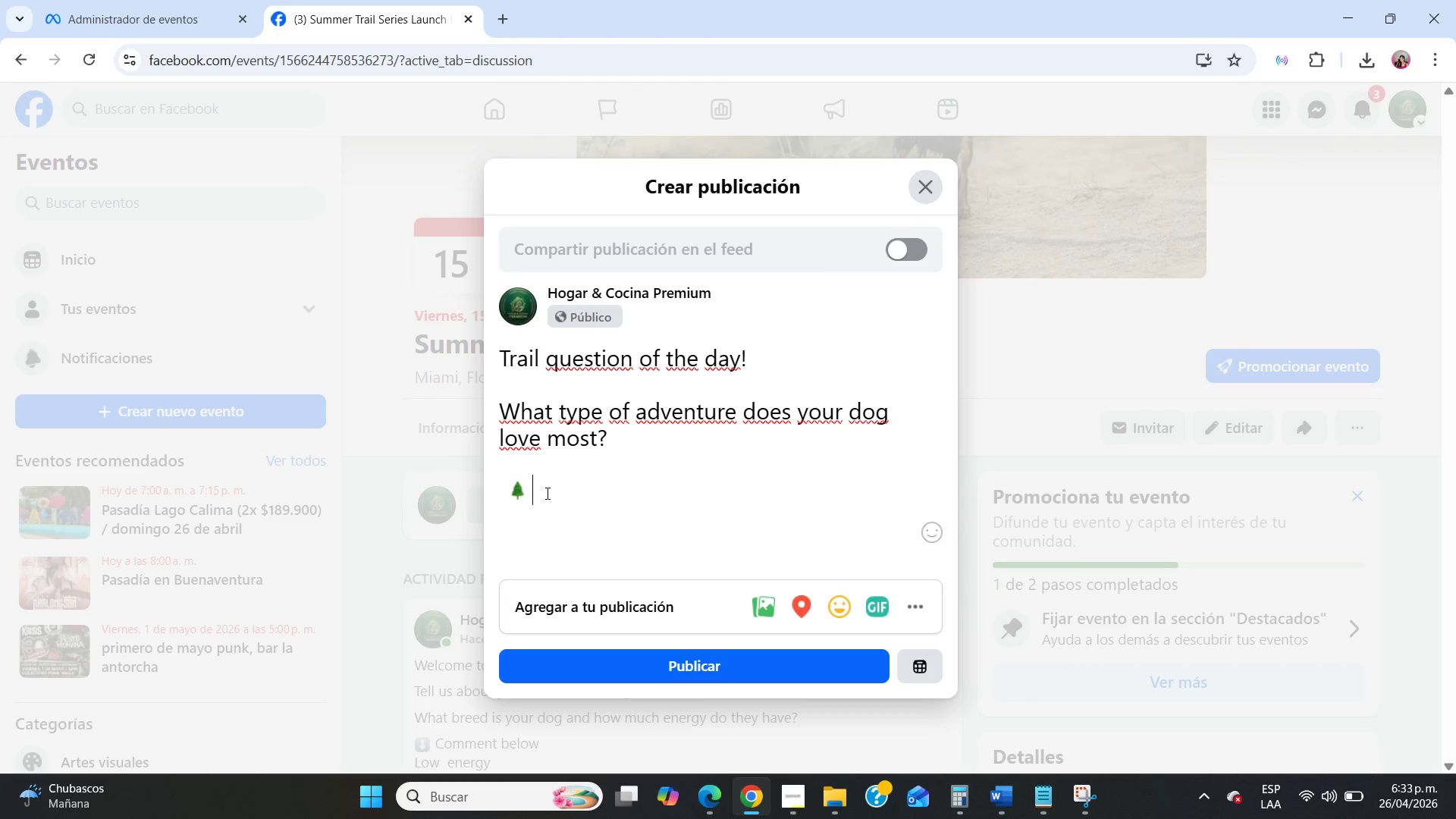 
type( Forest trails)
 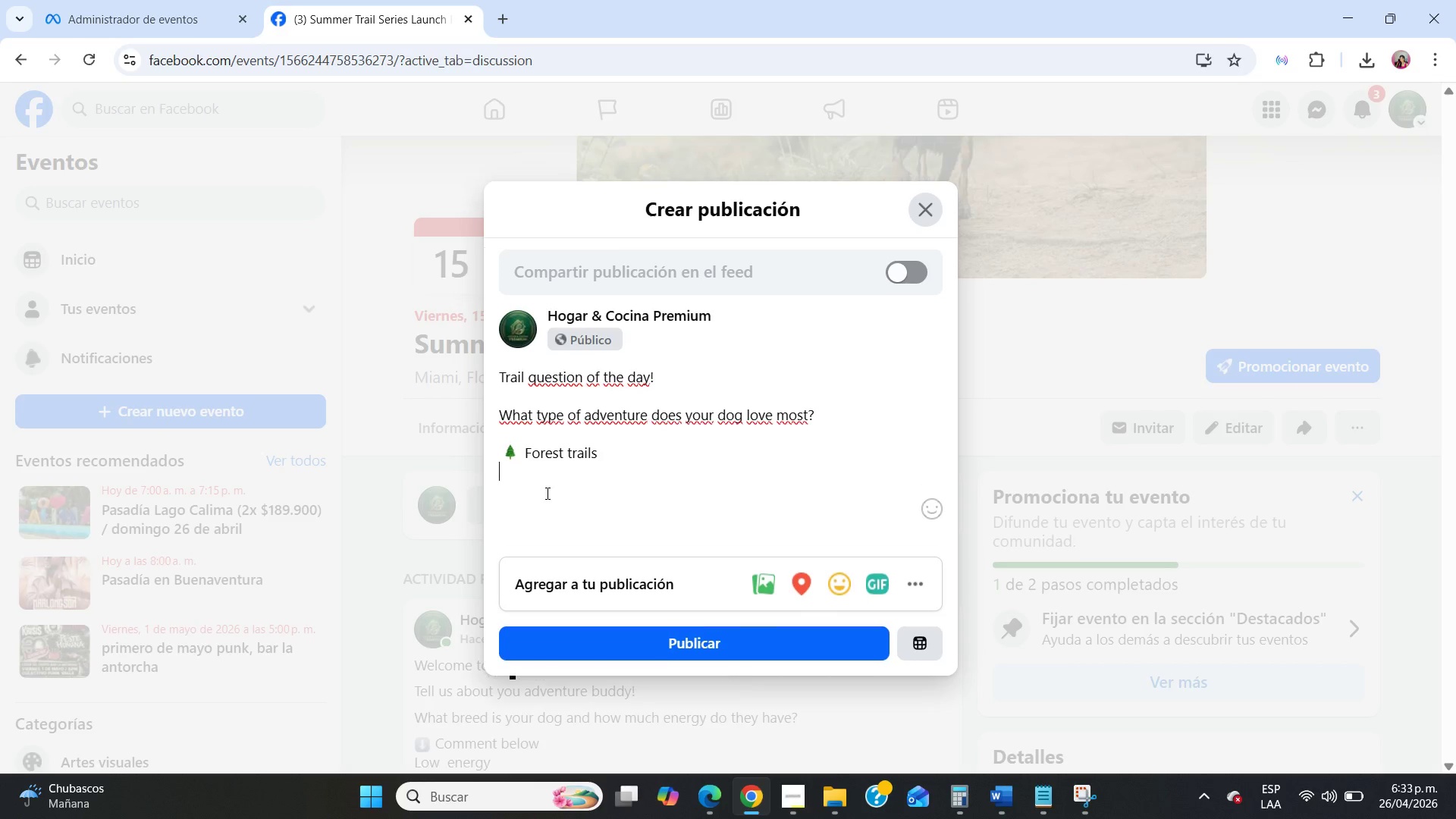 
key(Enter)
 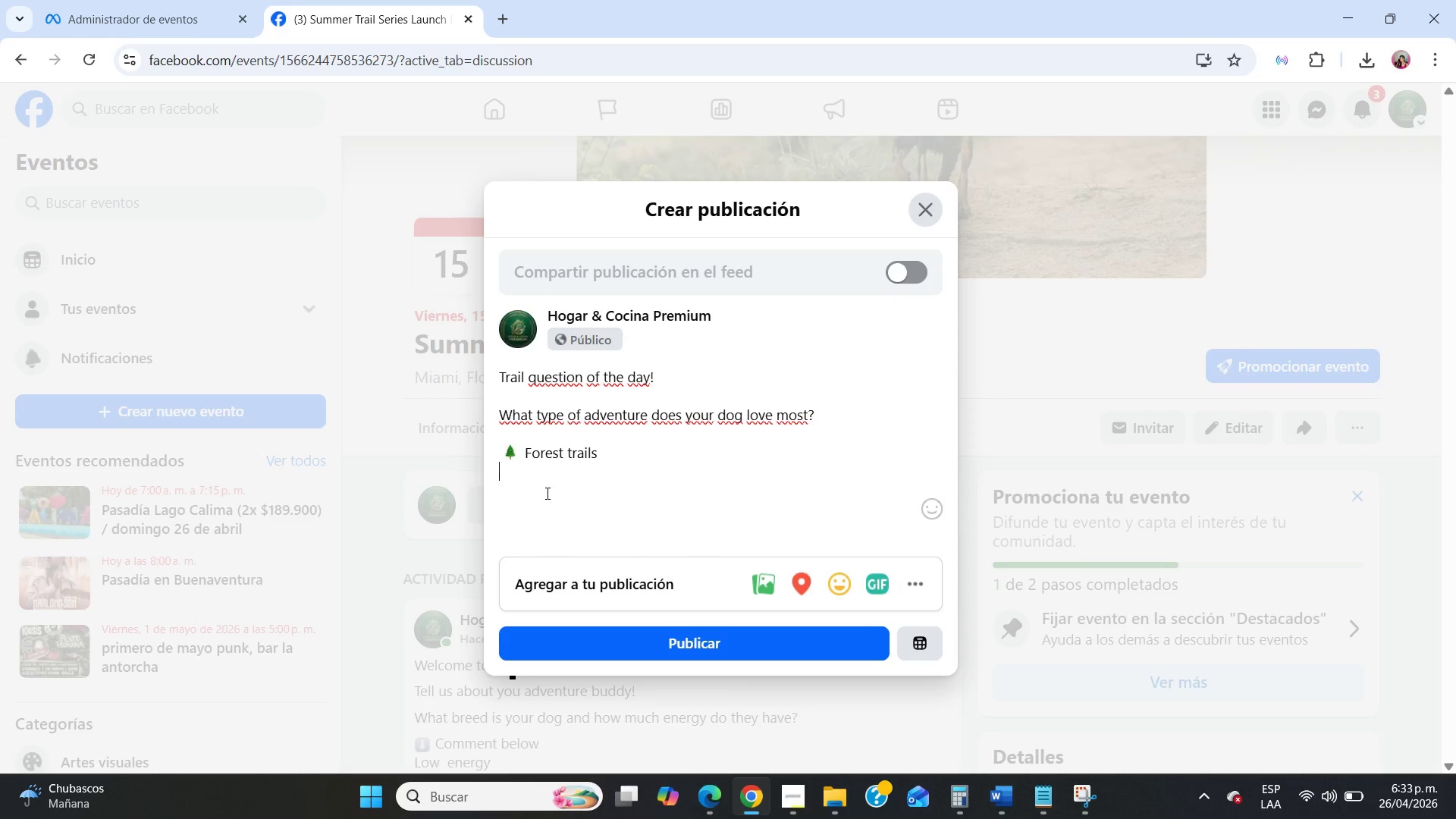 
key(Meta+MetaLeft)
 